 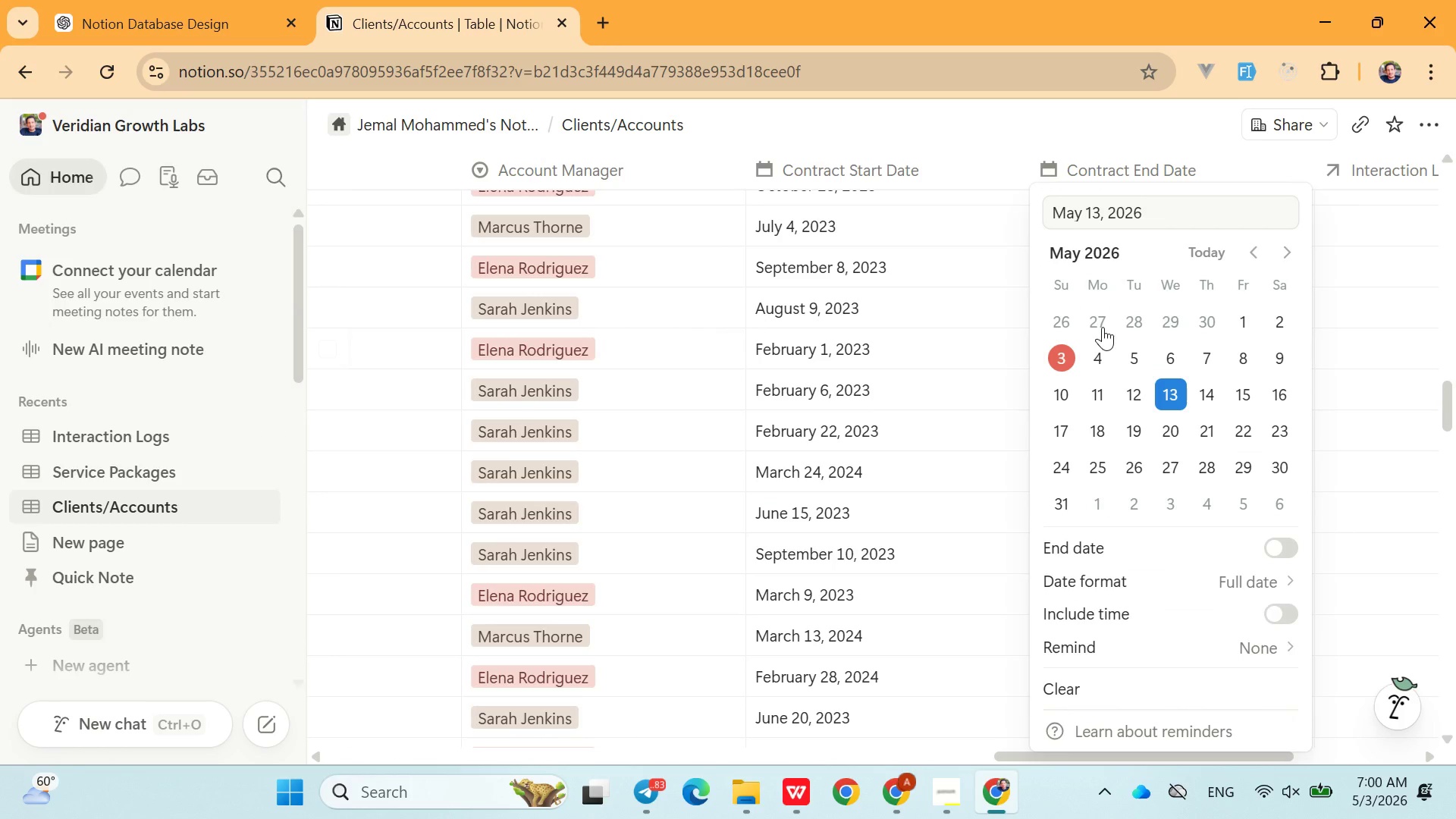 
left_click([1260, 254])
 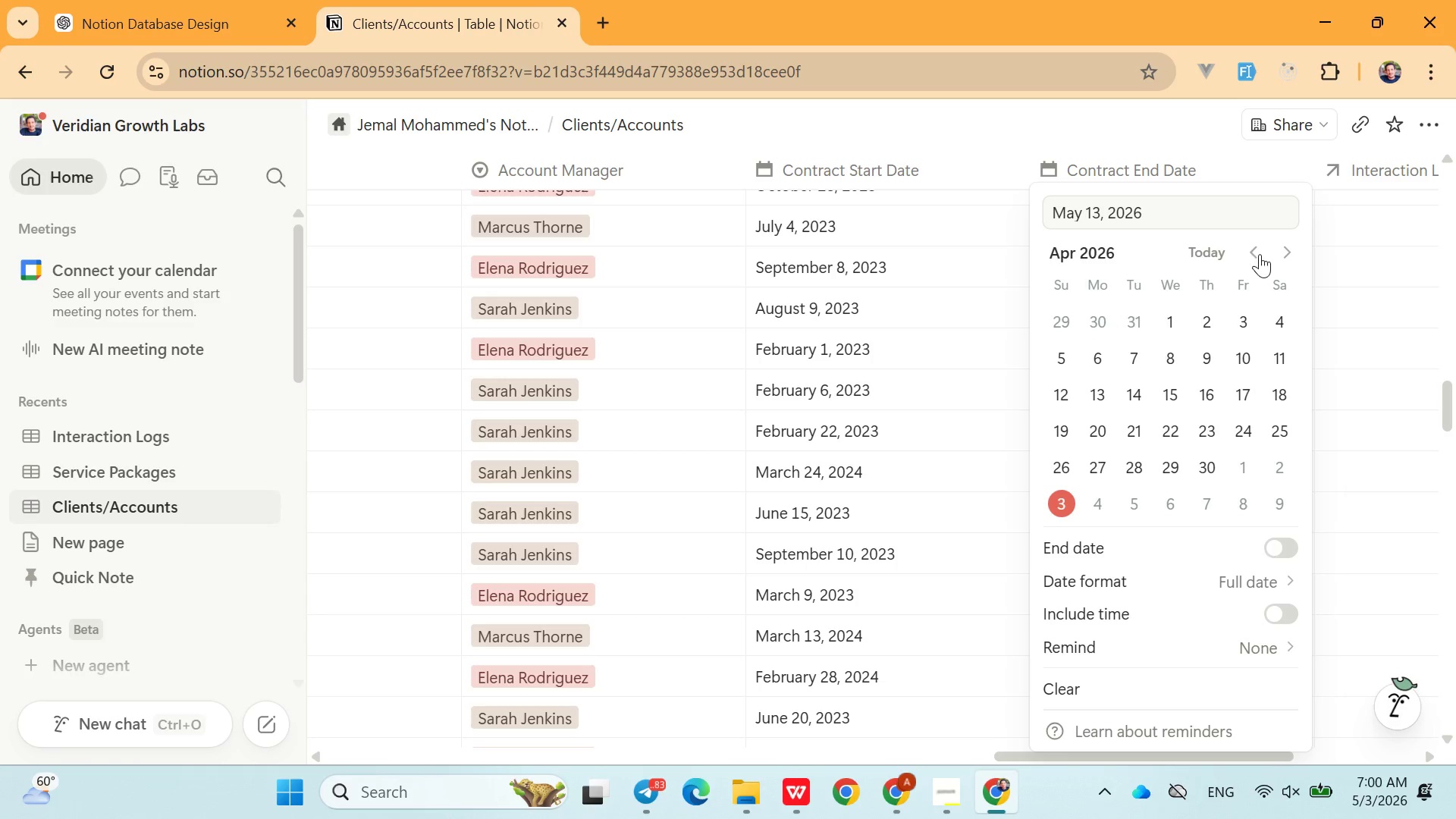 
left_click_drag(start_coordinate=[1260, 254], to_coordinate=[1102, 362])
 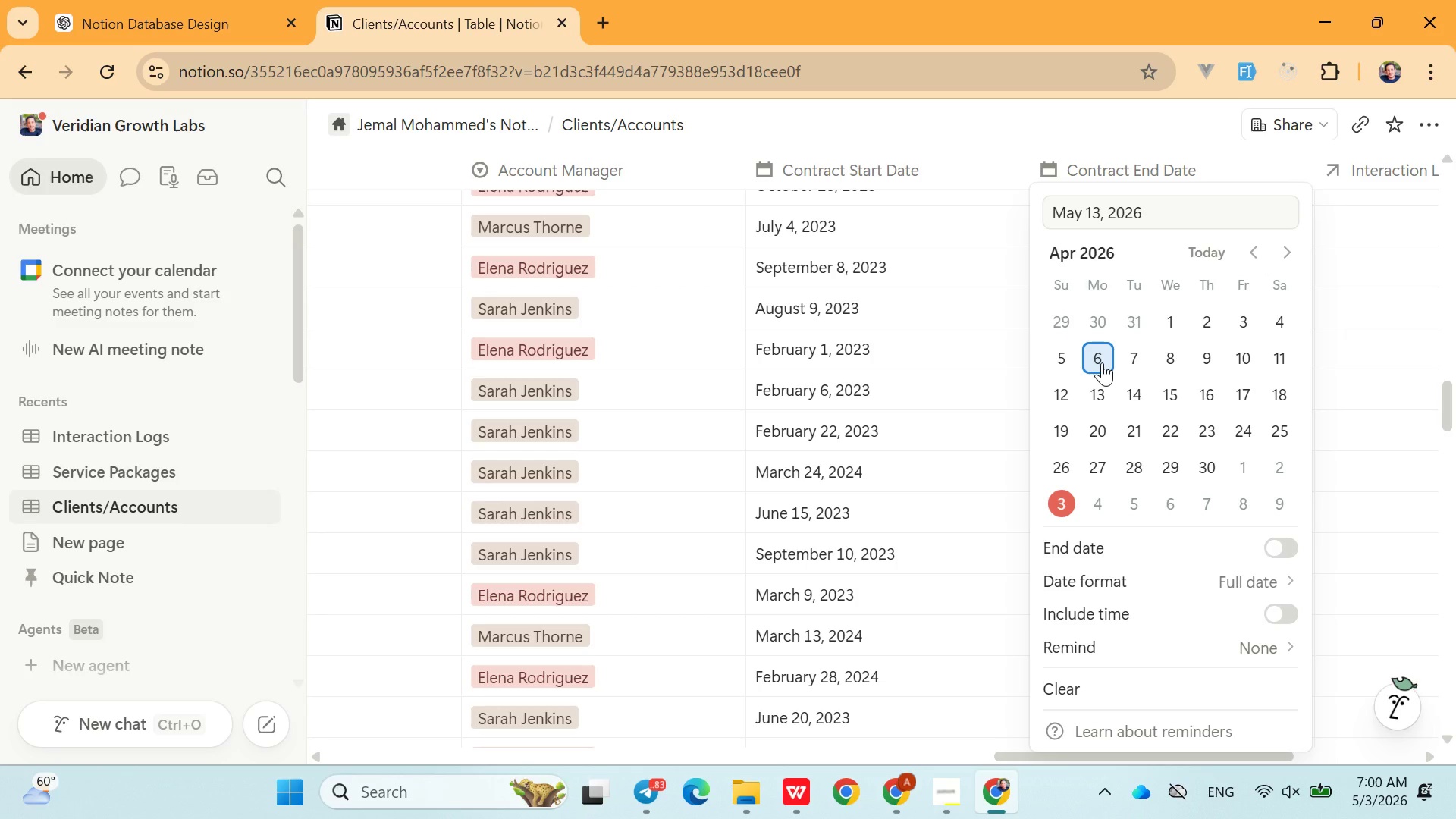 
wait(5.09)
 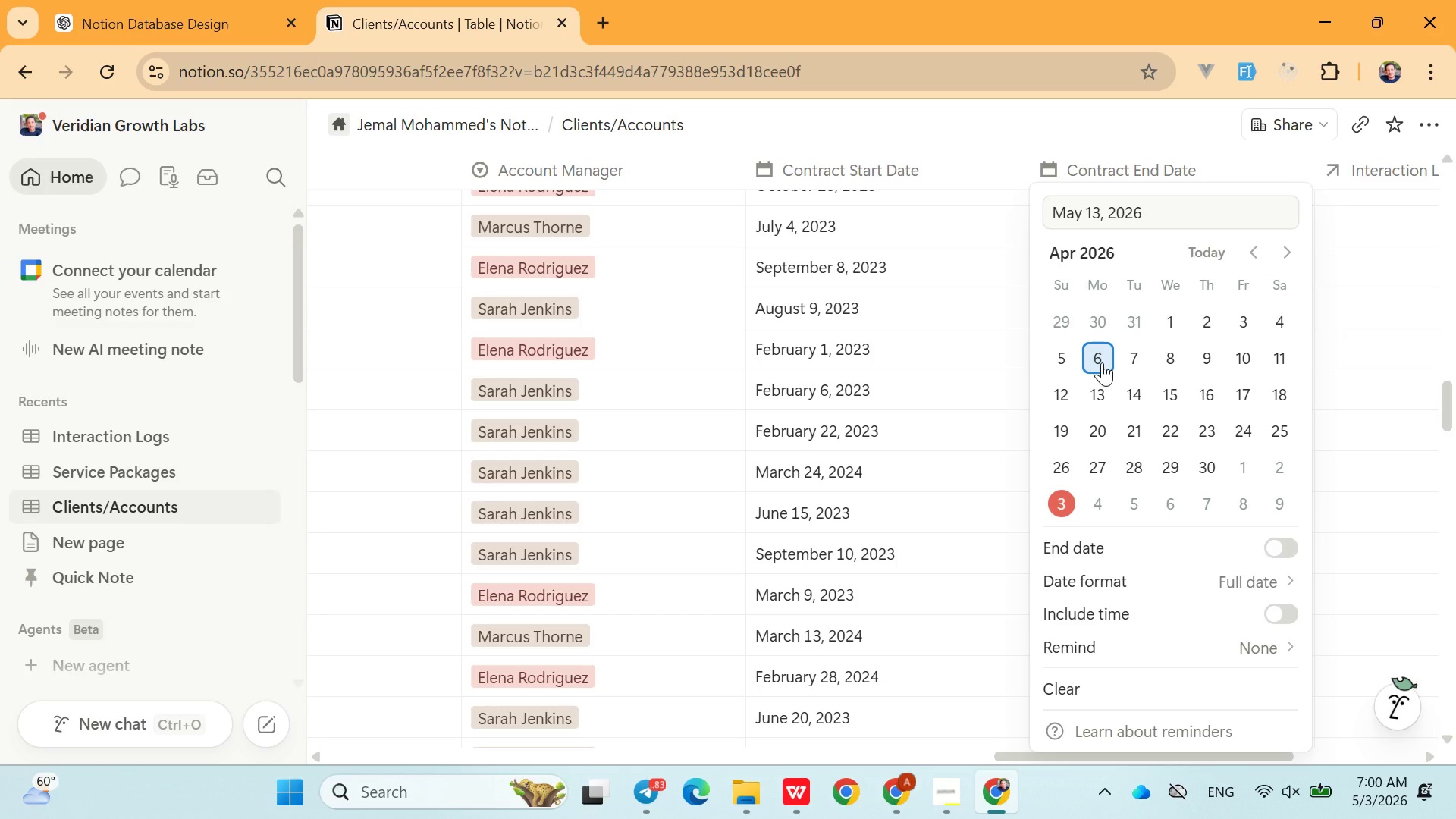 
left_click([999, 392])
 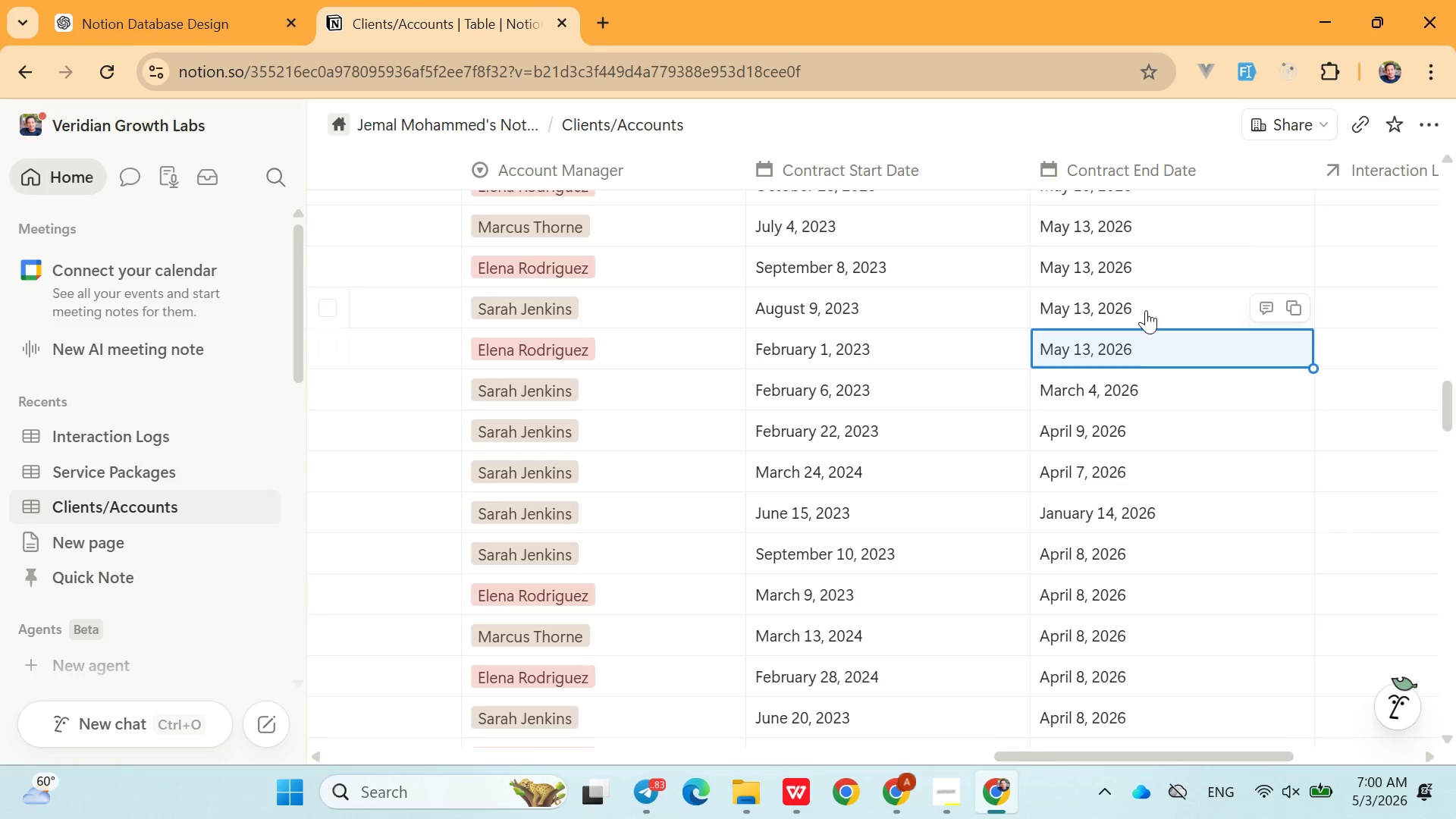 
left_click([1146, 310])
 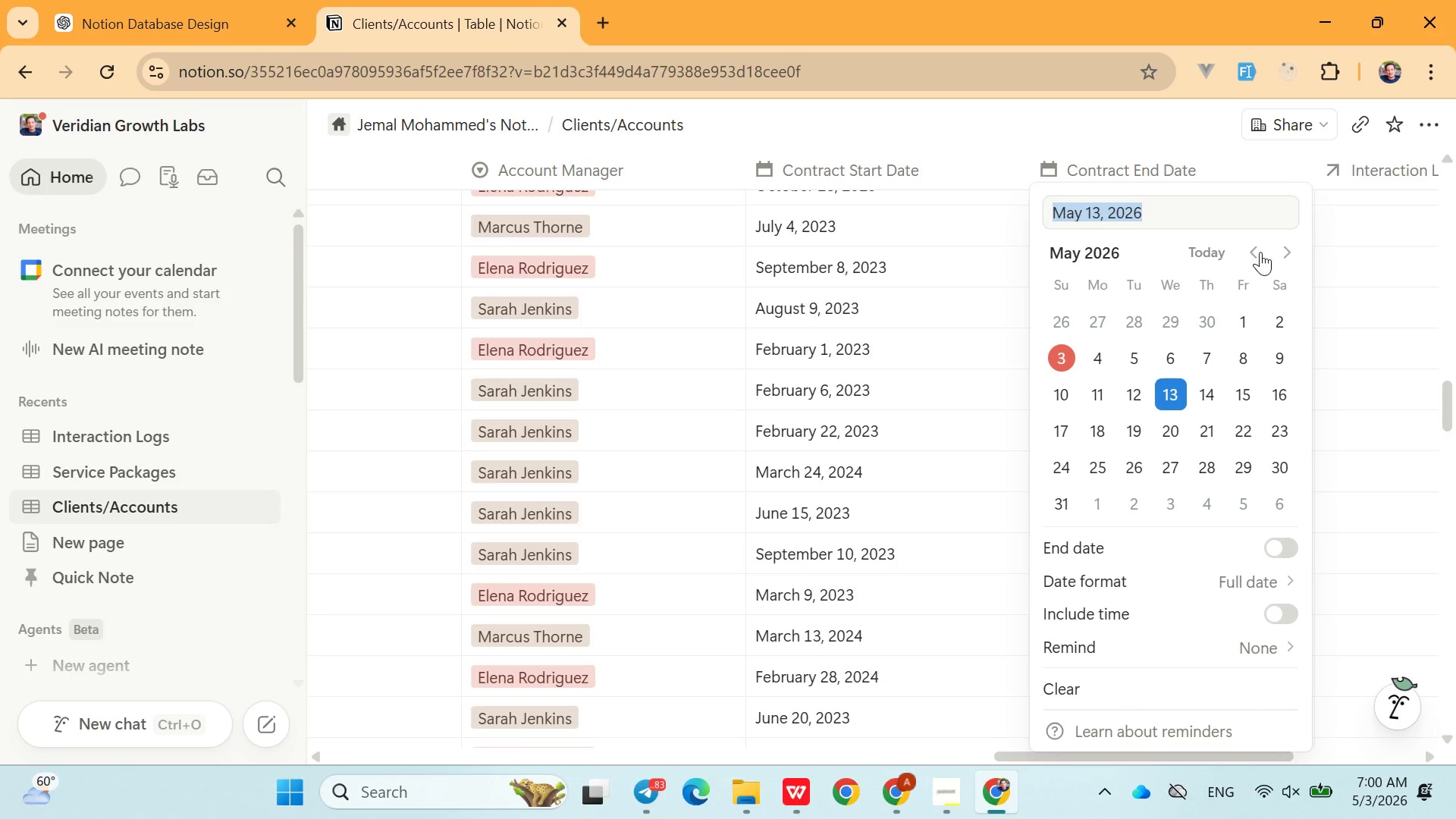 
double_click([1260, 252])
 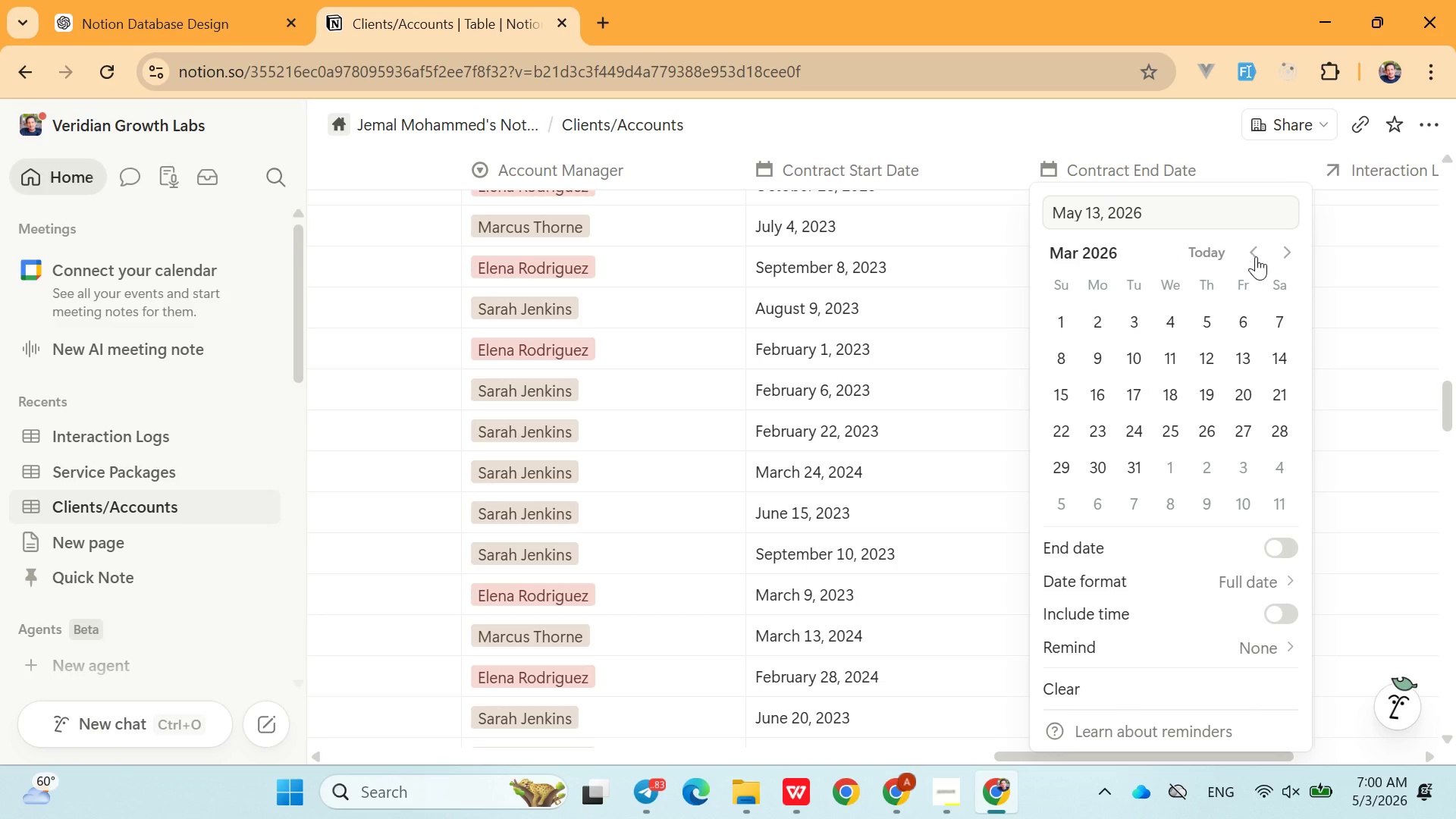 
left_click_drag(start_coordinate=[1260, 252], to_coordinate=[1131, 322])
 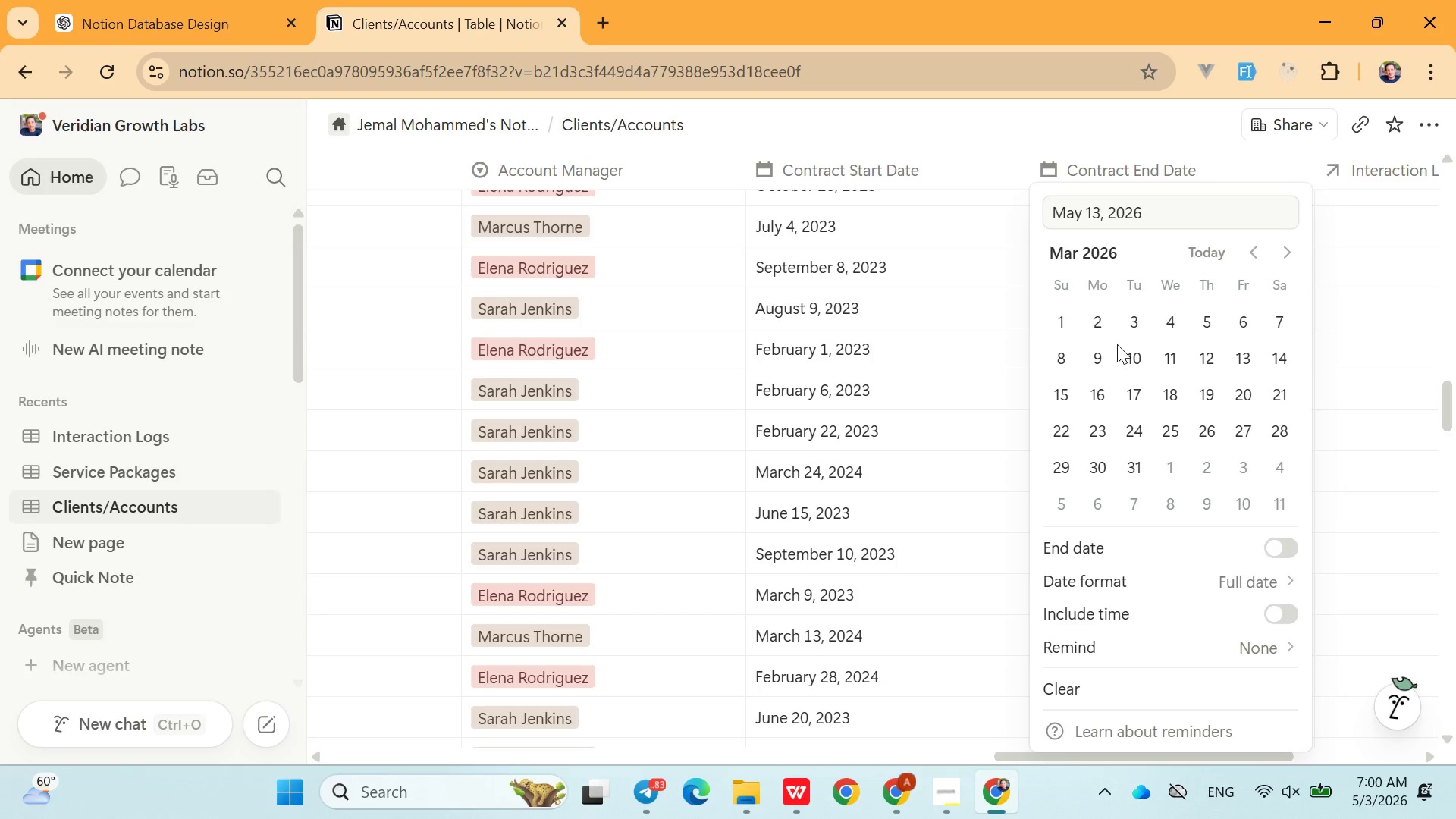 
left_click([1117, 344])
 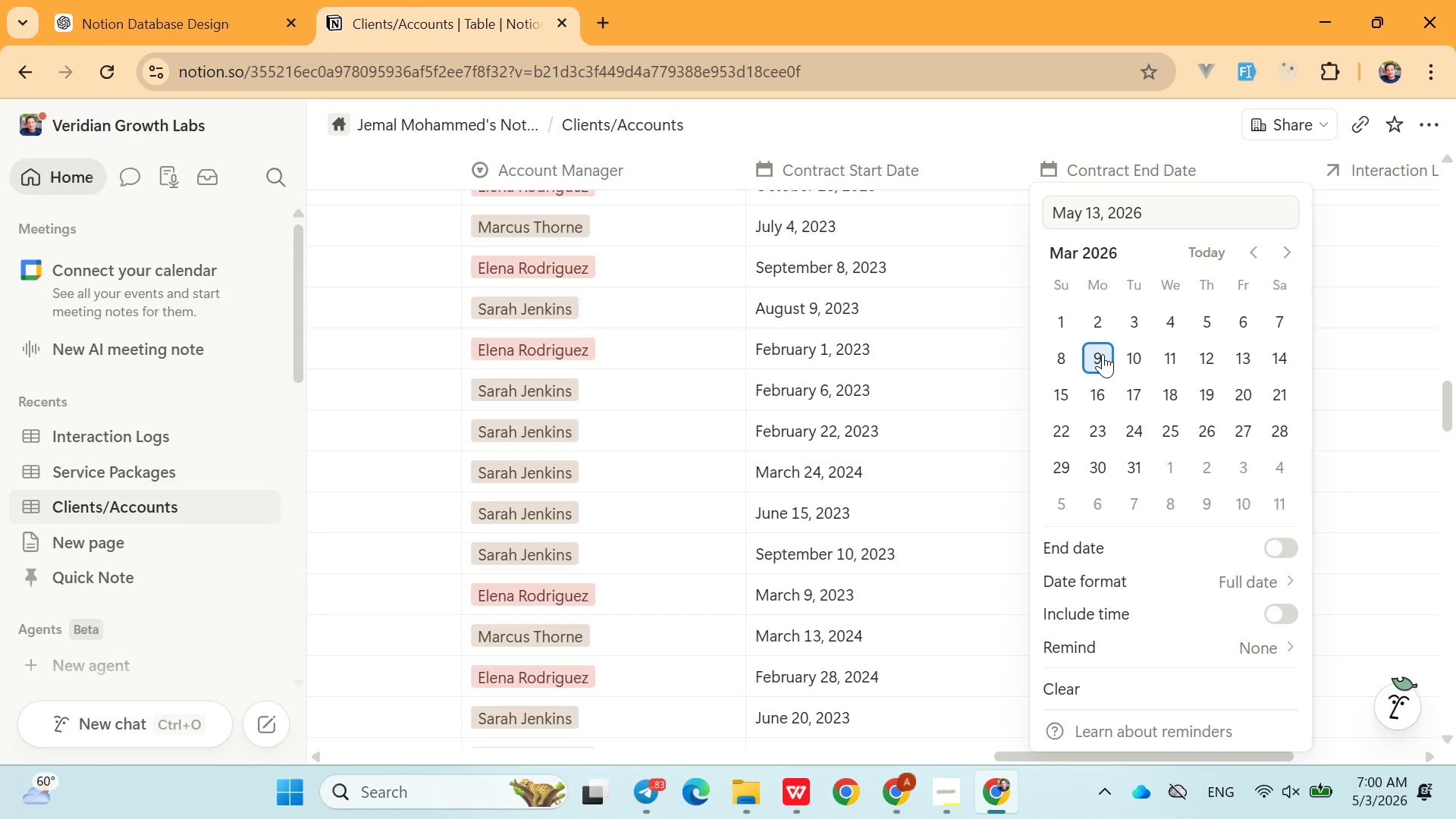 
left_click([1103, 354])
 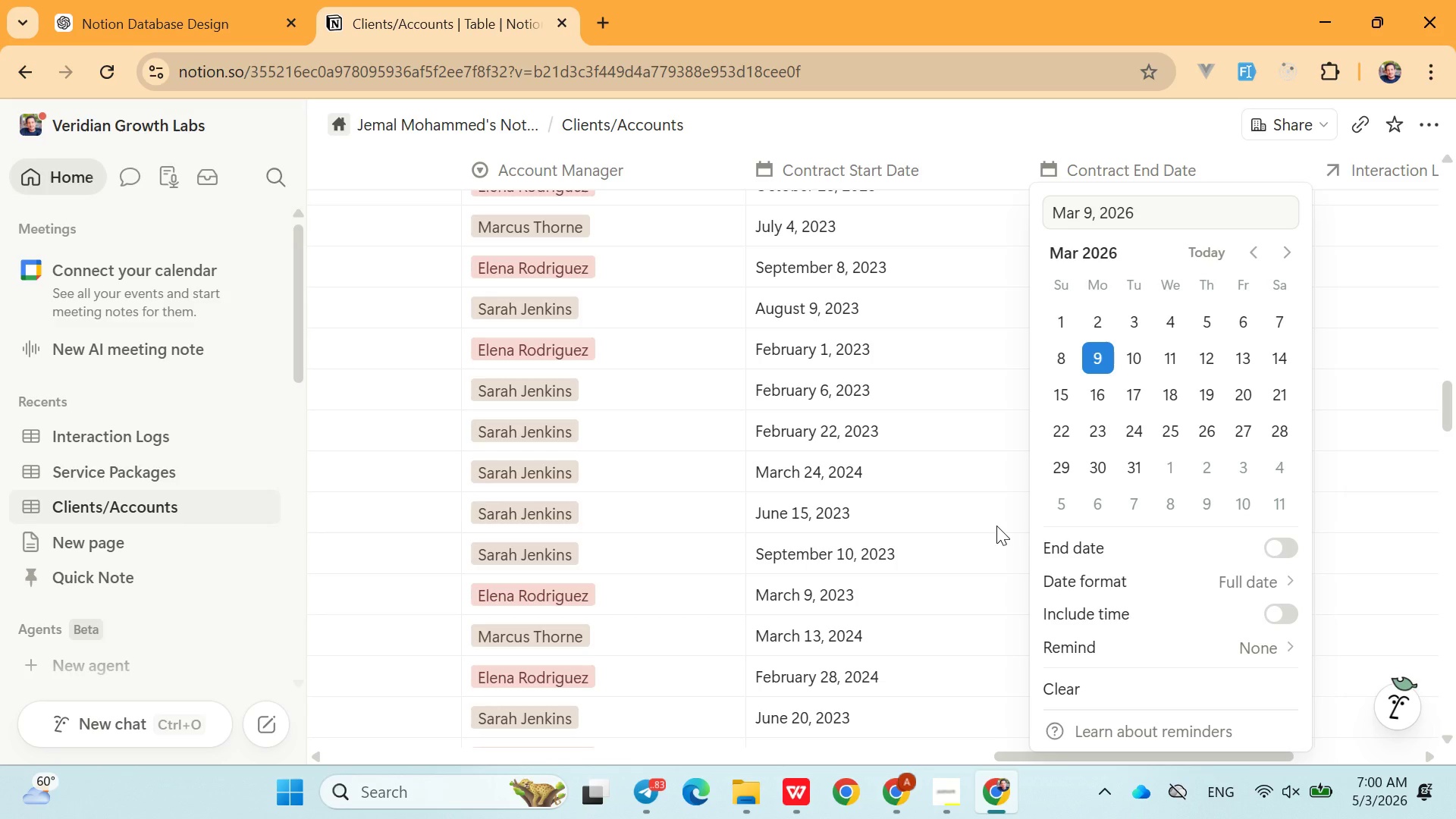 
left_click([996, 526])
 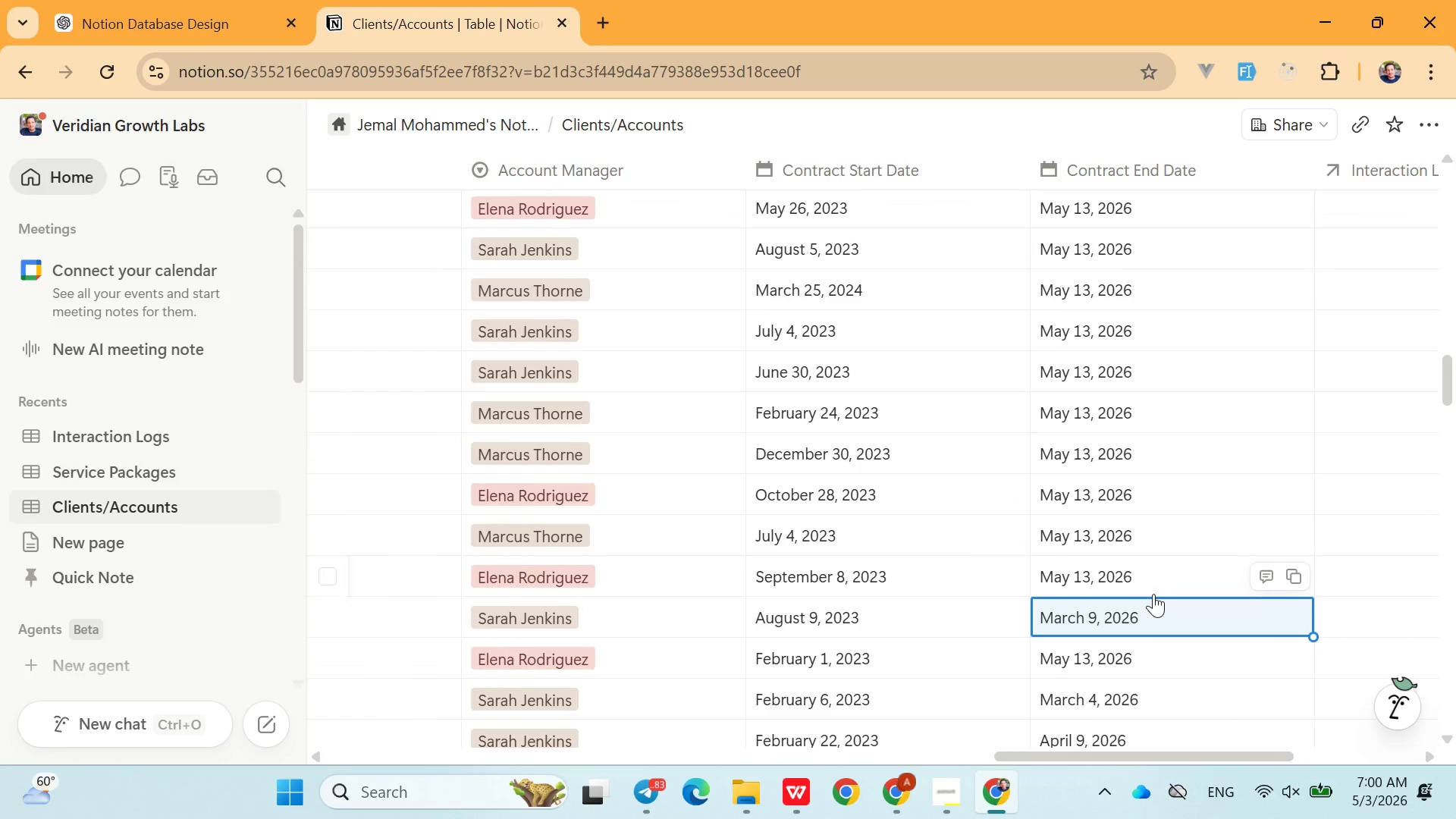 
left_click([1159, 575])
 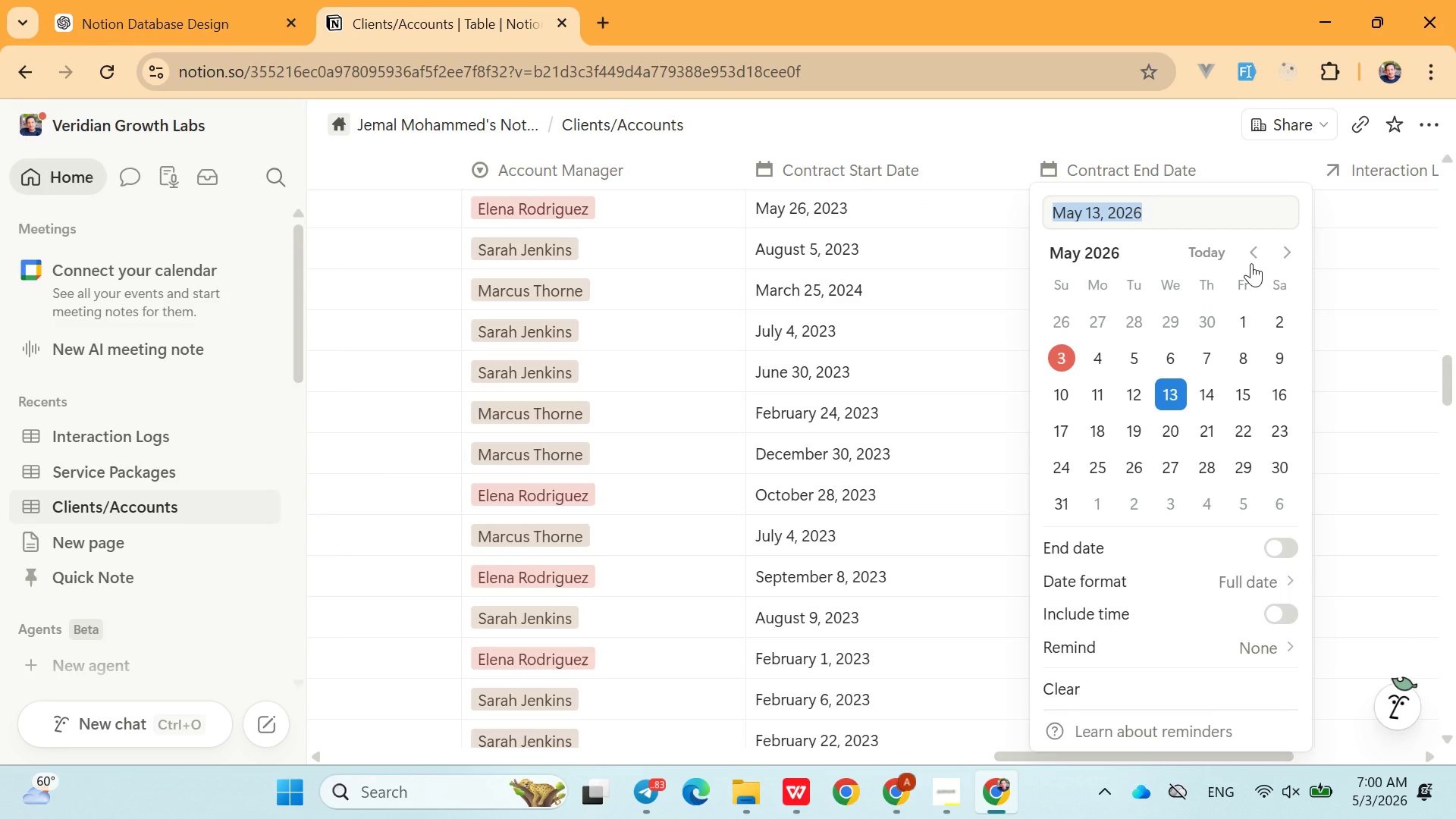 
double_click([1251, 262])
 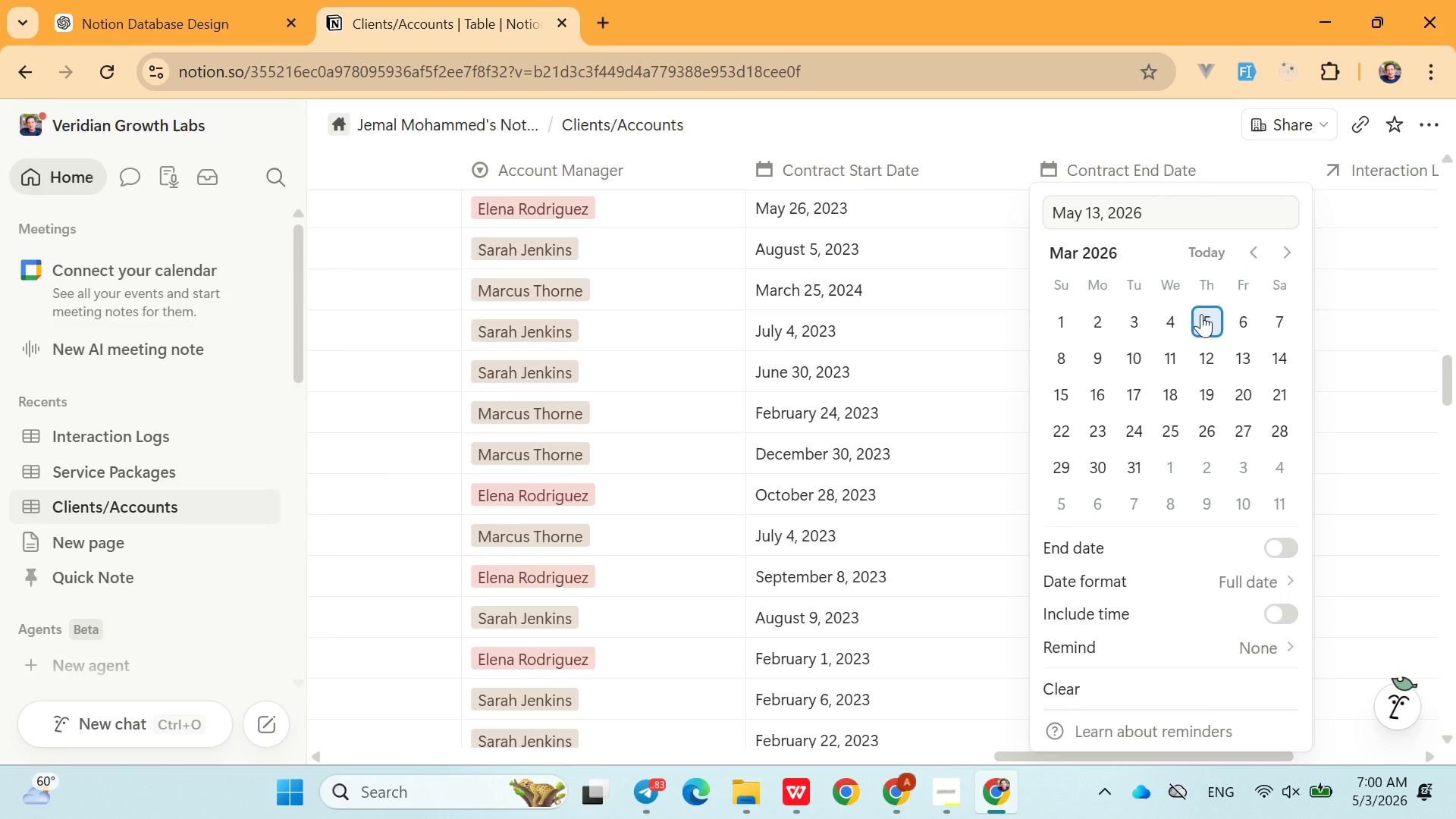 
left_click([1201, 314])
 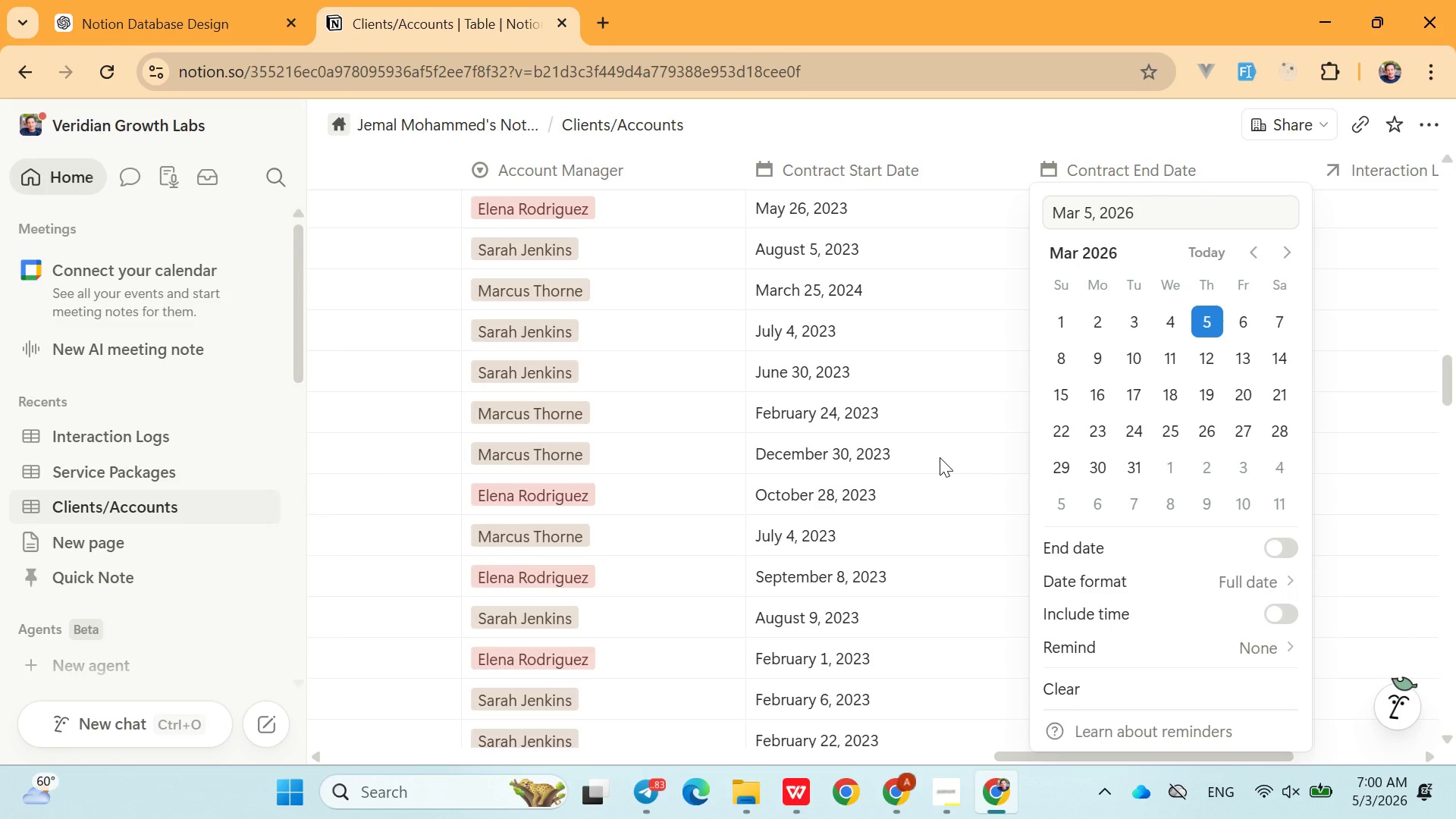 
left_click([940, 457])
 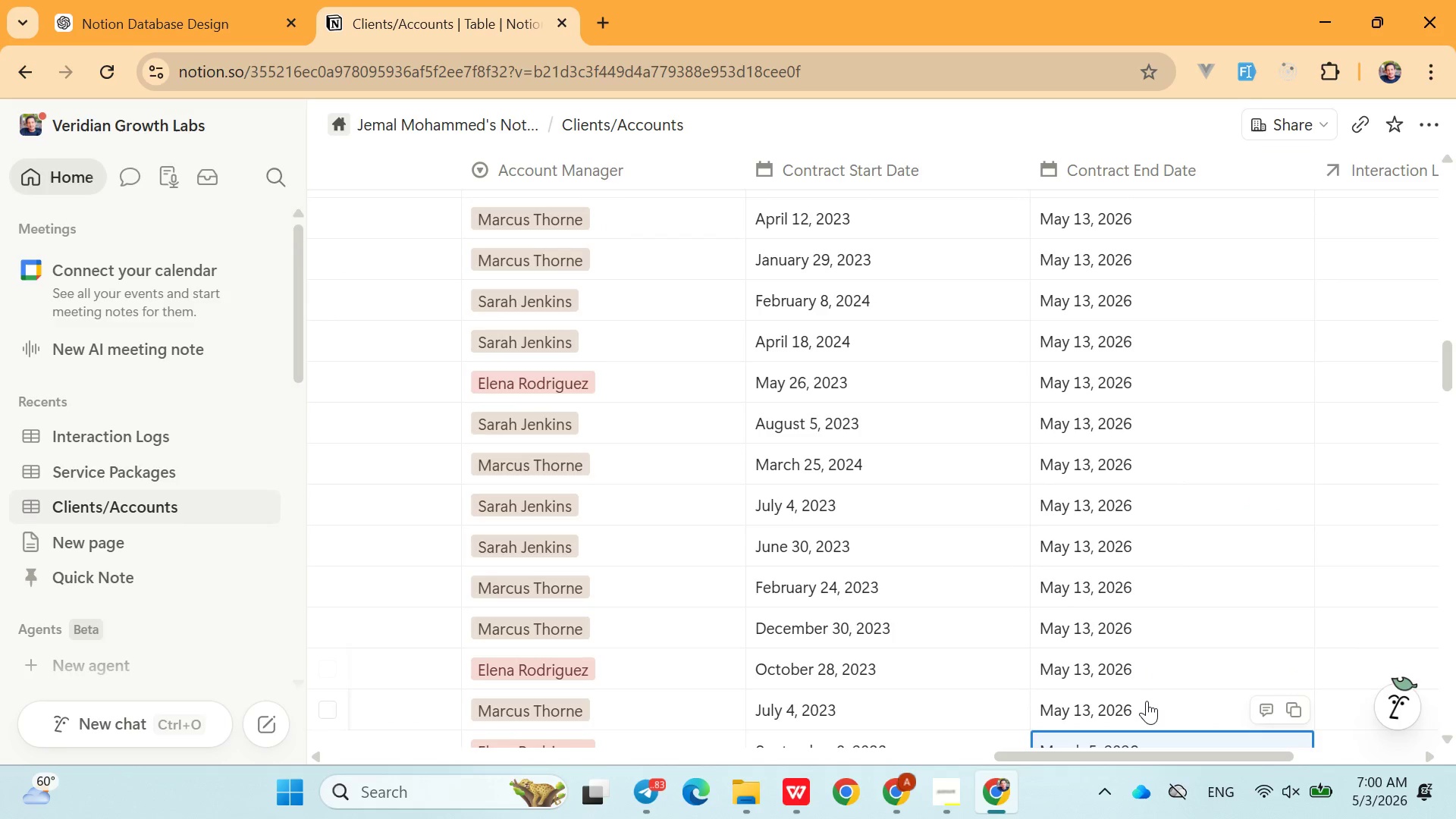 
left_click([1147, 701])
 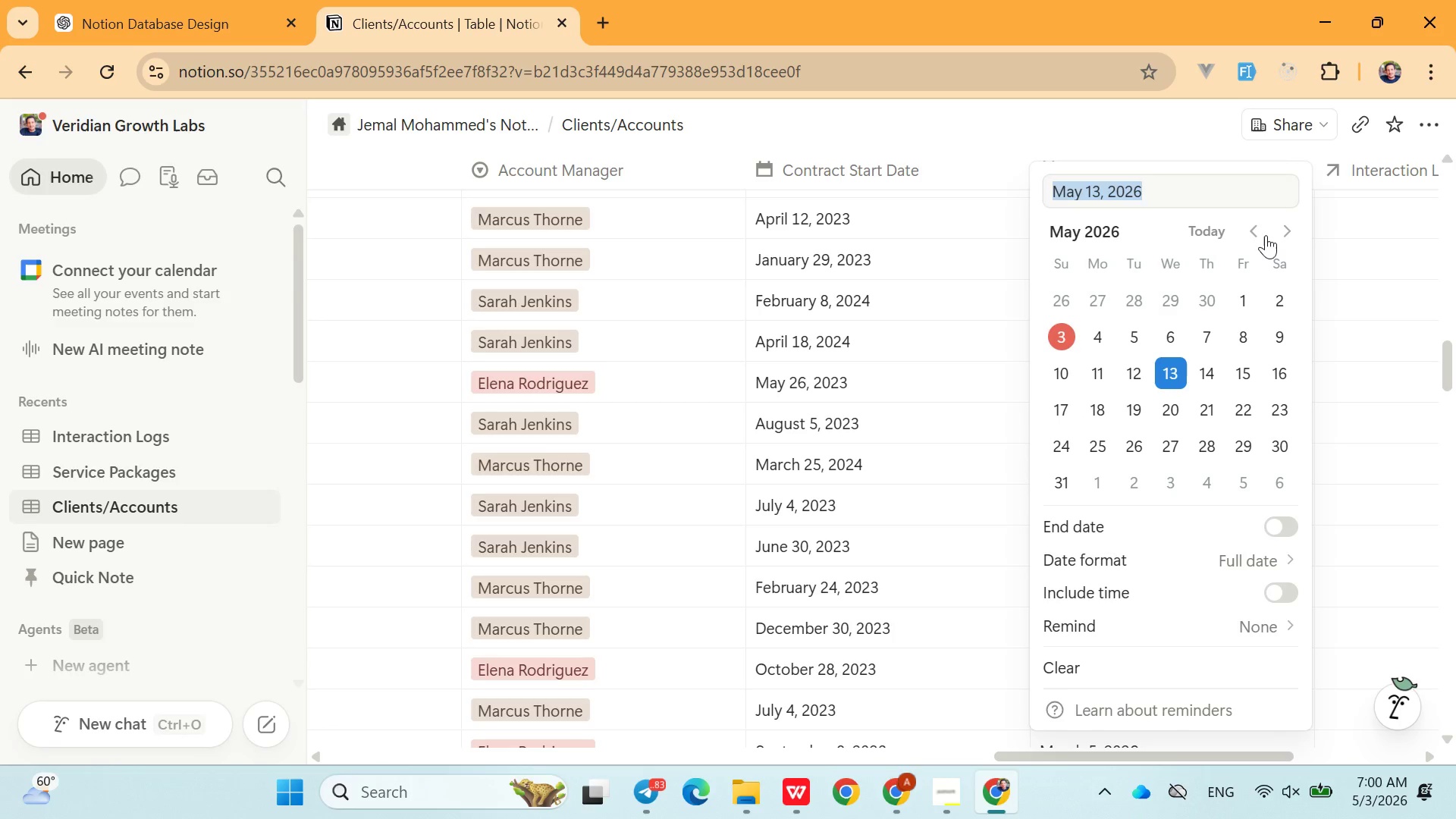 
double_click([1266, 235])
 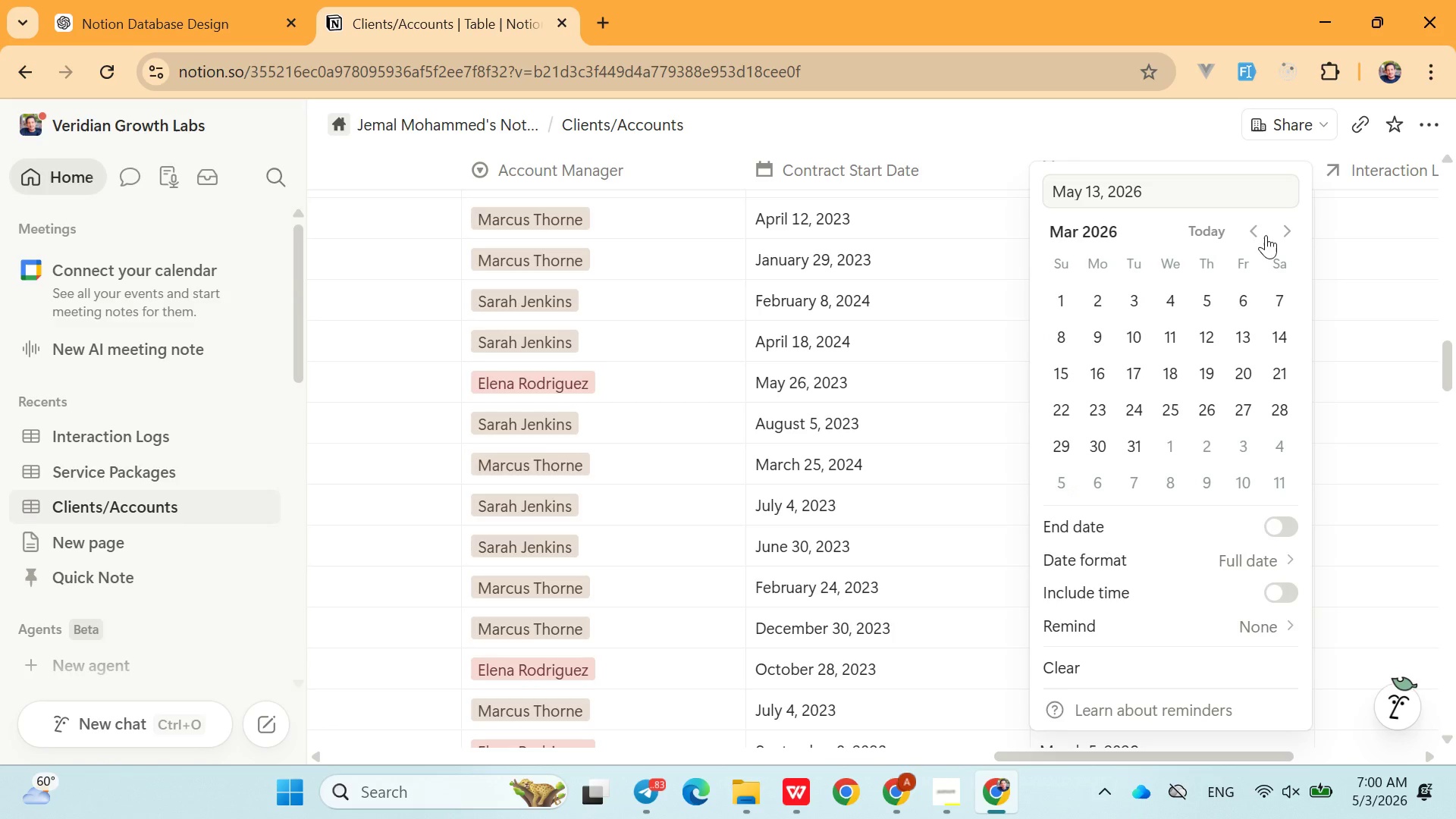 
left_click_drag(start_coordinate=[1266, 235], to_coordinate=[1204, 320])
 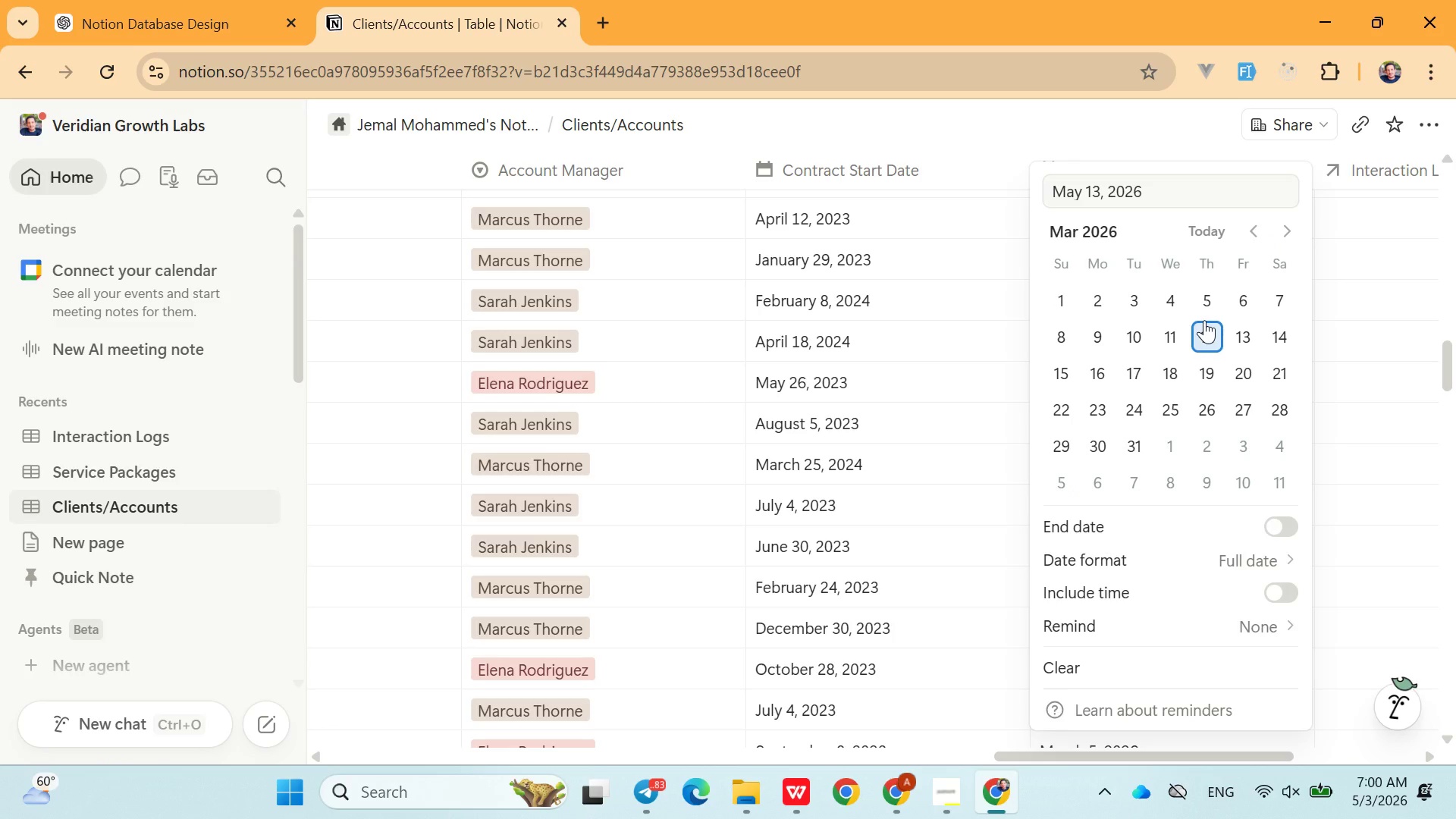 
left_click([1204, 320])
 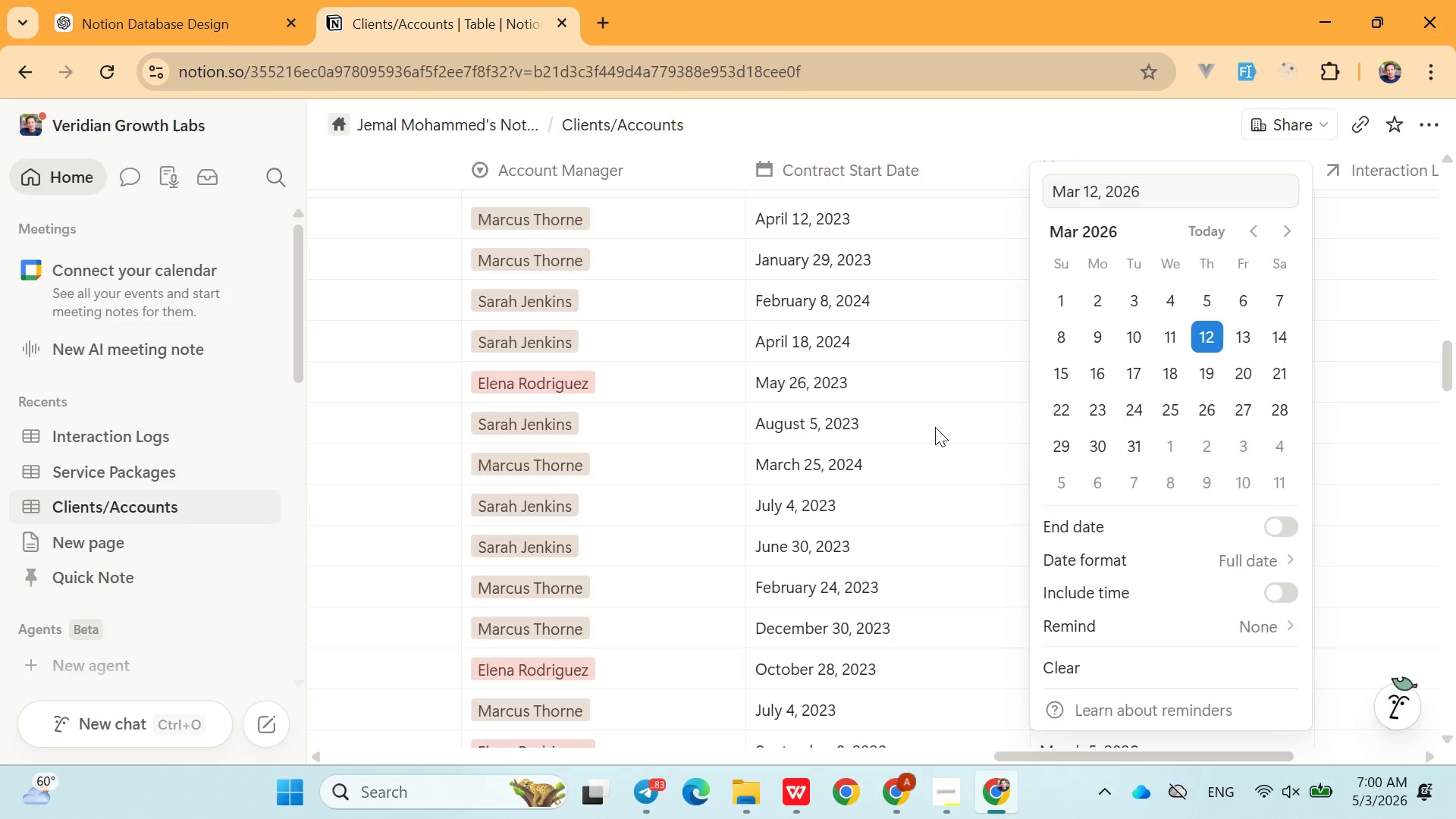 
left_click([935, 427])
 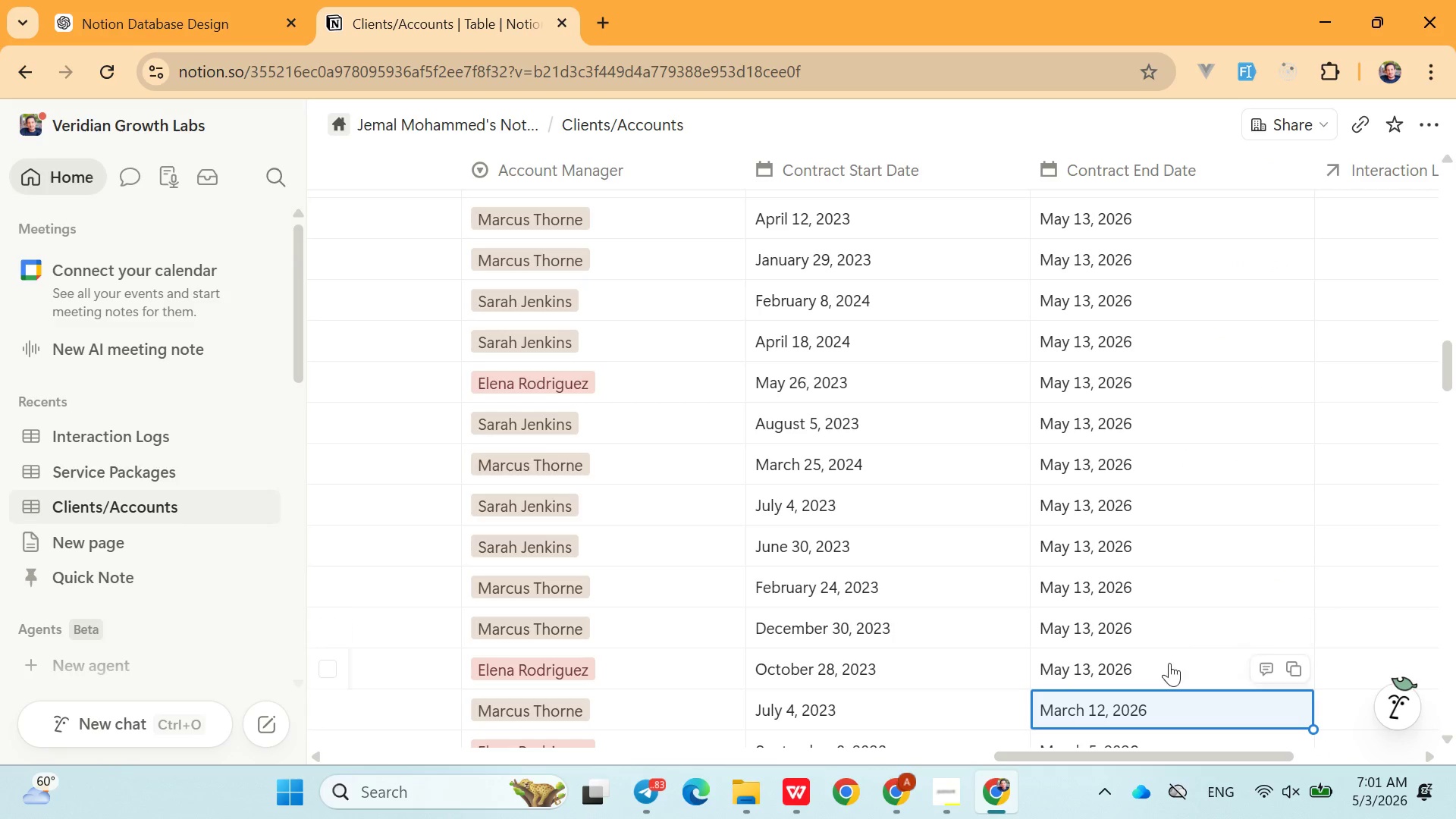 
left_click([1169, 663])
 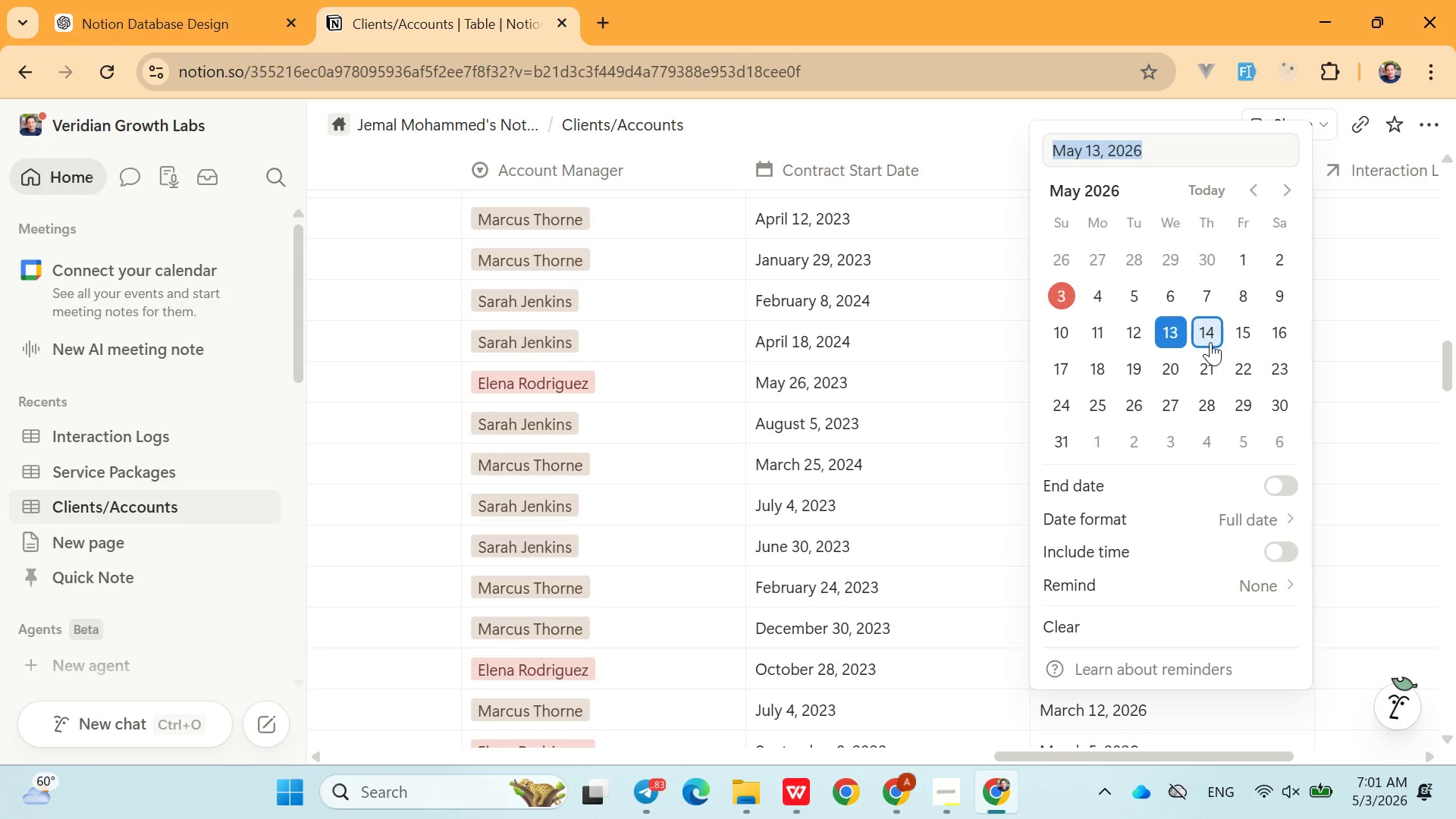 
left_click([1210, 342])
 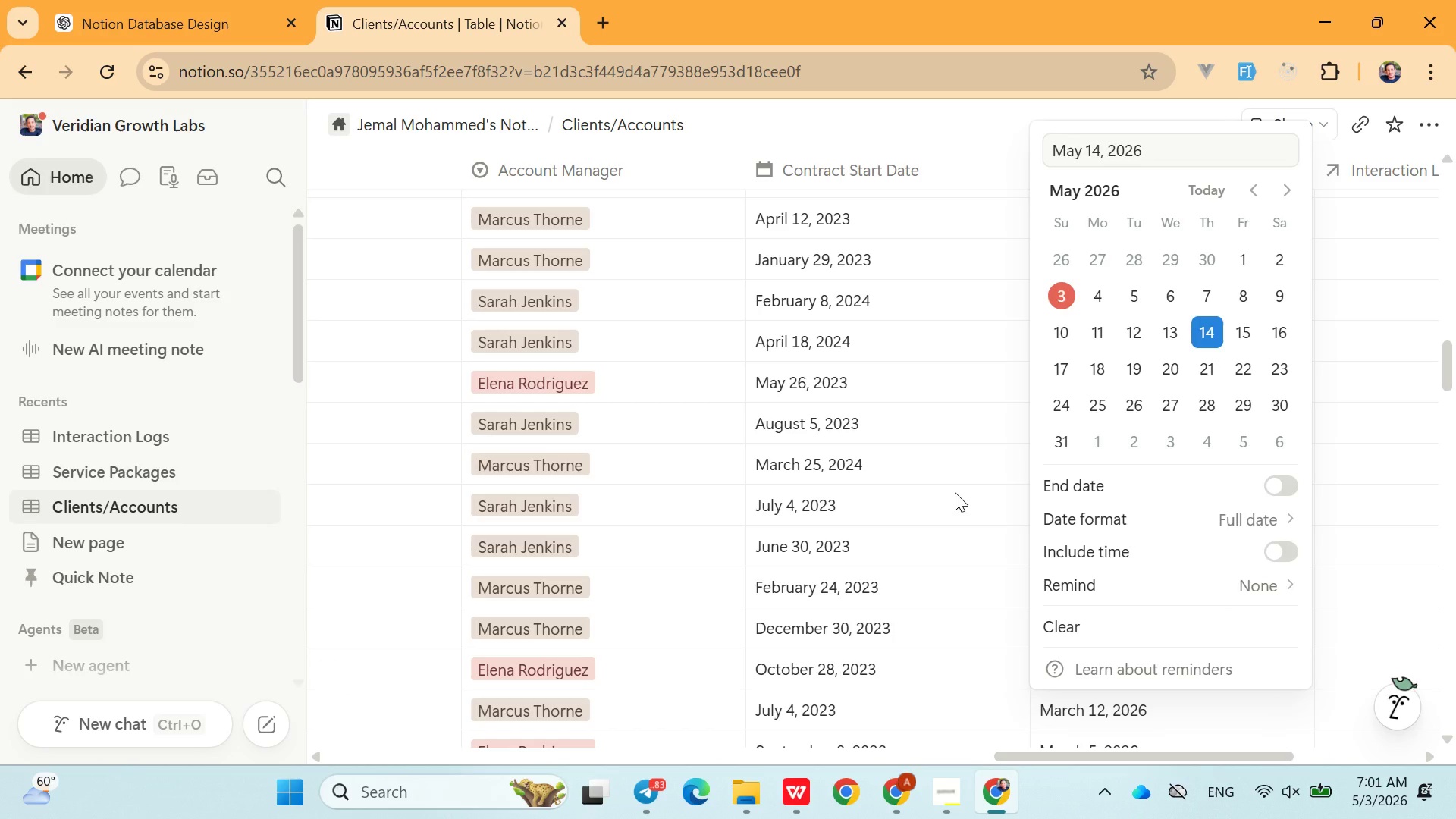 
left_click([955, 492])
 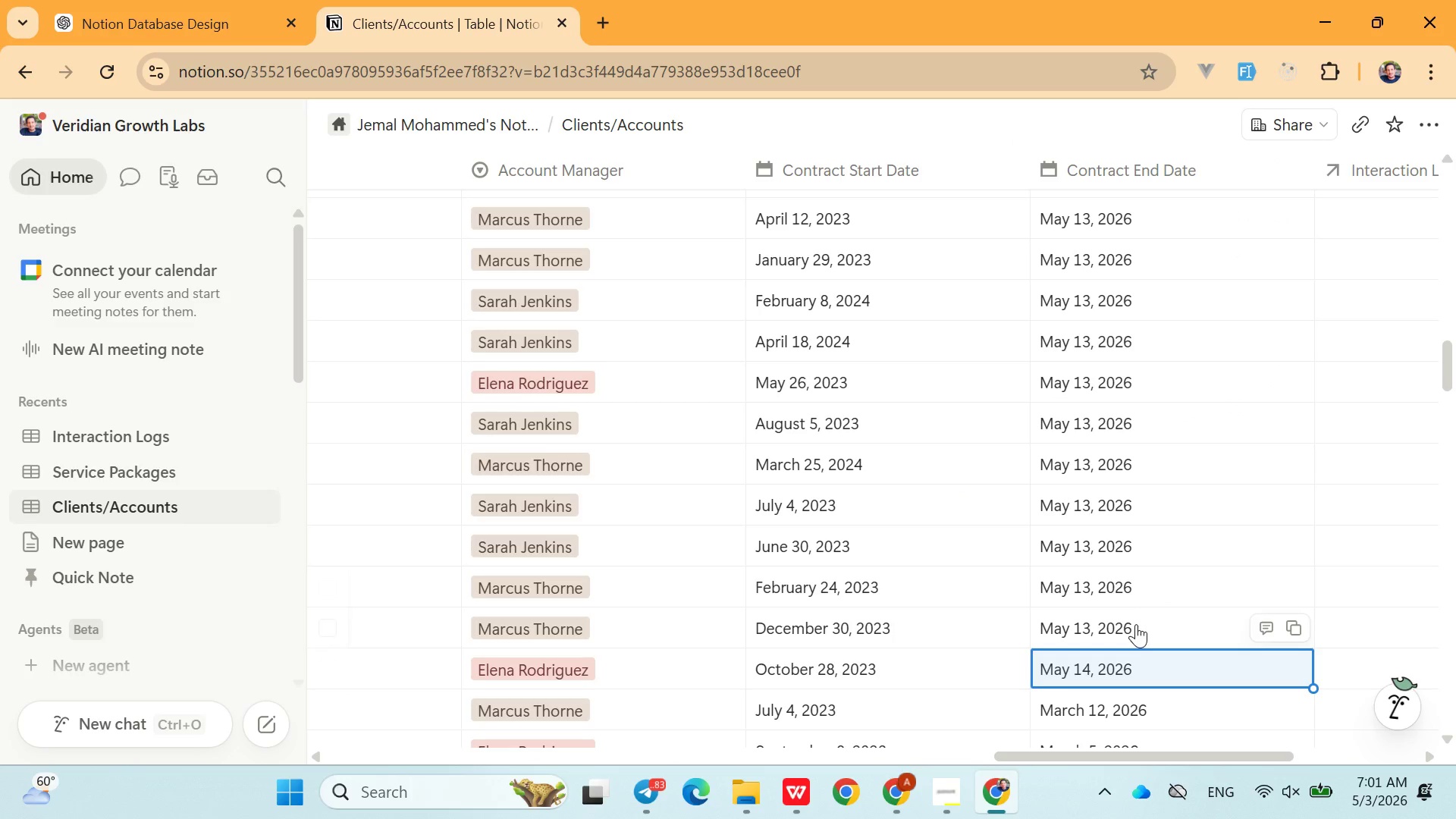 
left_click([1136, 624])
 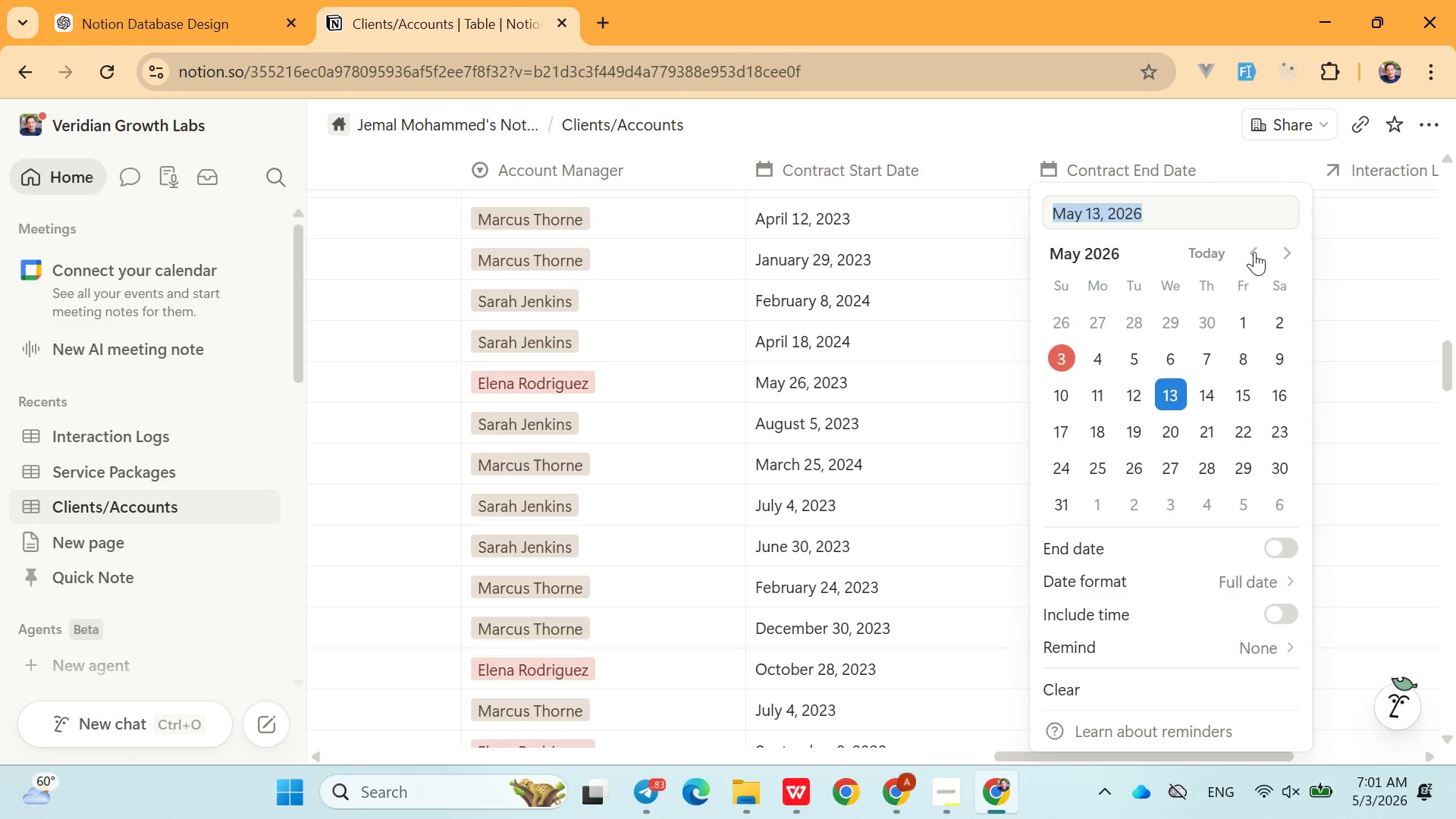 
double_click([1254, 252])
 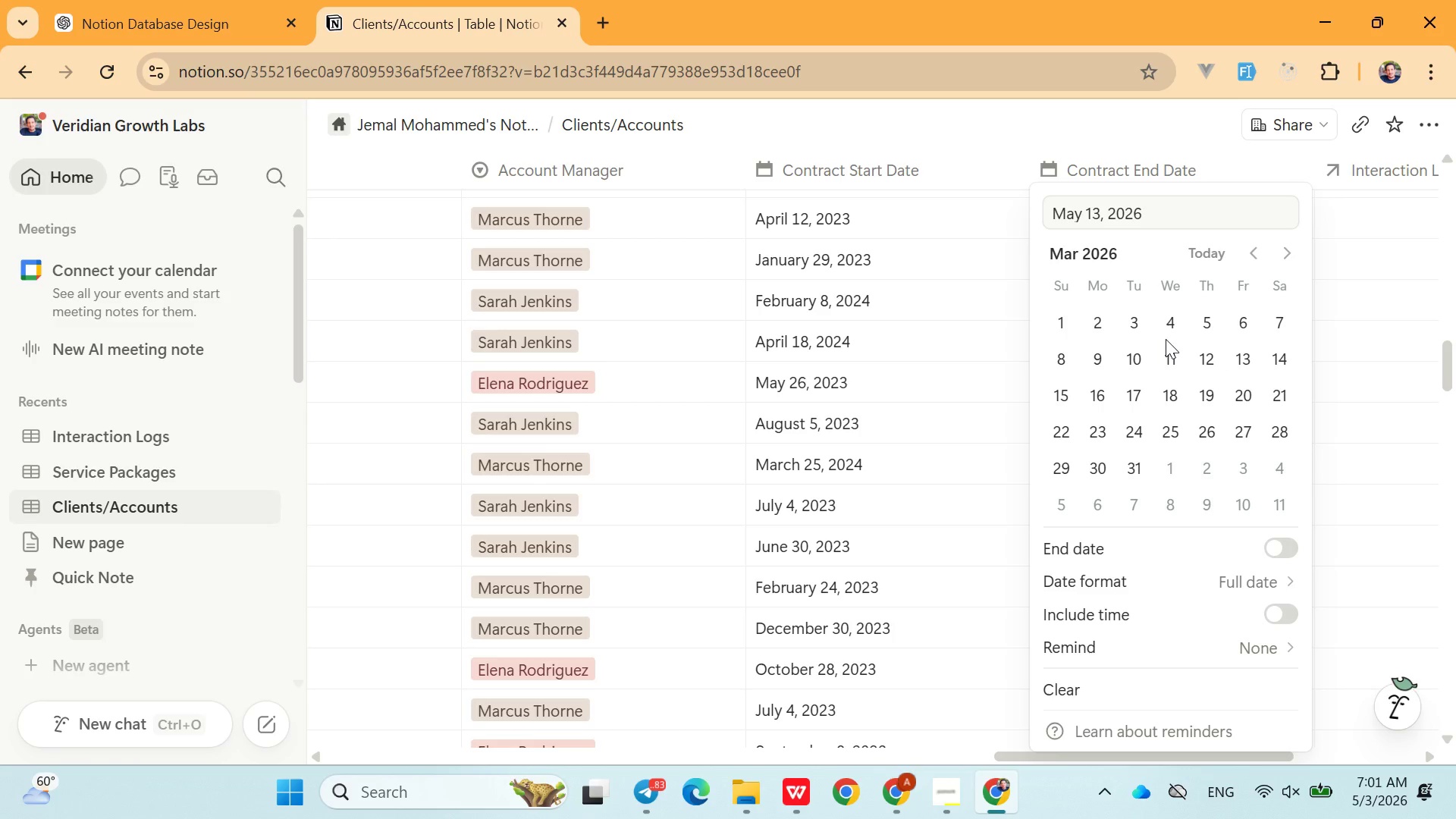 
left_click([1166, 339])
 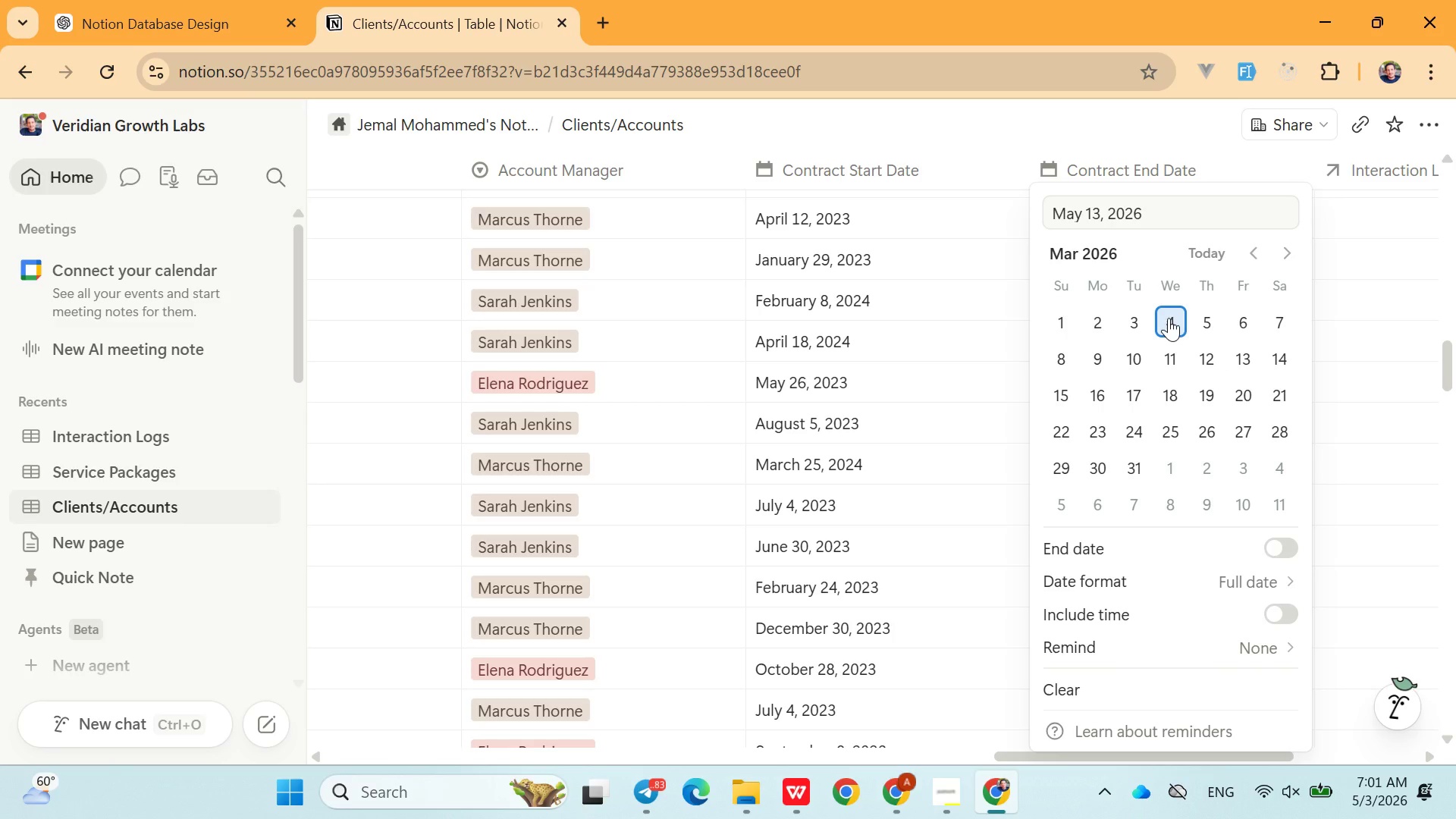 
left_click([1169, 318])
 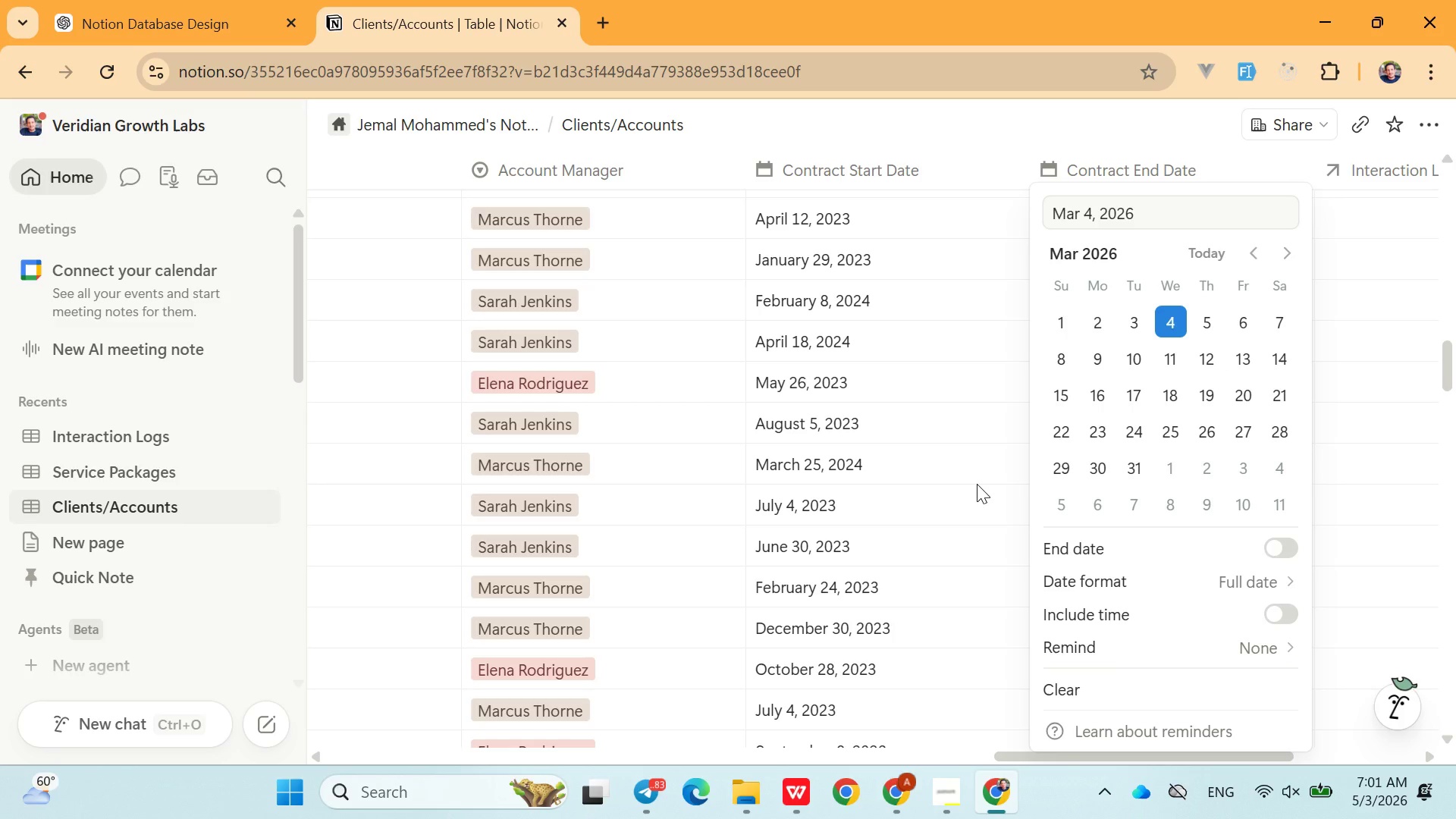 
left_click([977, 484])
 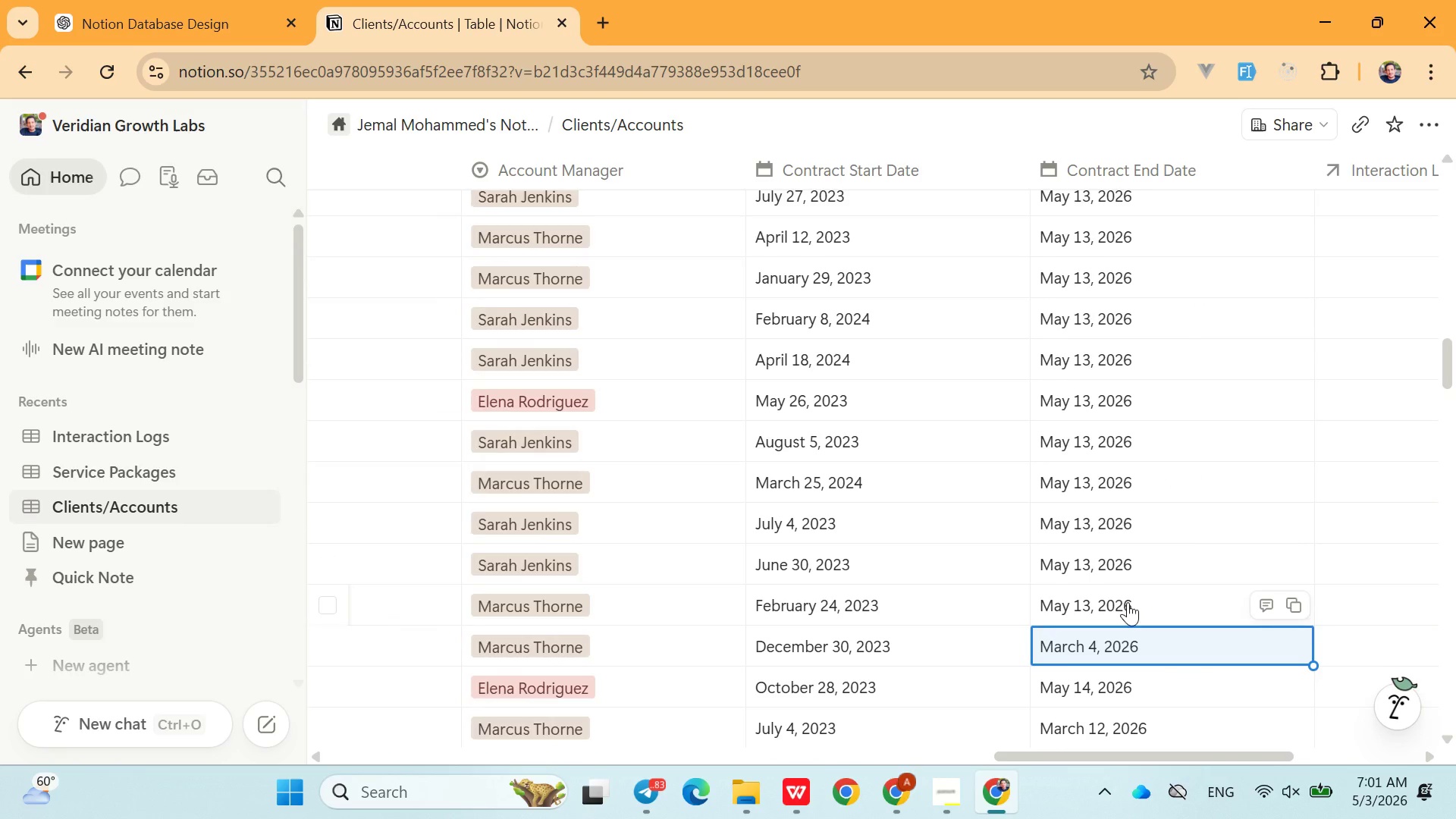 
left_click([1137, 603])
 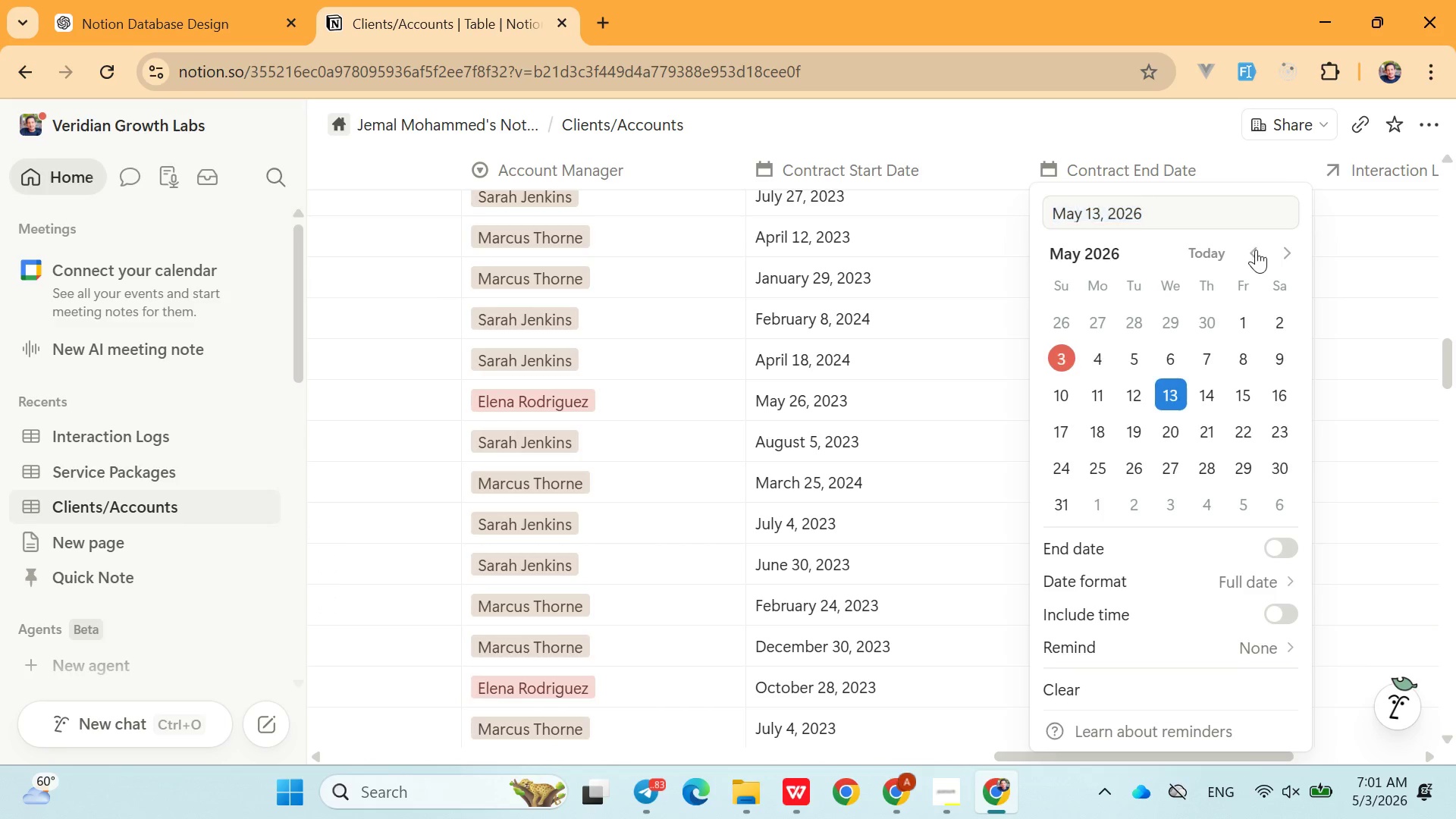 
double_click([1256, 249])
 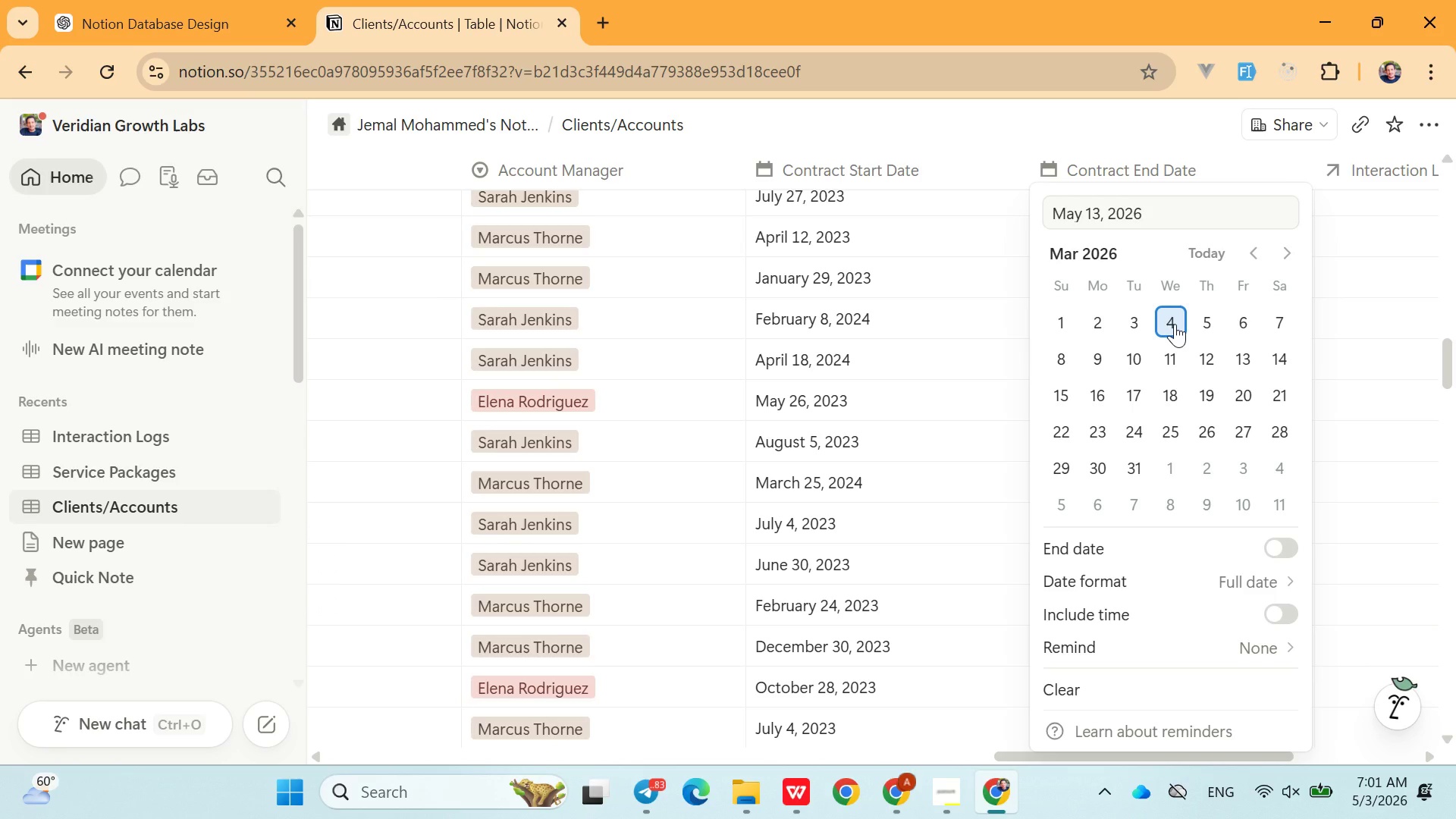 
left_click([1175, 324])
 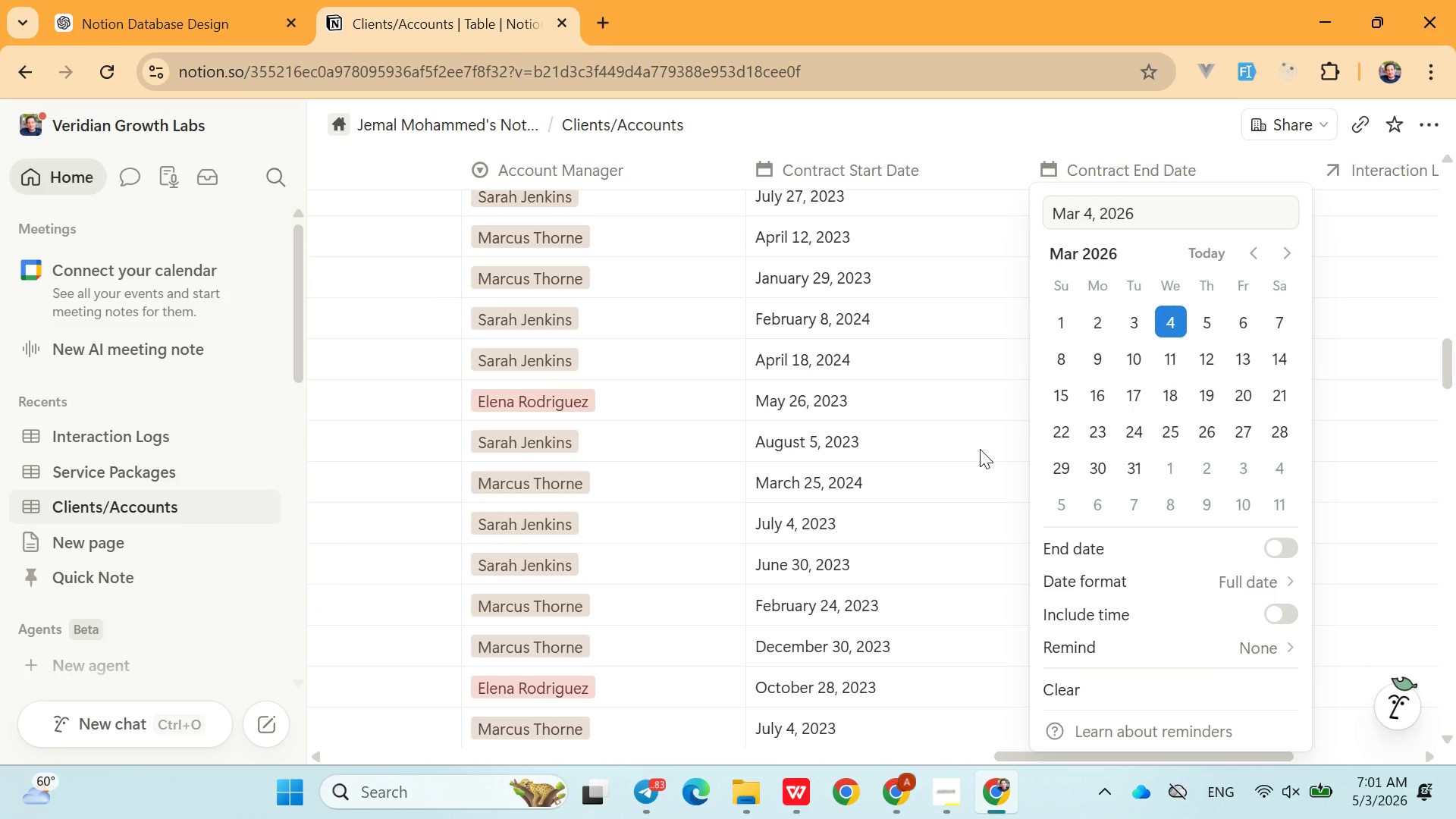 
left_click_drag(start_coordinate=[980, 449], to_coordinate=[959, 484])
 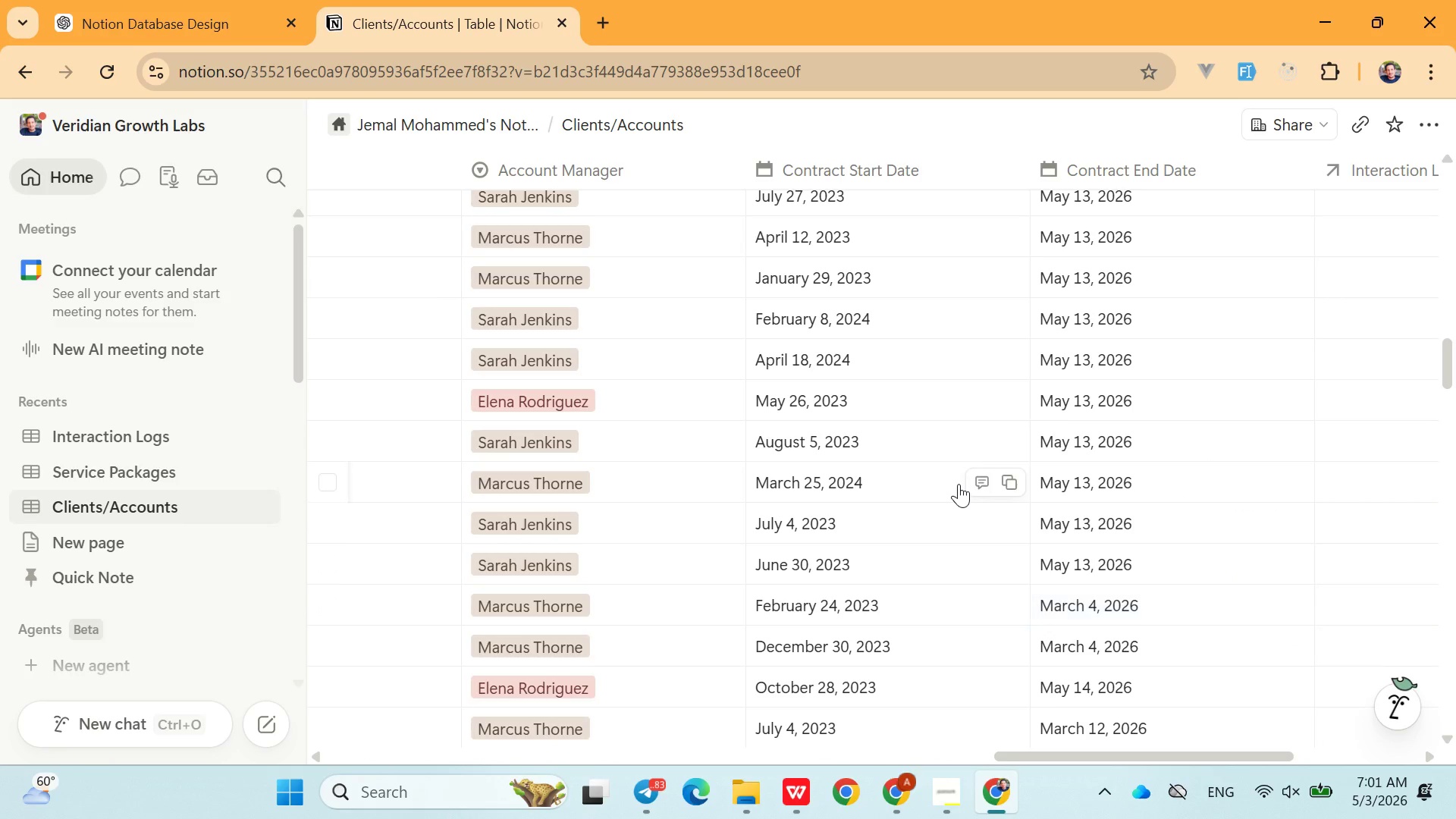 
left_click([959, 484])
 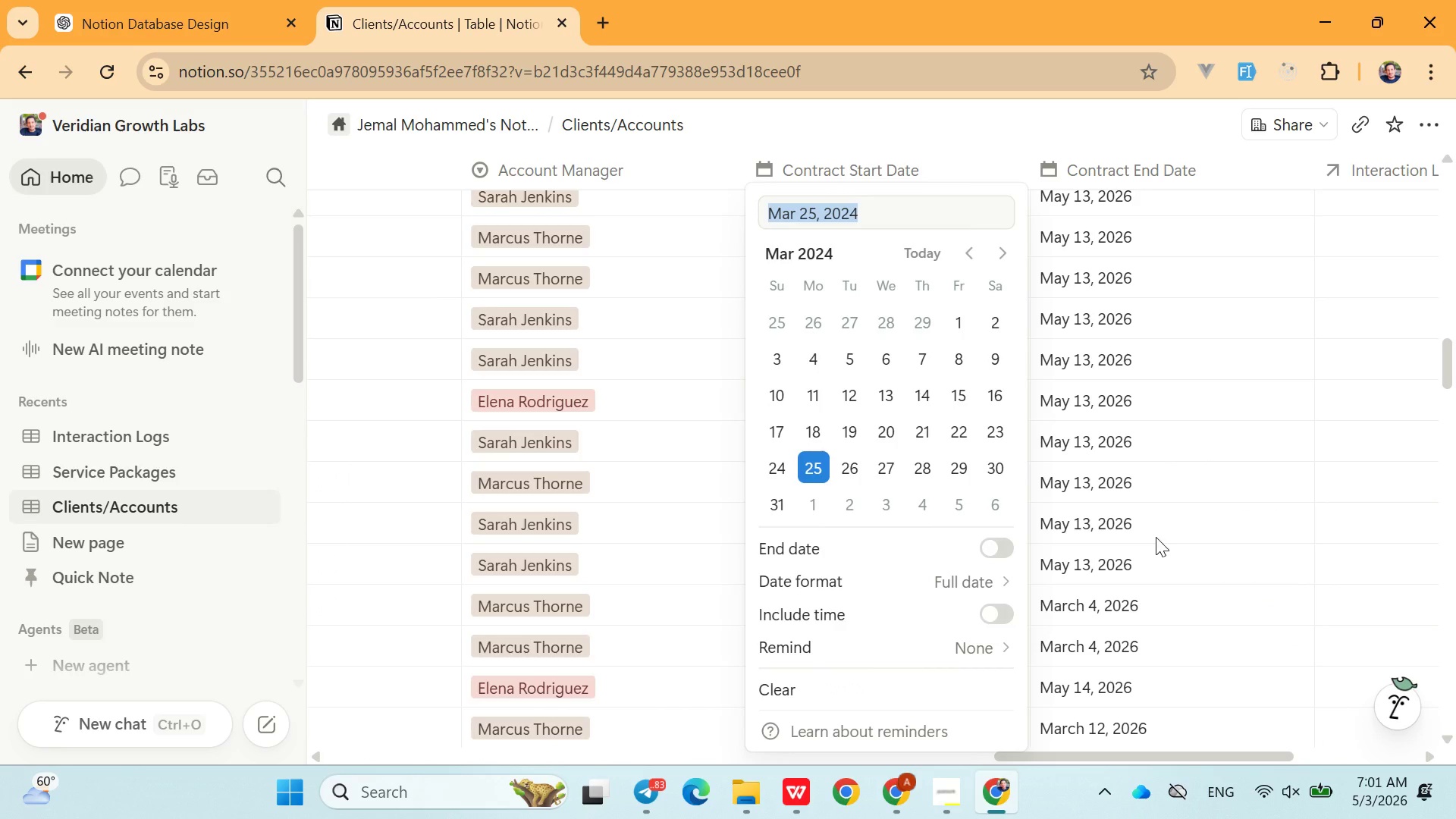 
left_click([1156, 537])
 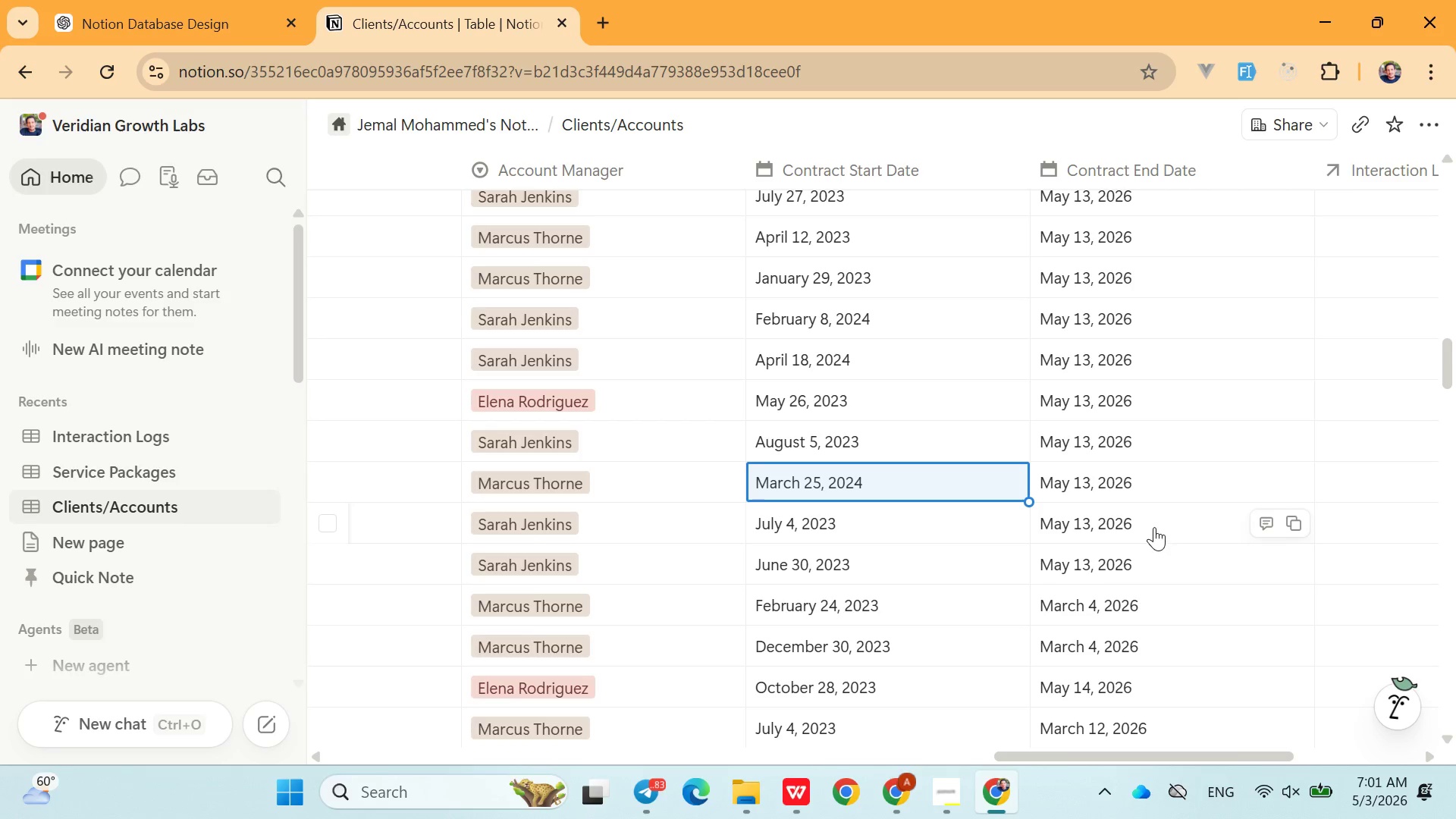 
left_click([1154, 527])
 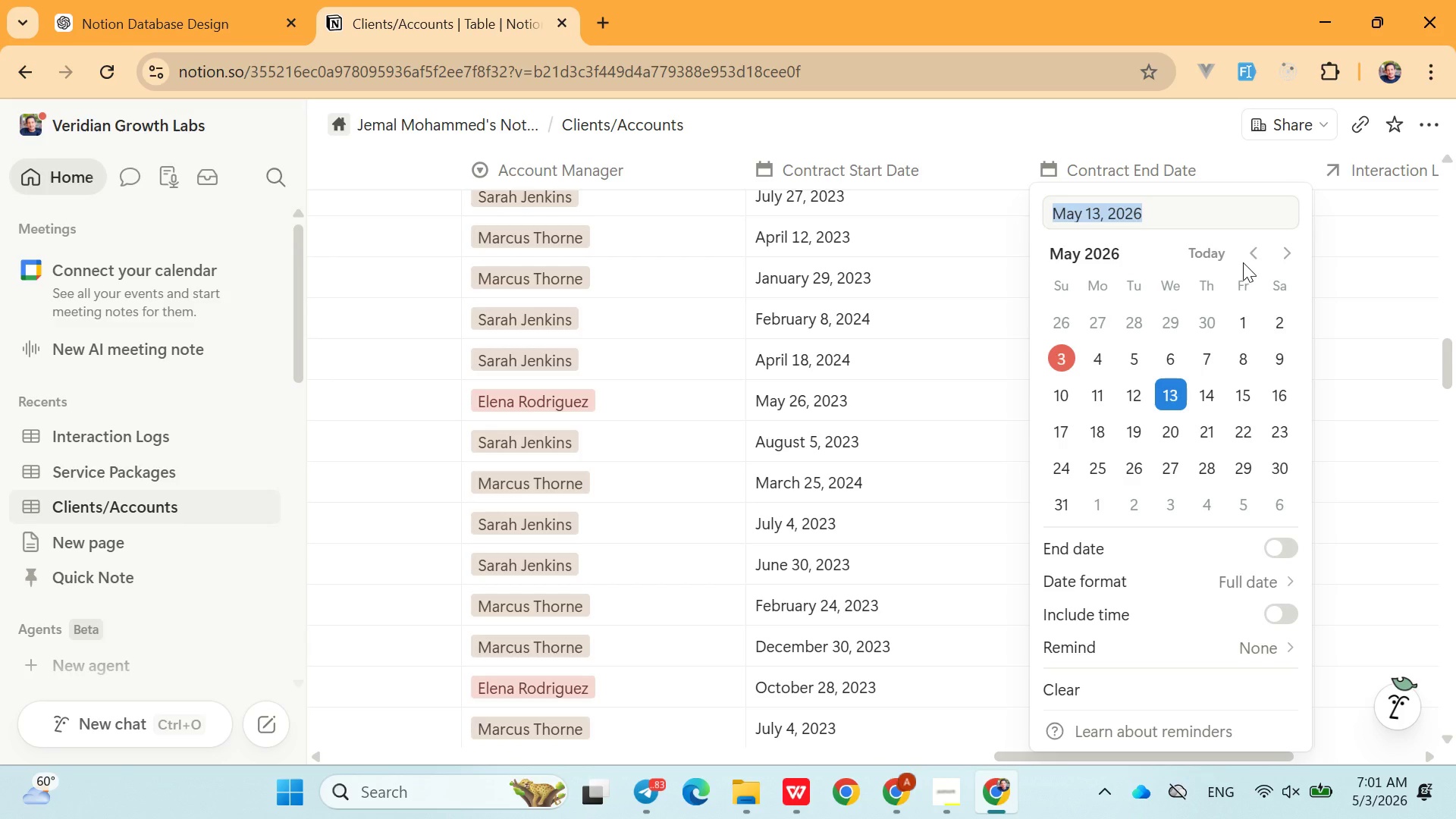 
double_click([1245, 257])
 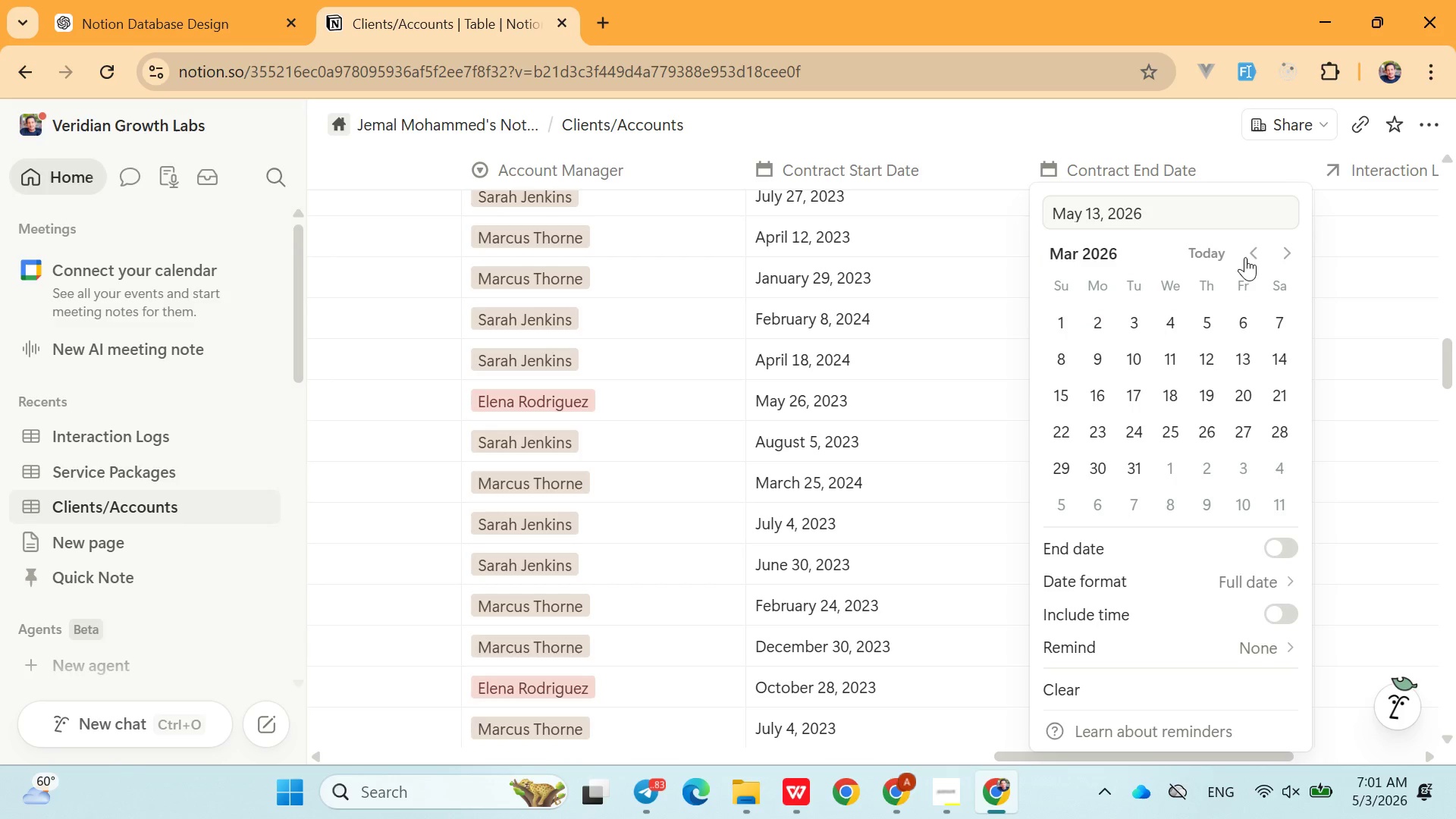 
triple_click([1245, 257])
 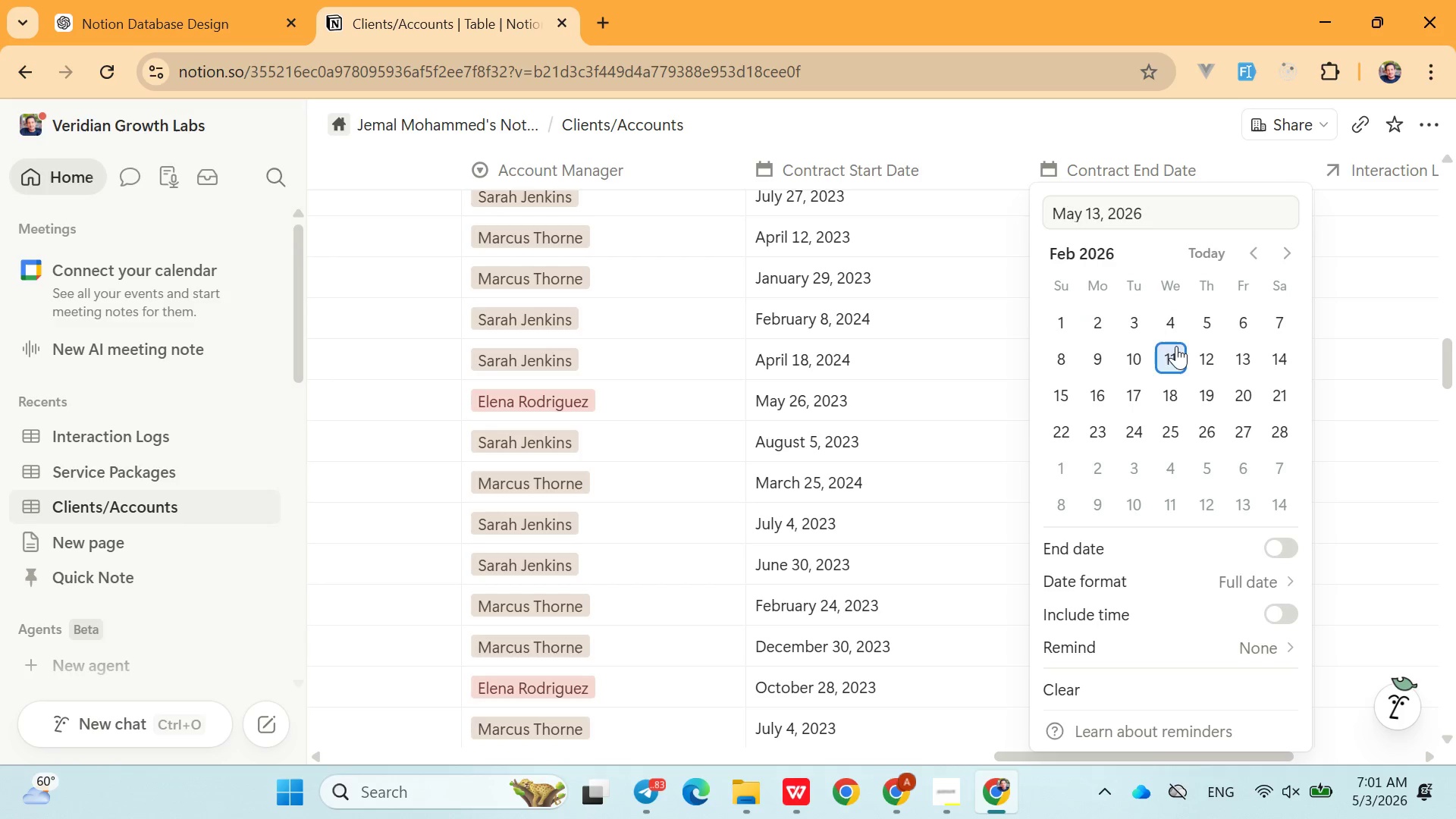 
double_click([1176, 346])
 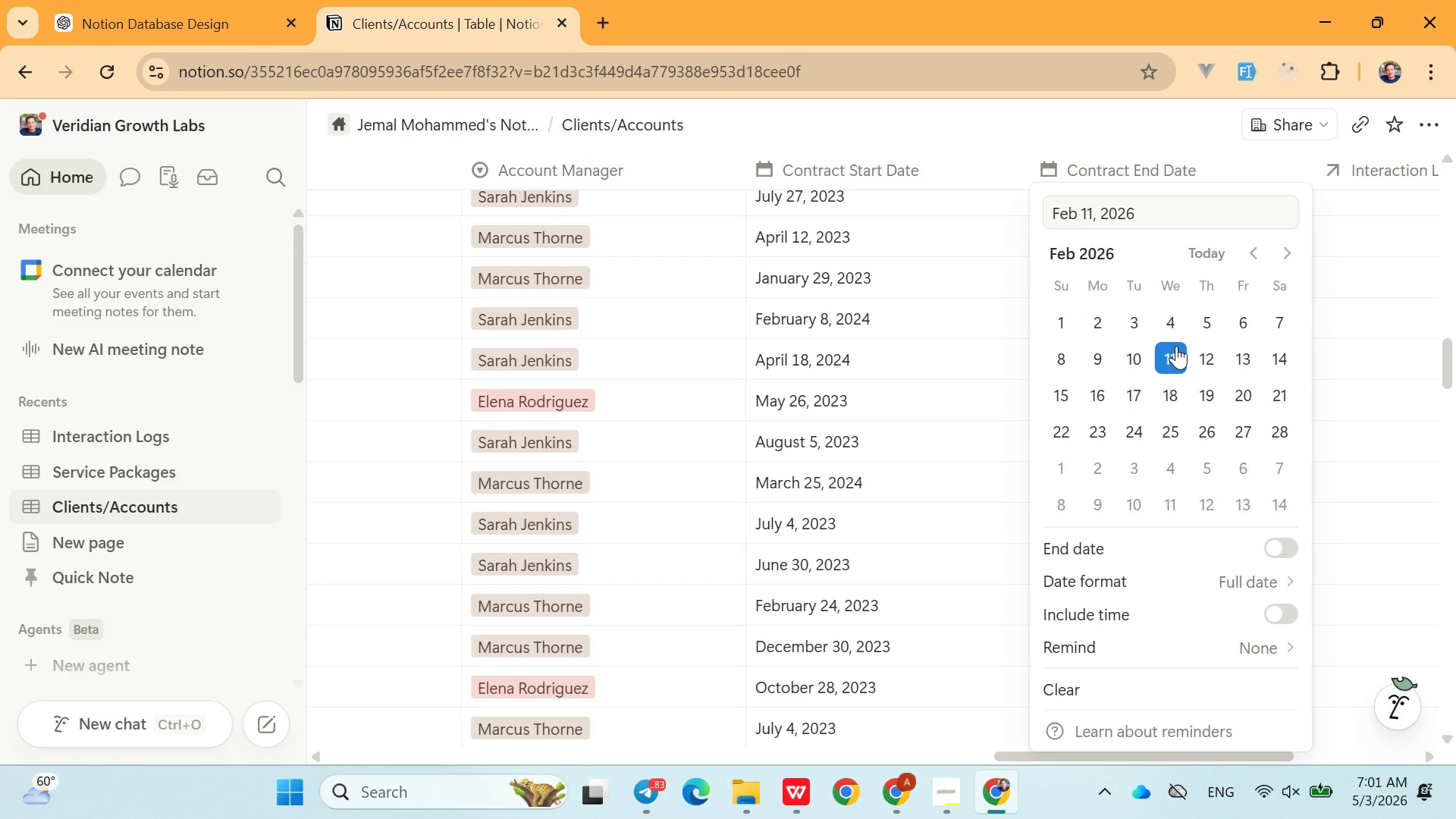 
left_click([952, 428])
 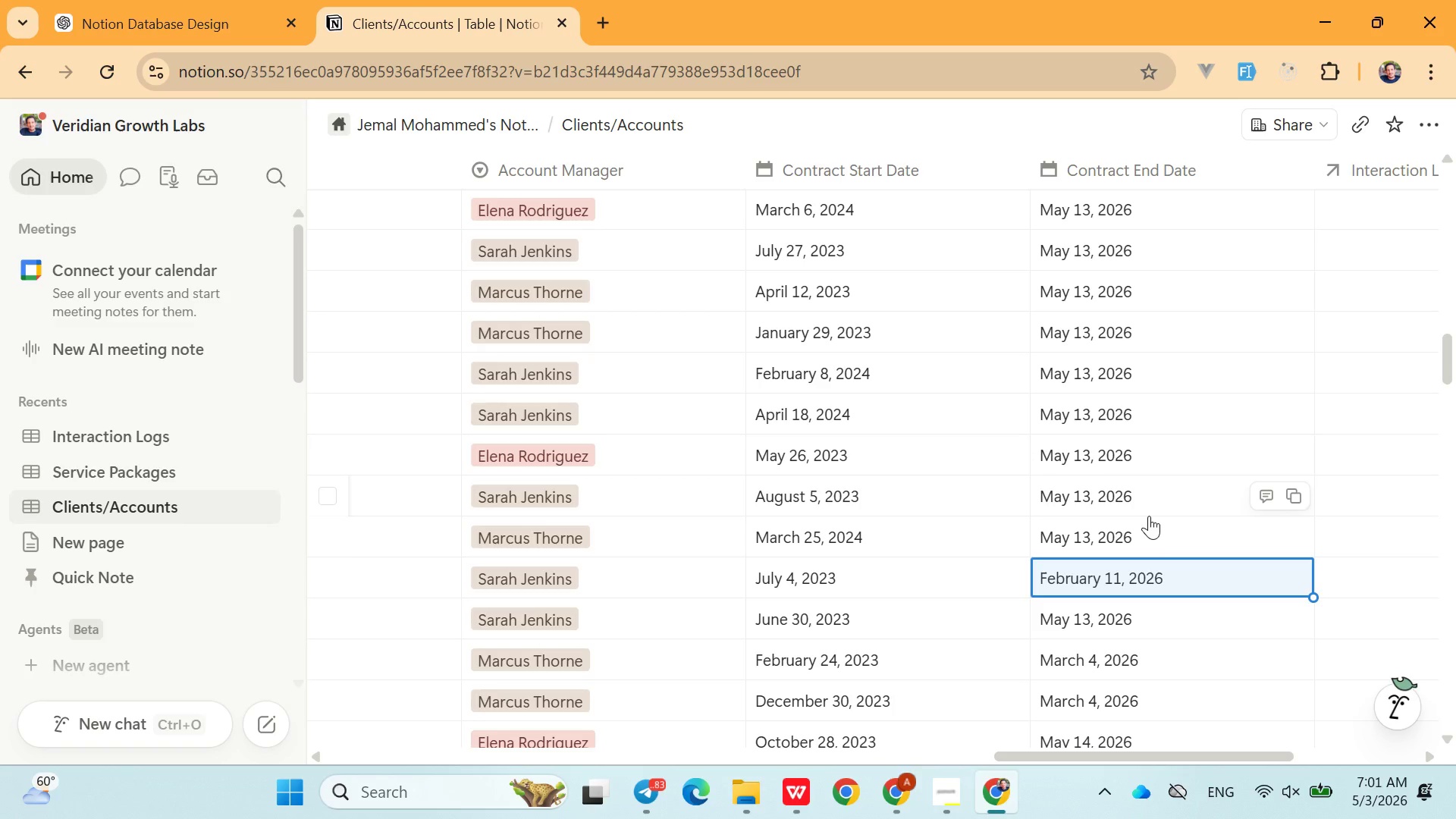 
left_click([1154, 532])
 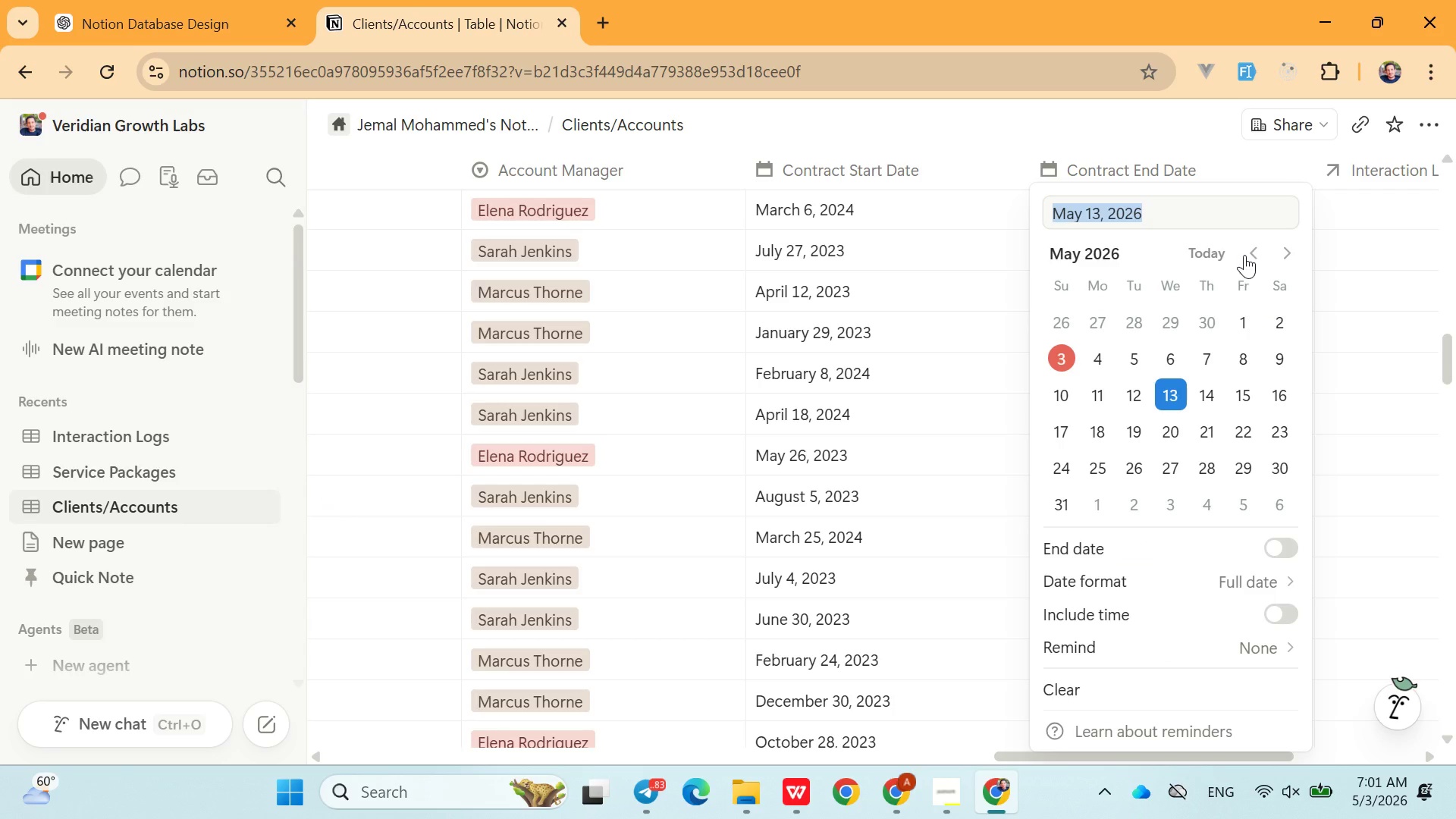 
double_click([1244, 255])
 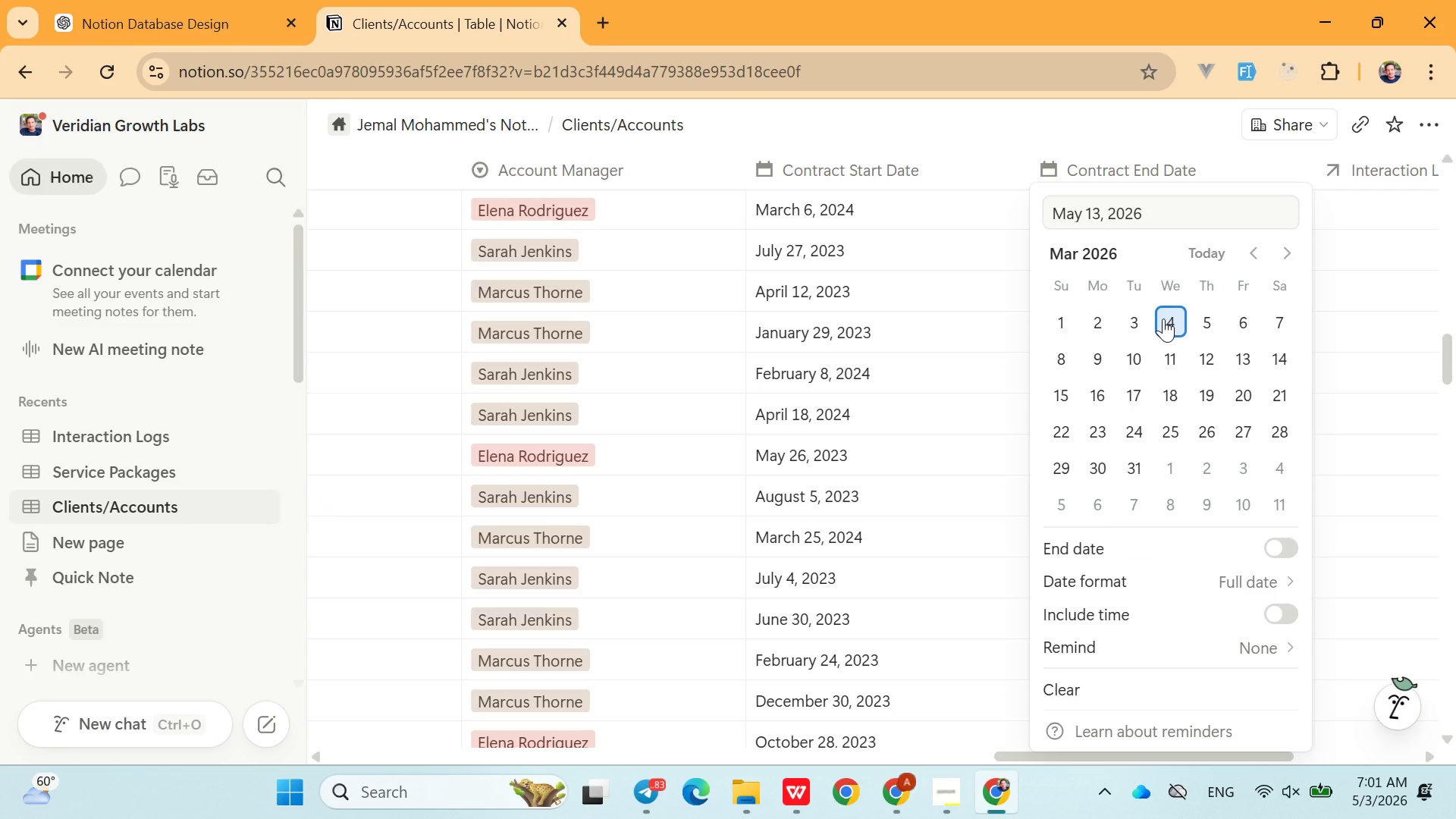 
left_click([1163, 318])
 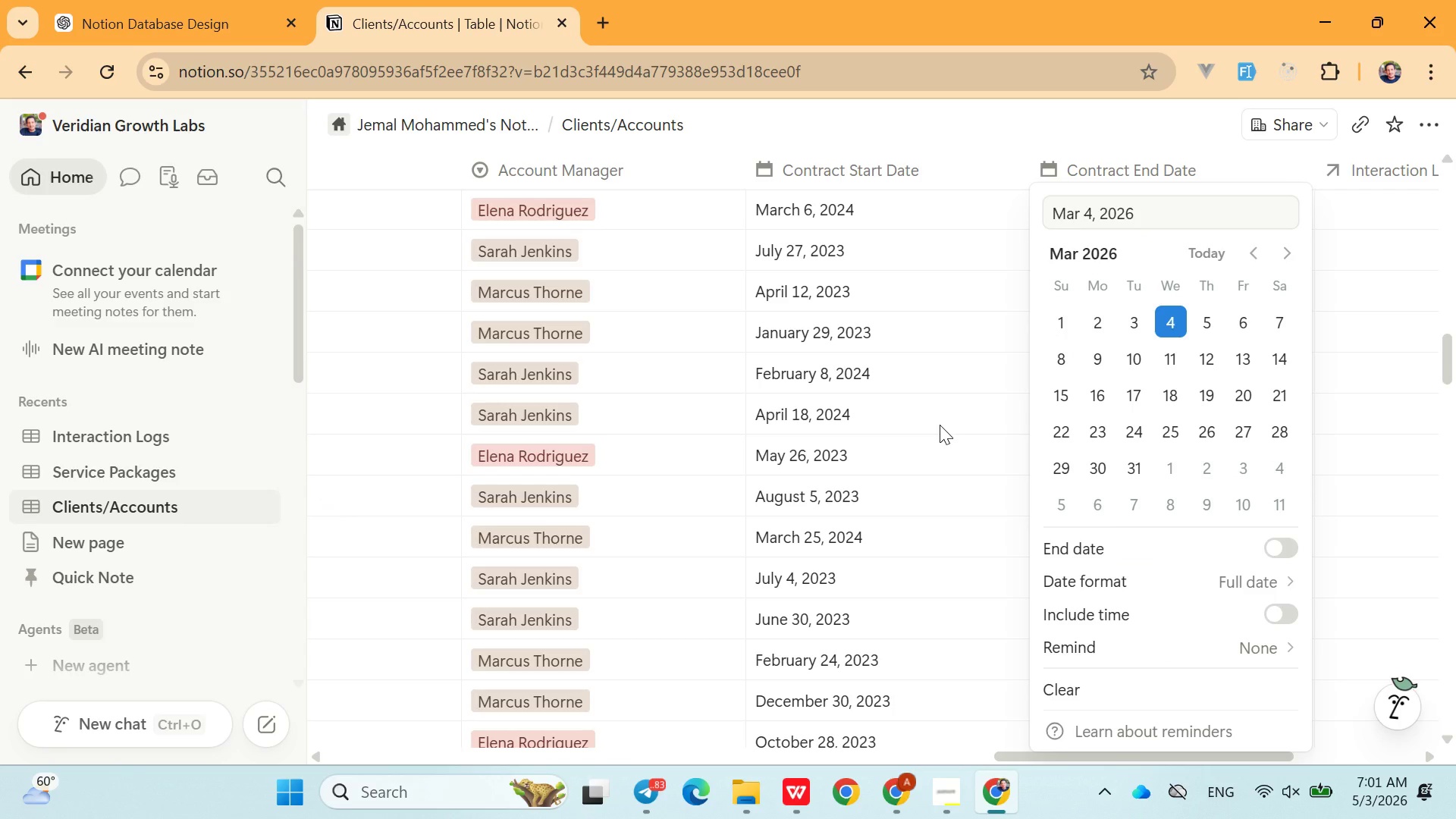 
left_click([940, 425])
 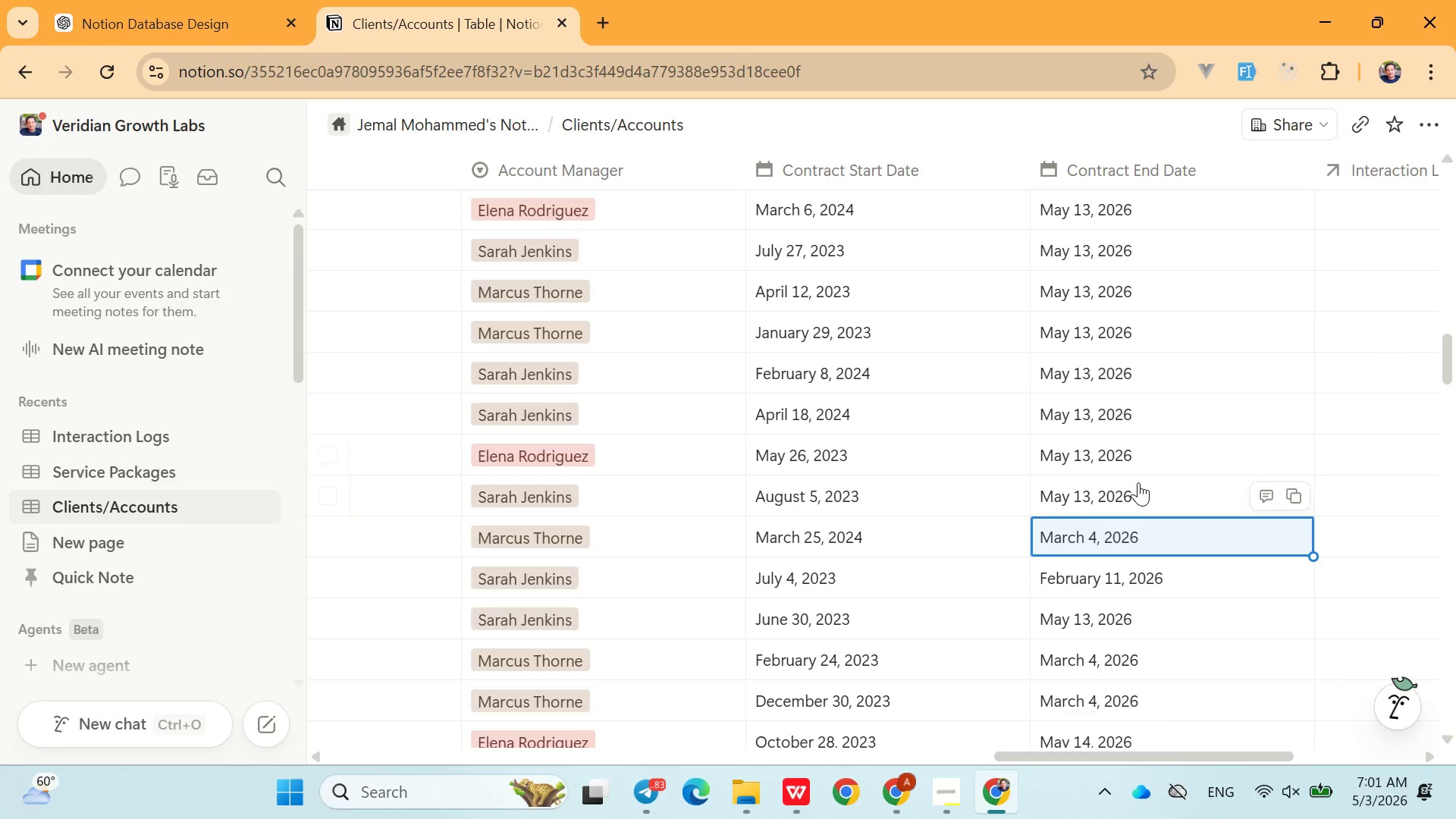 
left_click([1138, 482])
 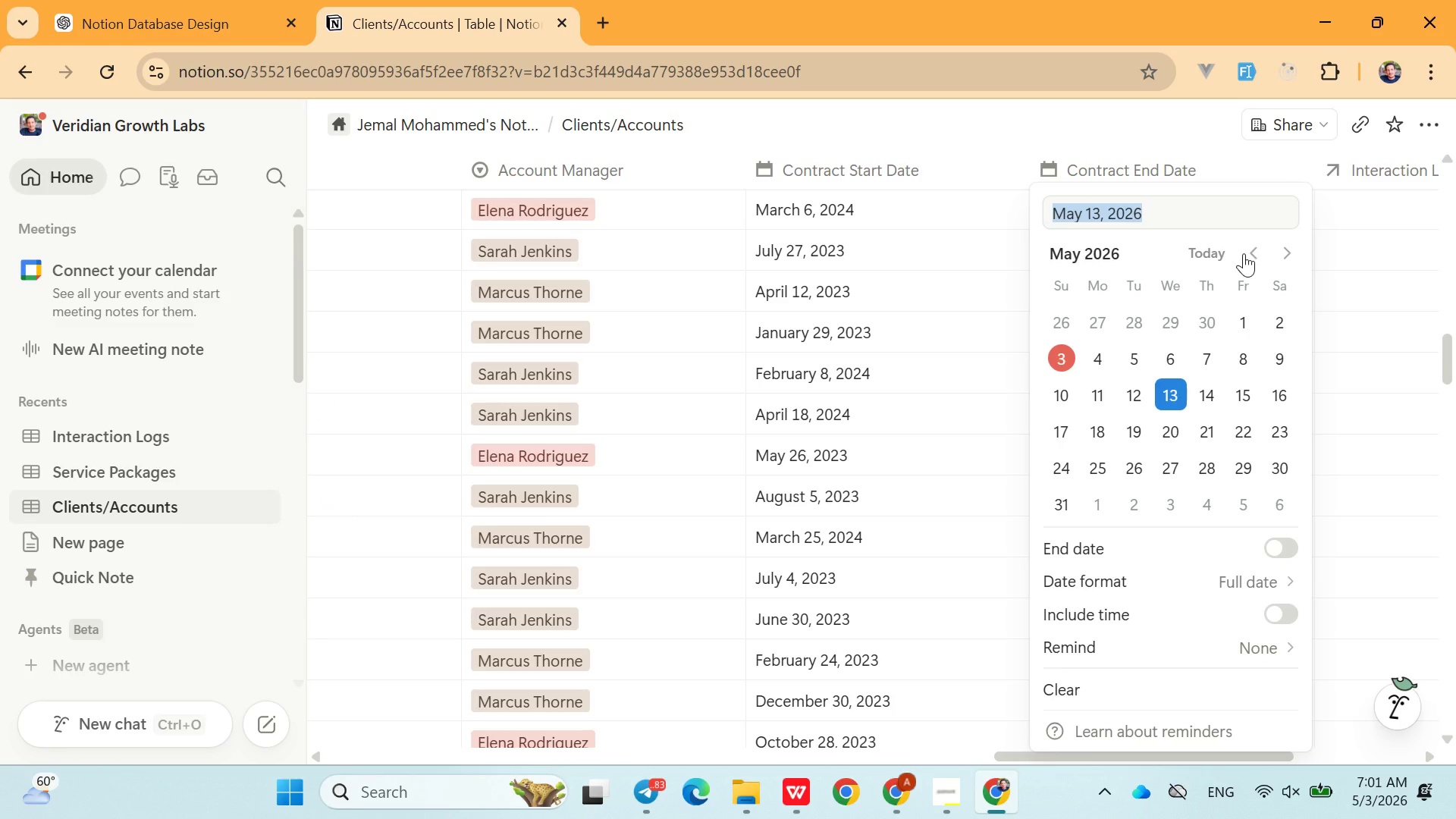 
double_click([1244, 253])
 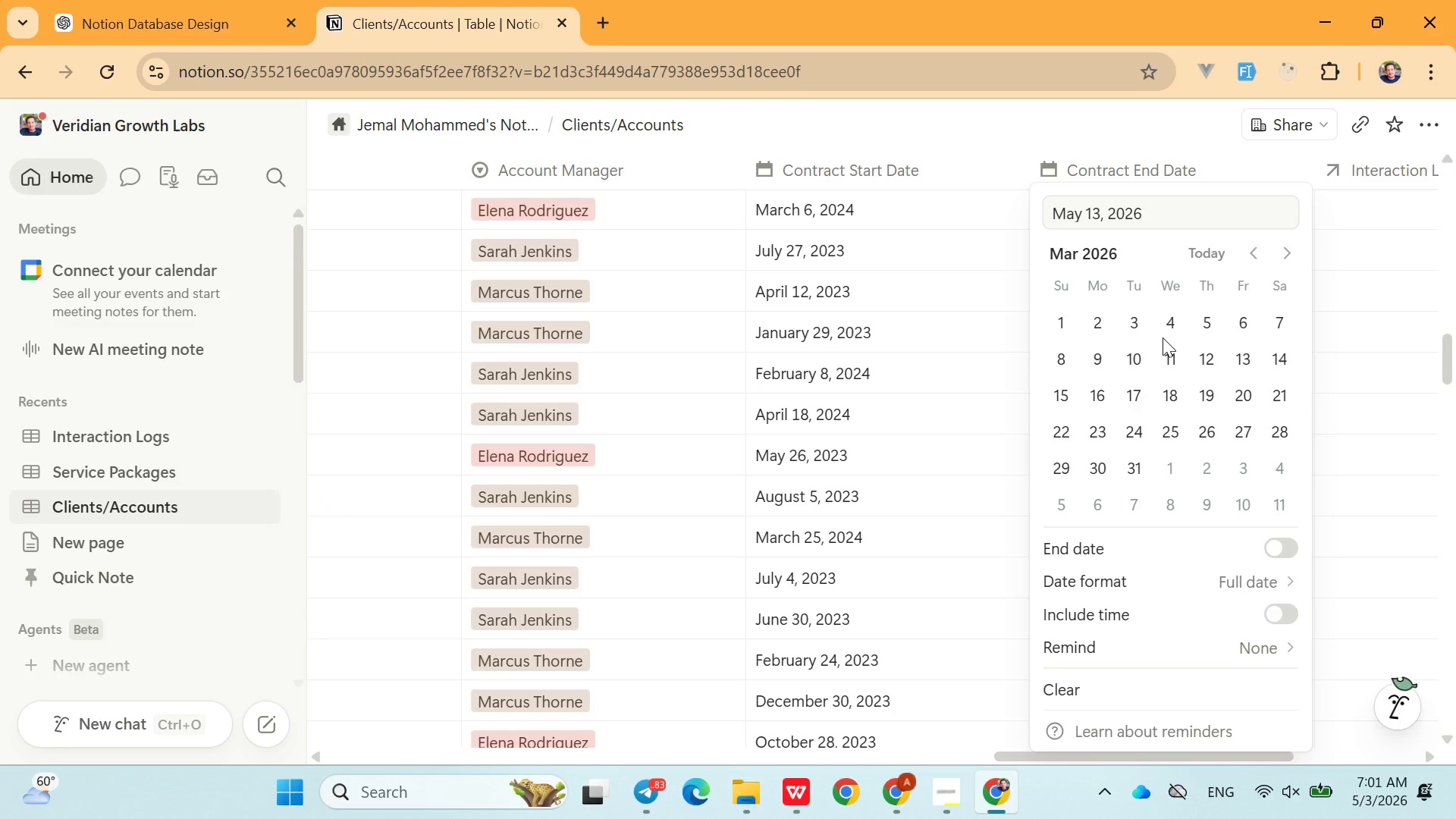 
left_click([1163, 337])
 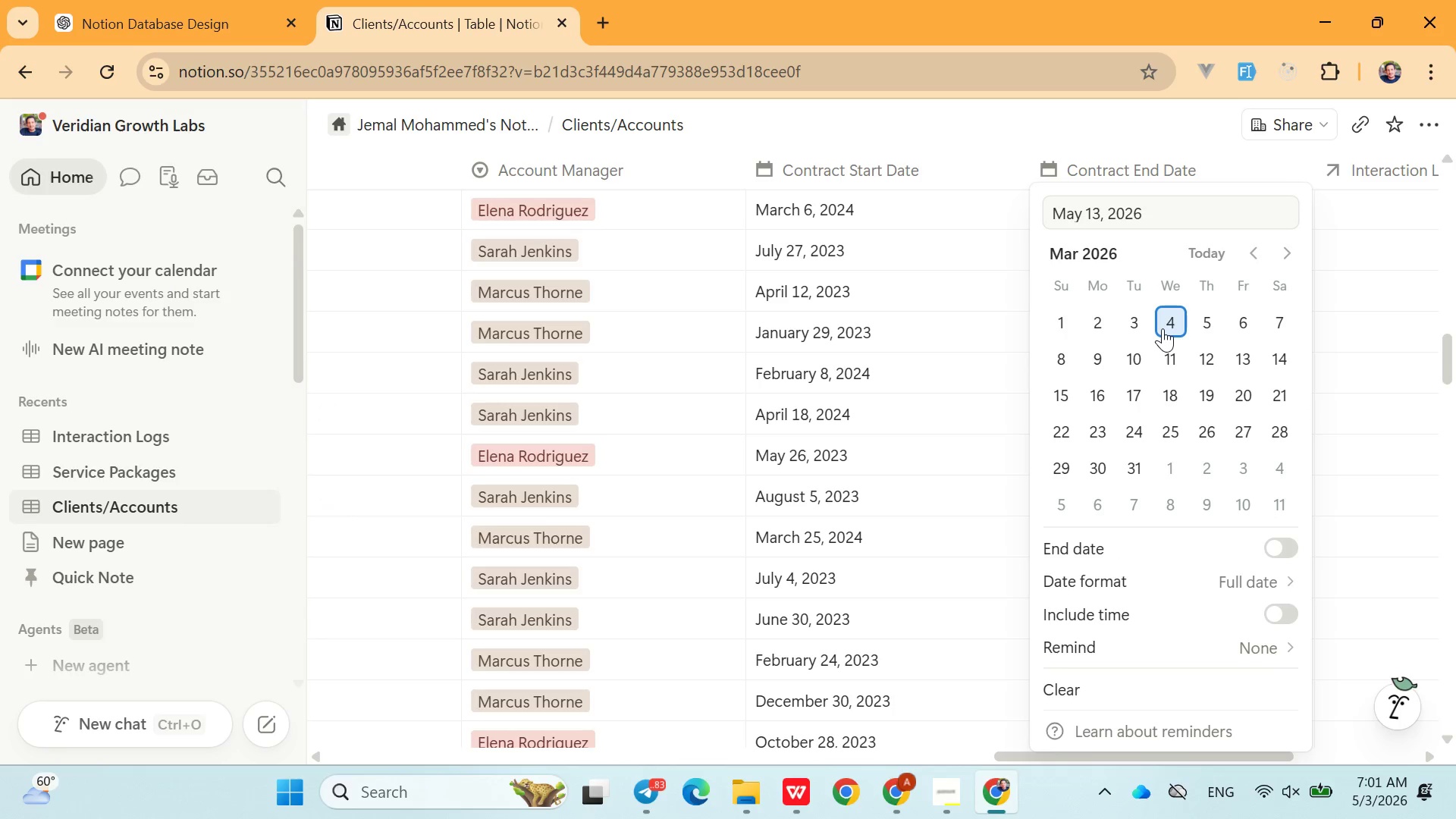 
left_click([1163, 328])
 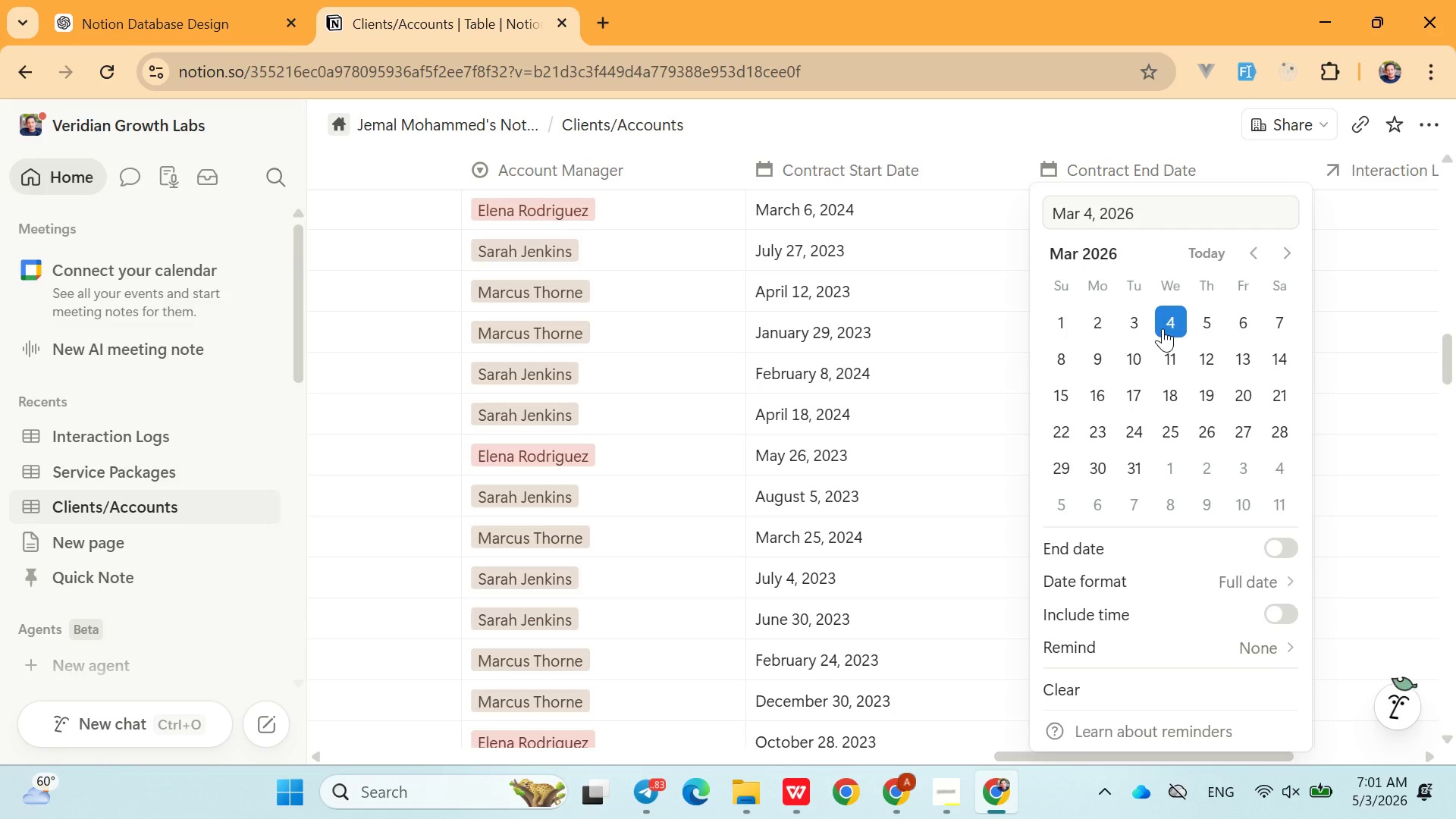 
left_click([984, 372])
 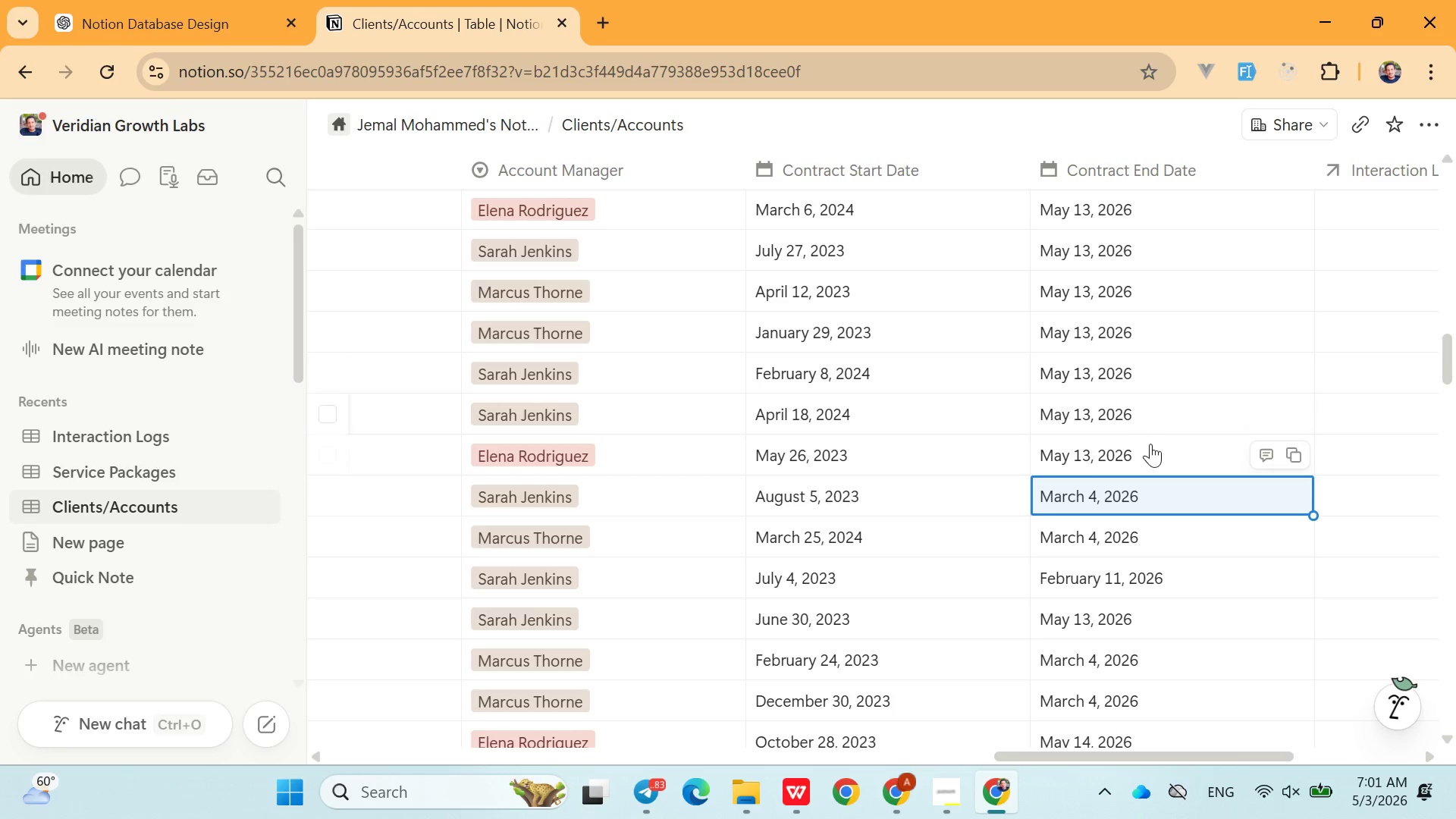 
left_click([1150, 444])
 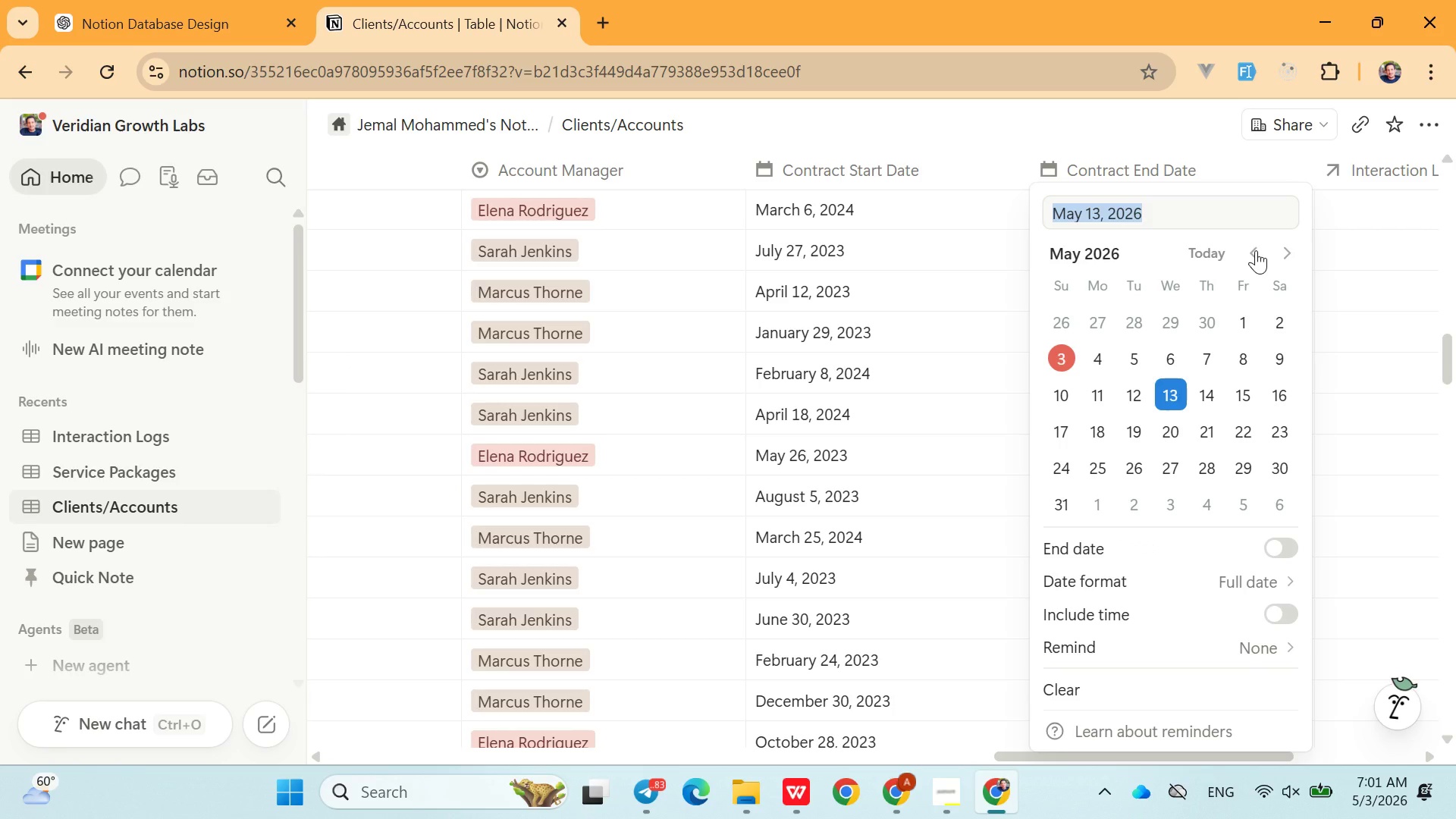 
double_click([1256, 250])
 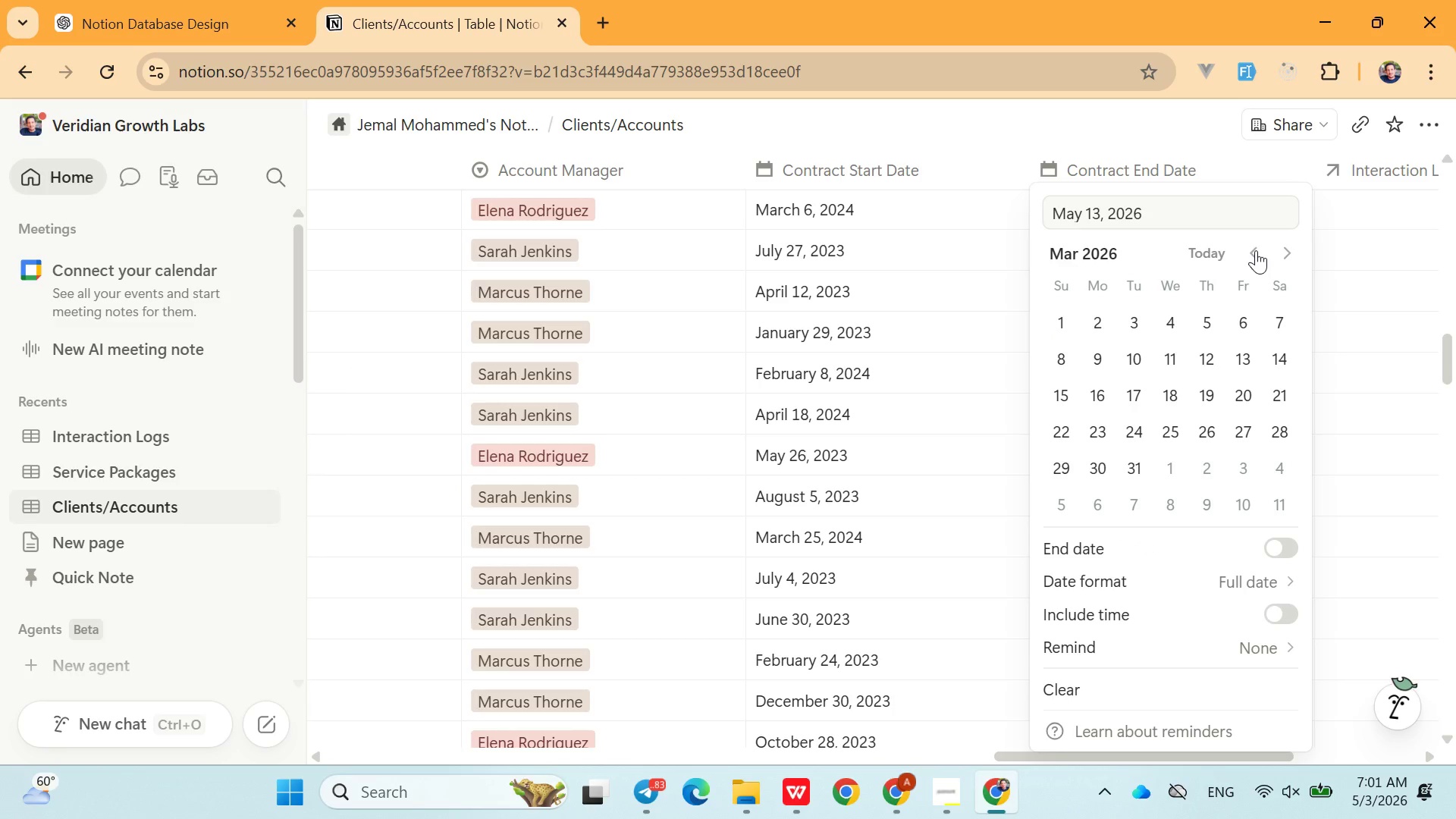 
triple_click([1256, 250])
 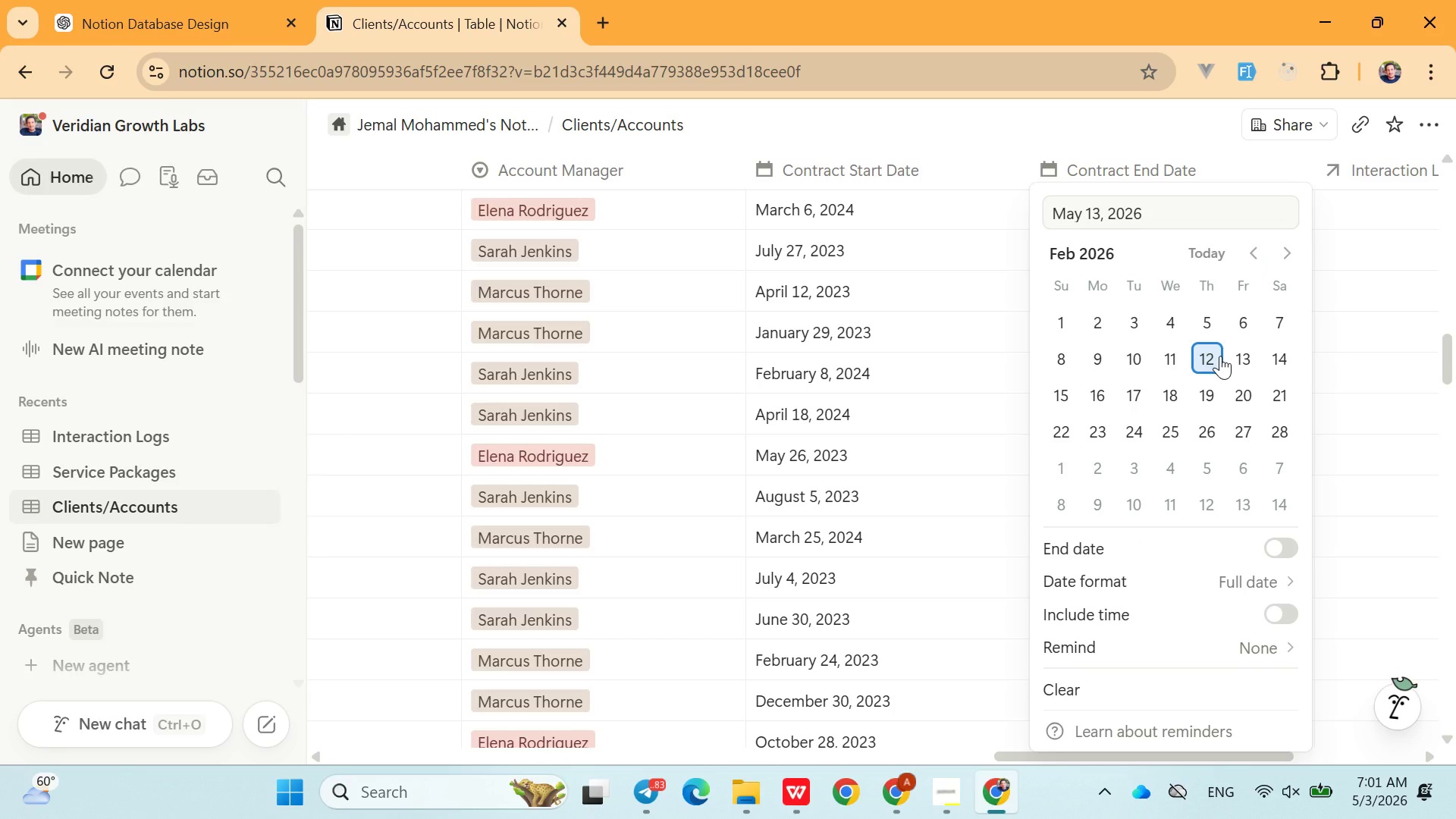 
left_click([1220, 356])
 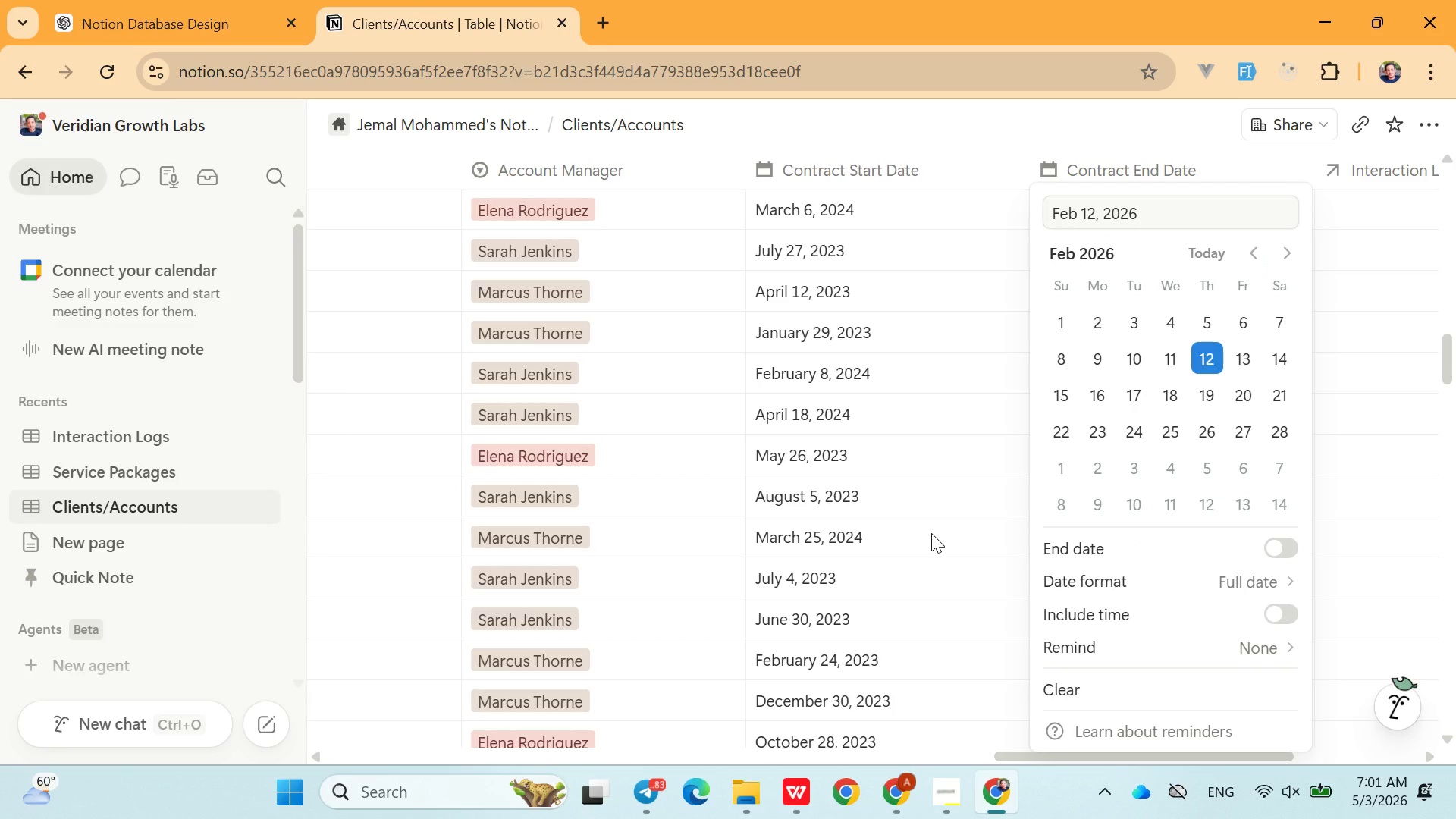 
left_click([931, 533])
 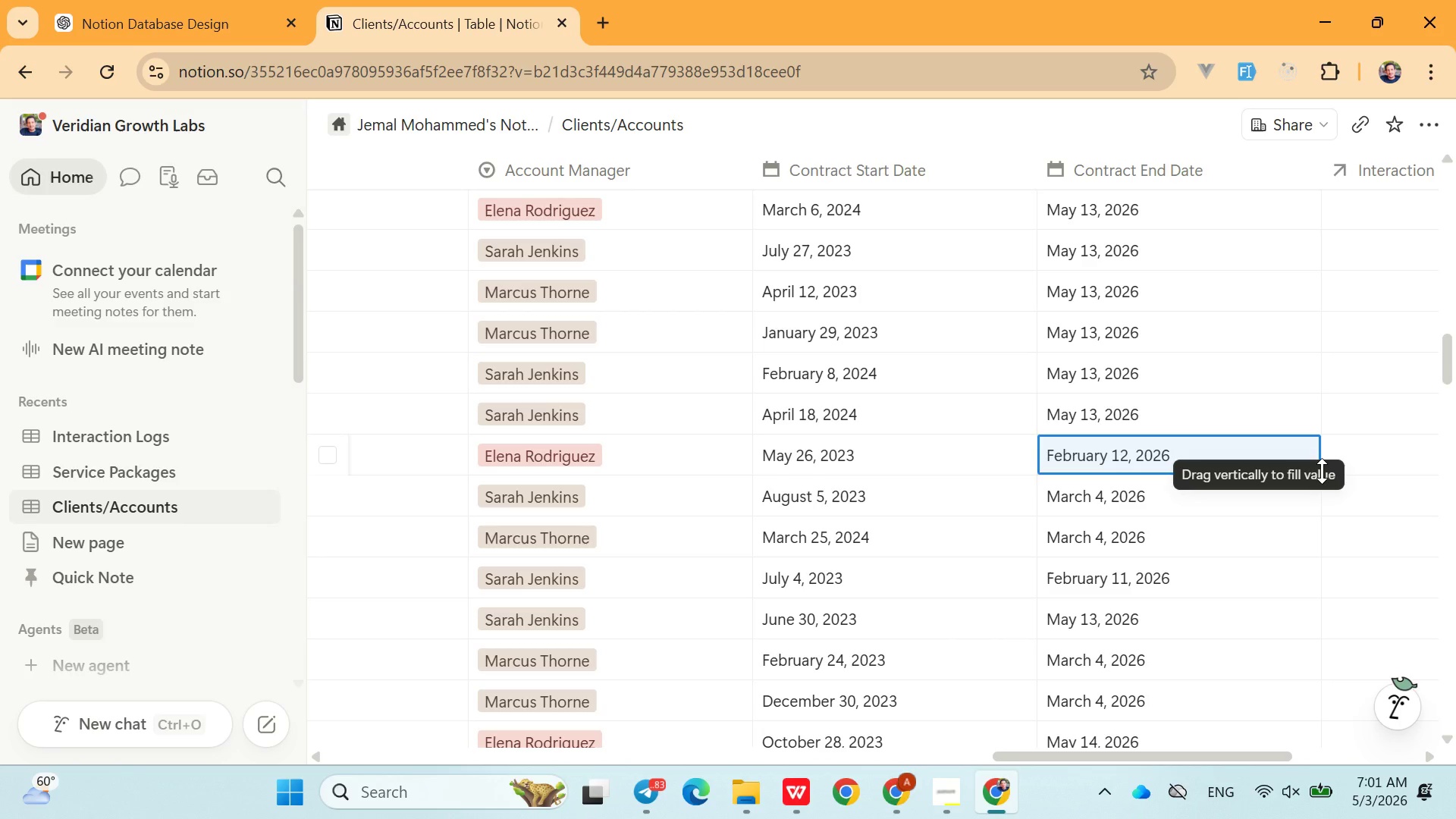 
wait(19.05)
 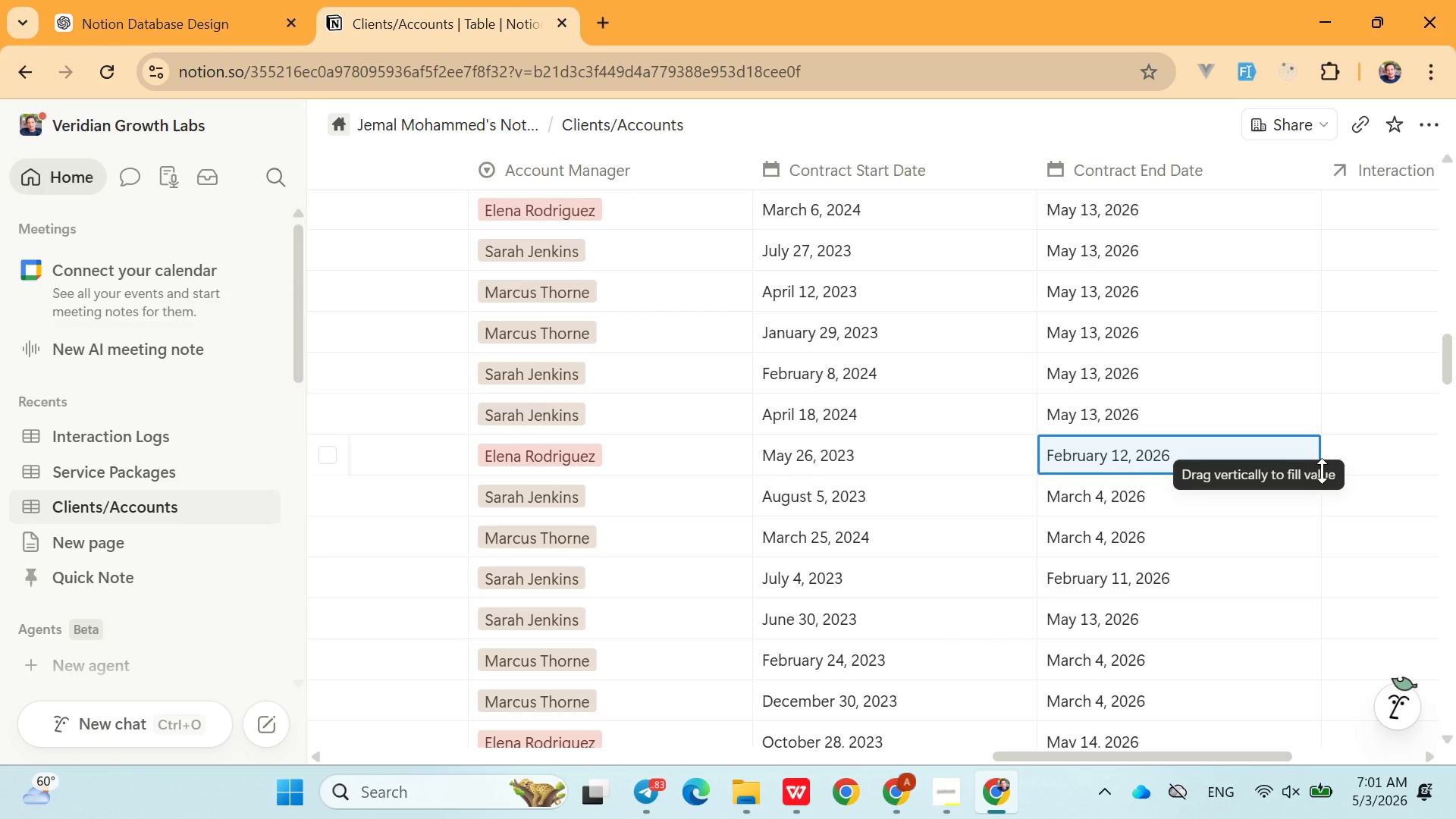 
left_click_drag(start_coordinate=[1321, 475], to_coordinate=[1186, 282])
 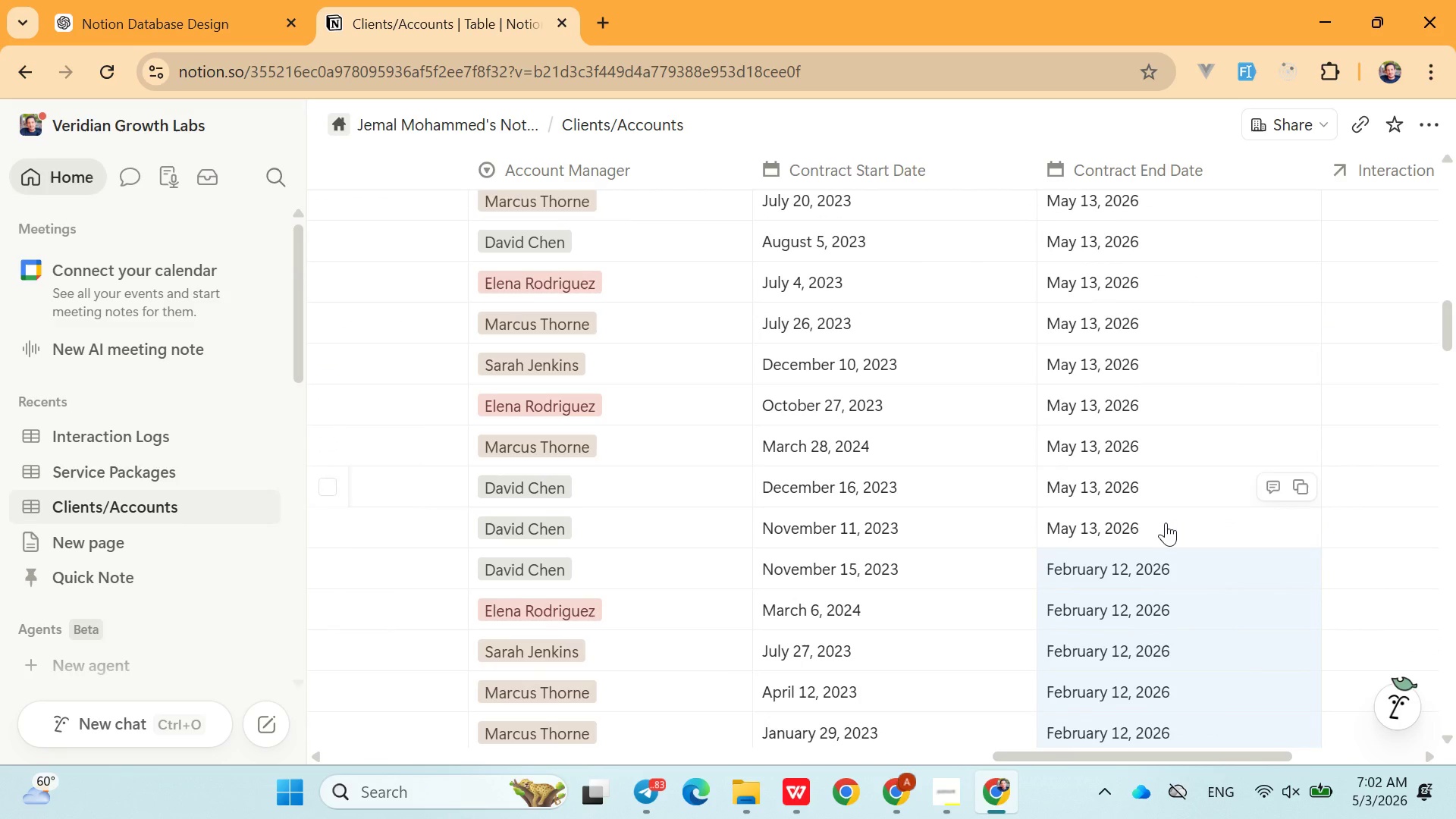 
left_click([1166, 526])
 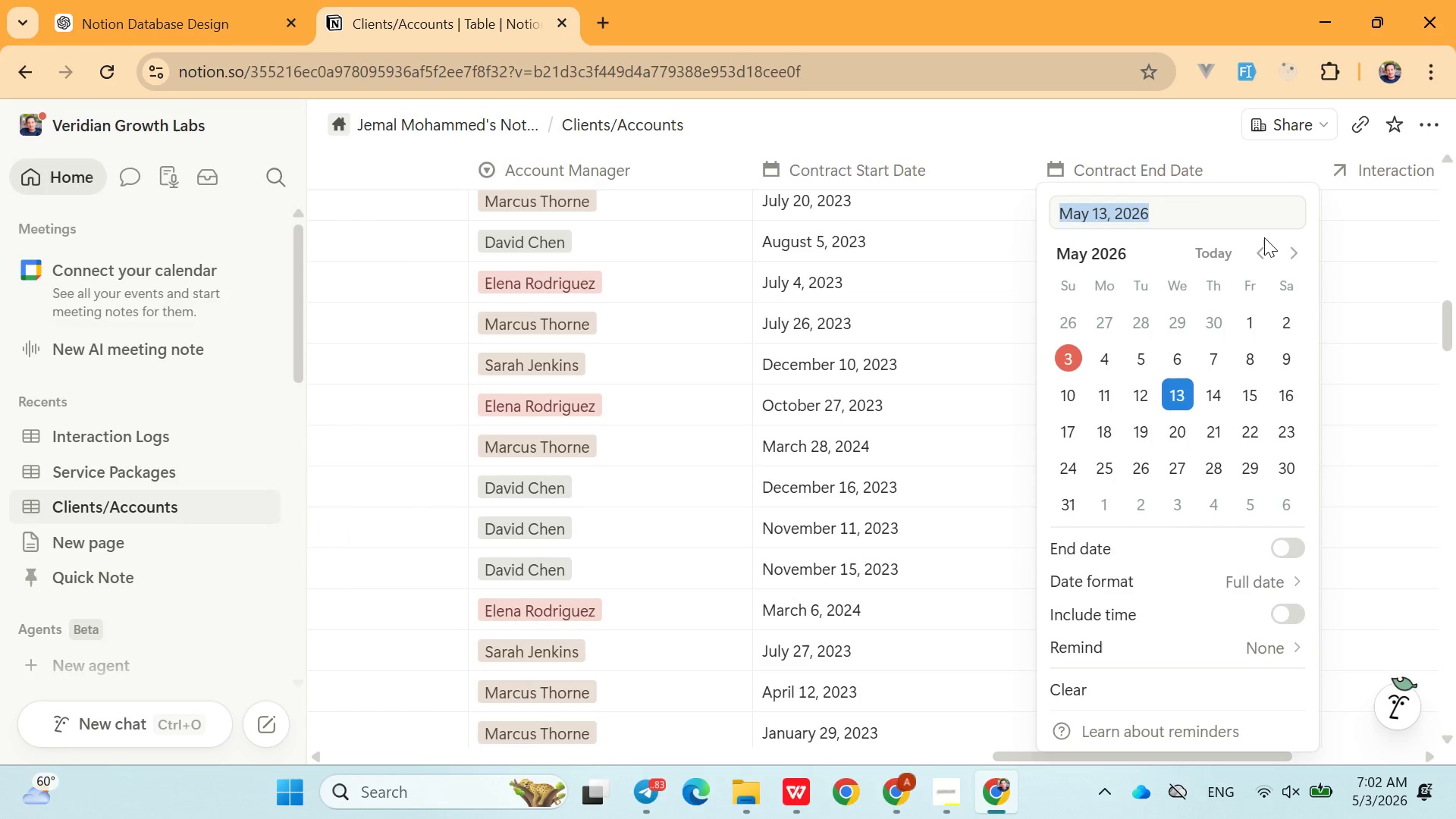 
double_click([1264, 237])
 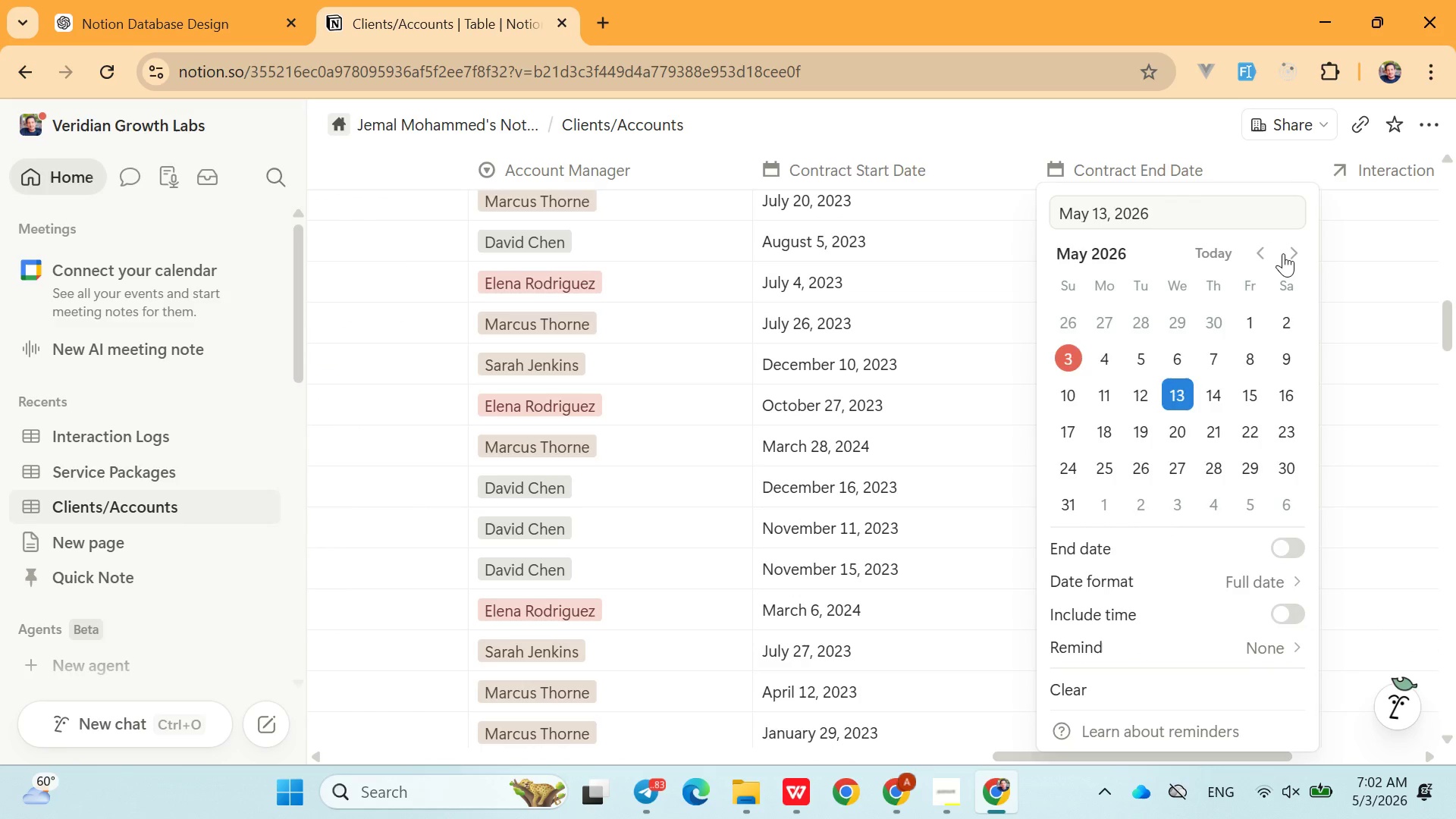 
double_click([1283, 253])
 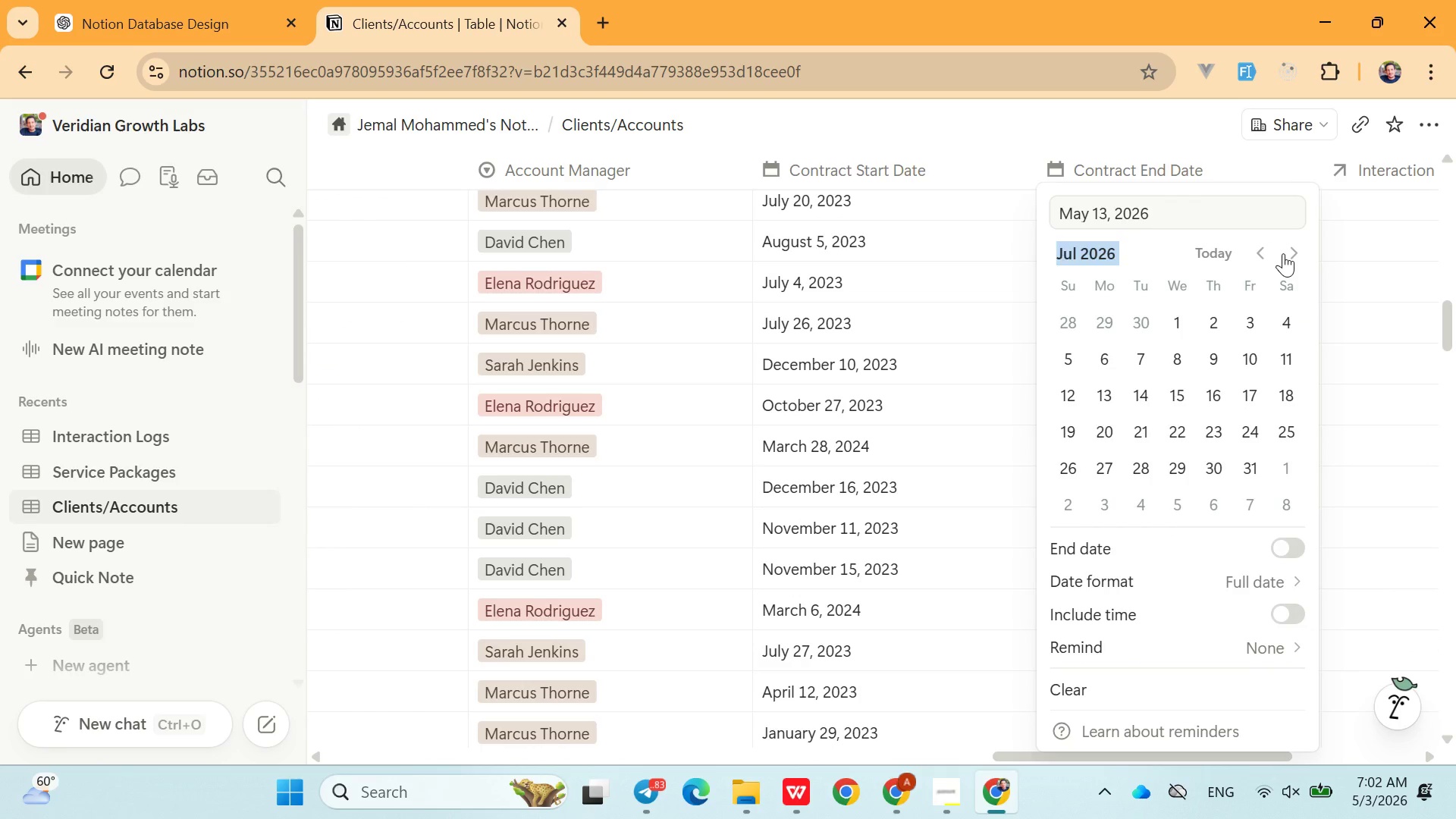 
triple_click([1283, 253])
 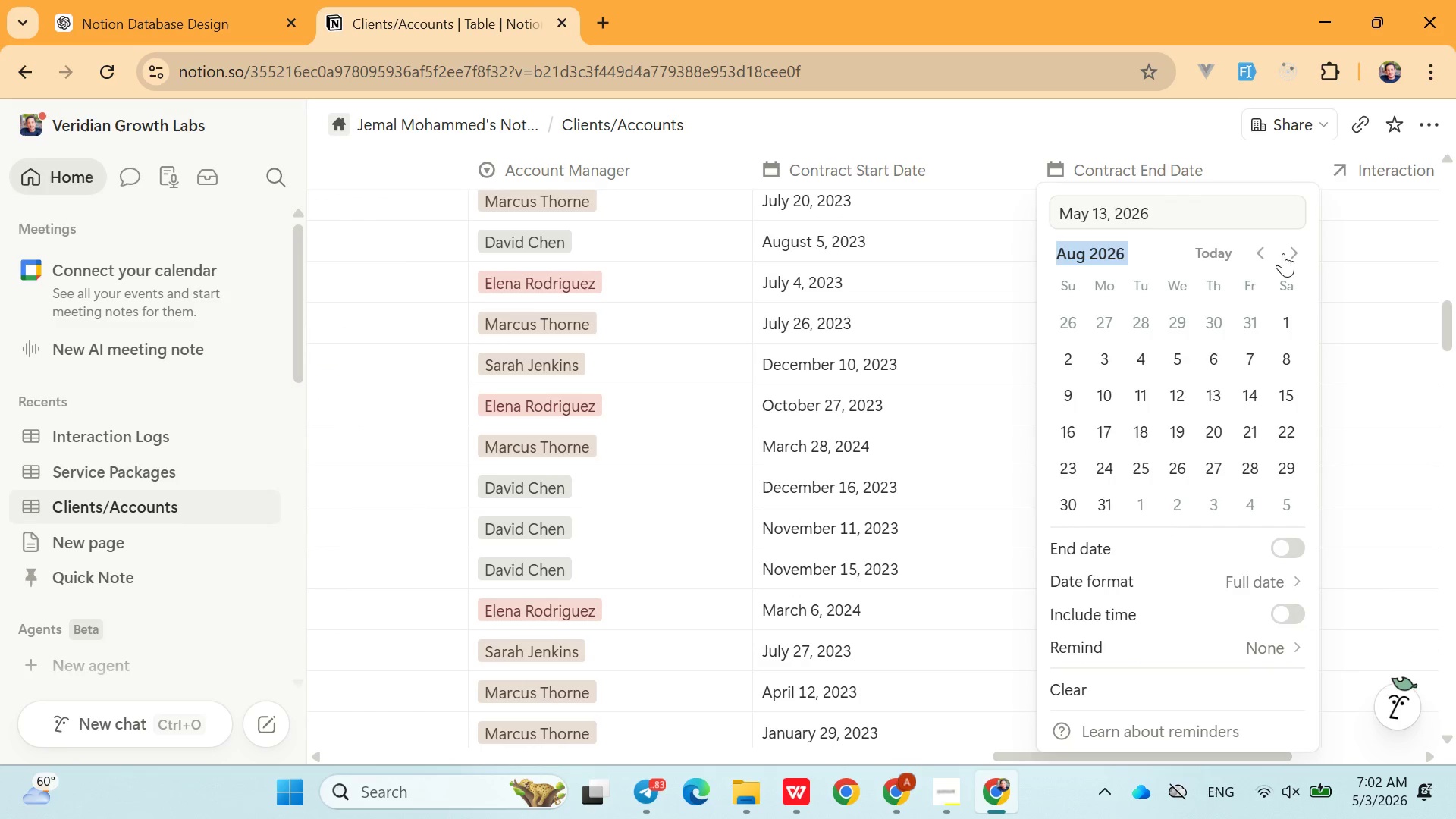 
left_click_drag(start_coordinate=[1283, 253], to_coordinate=[1221, 384])
 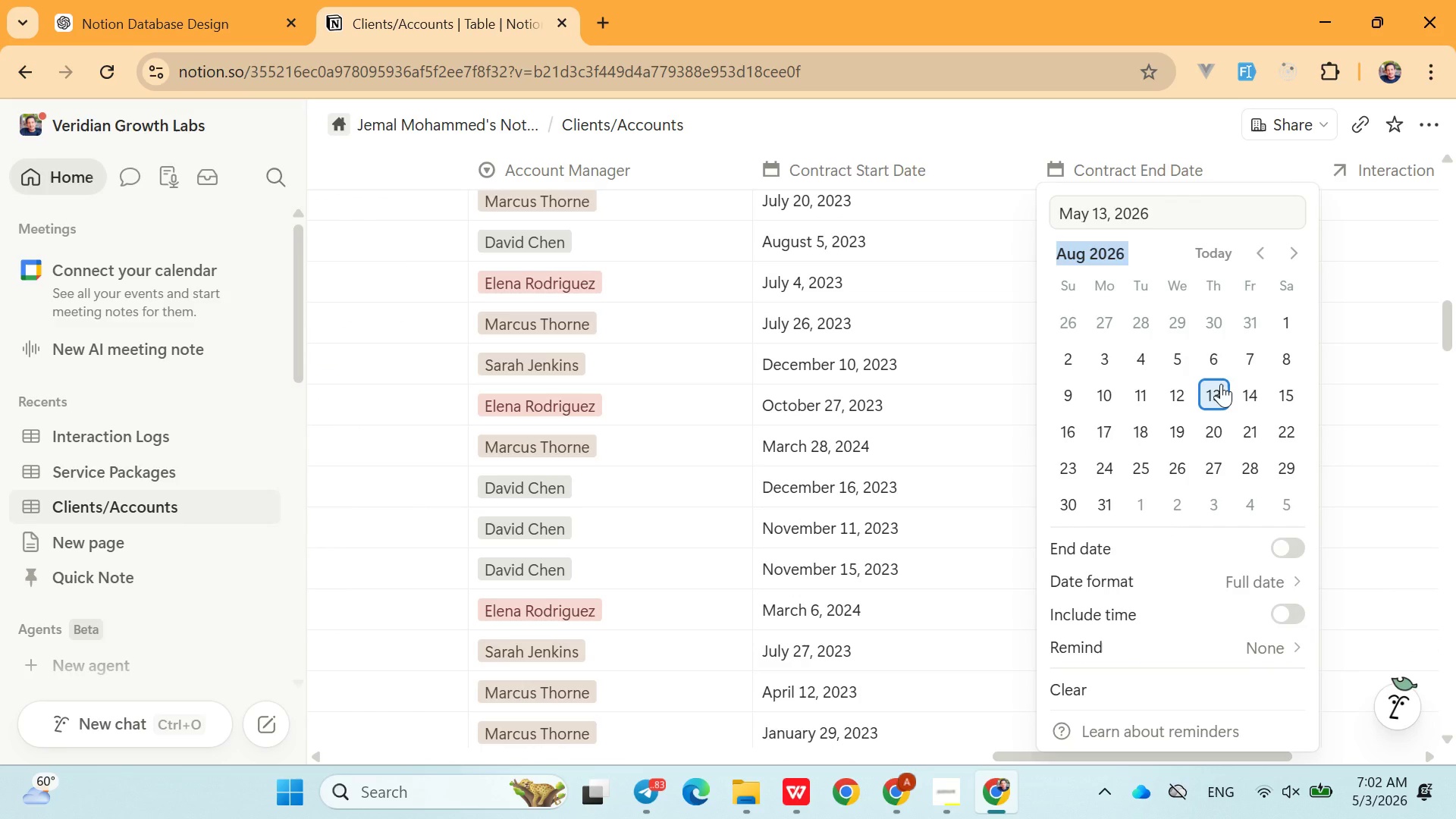 
left_click([1221, 384])
 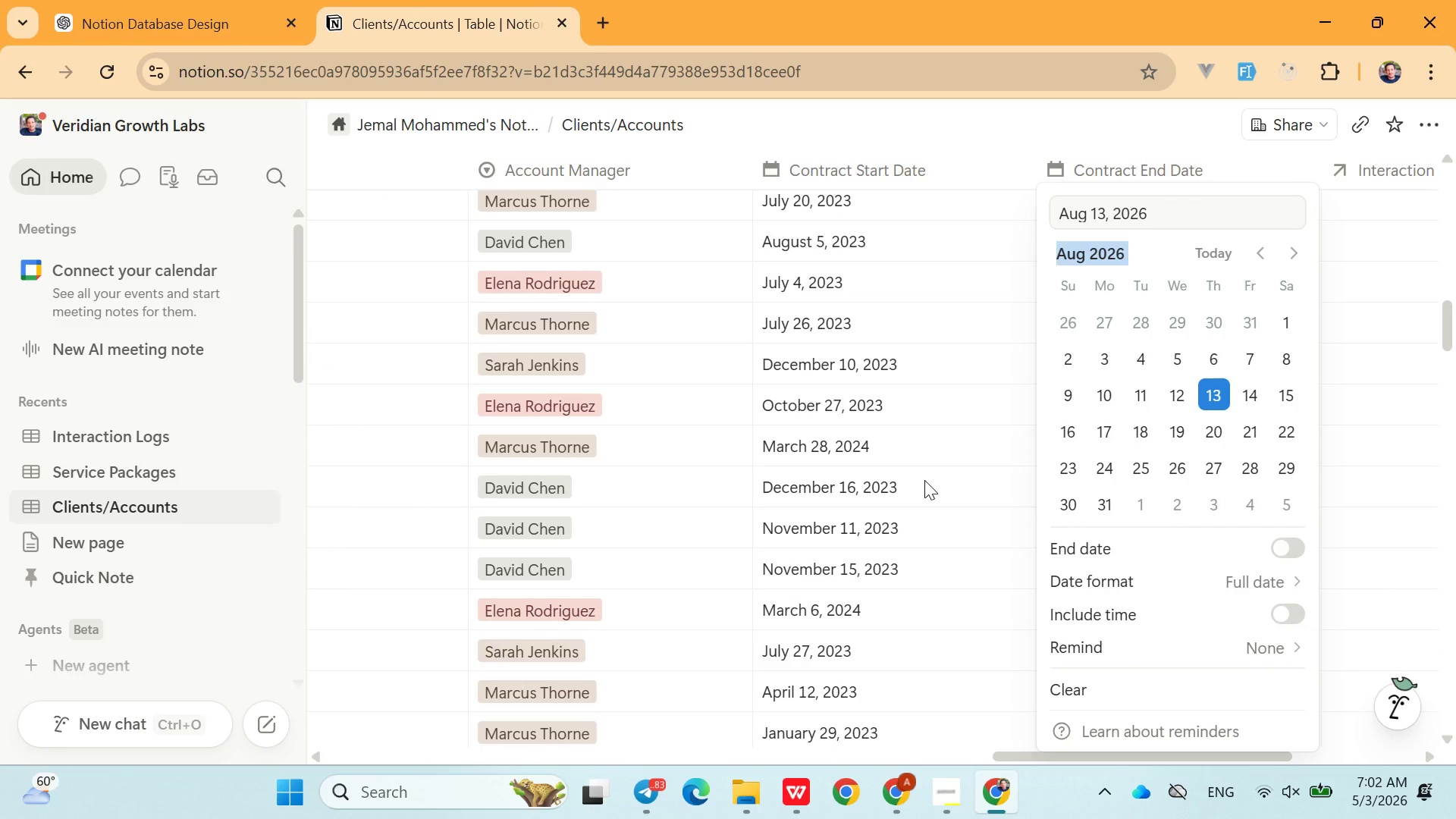 
left_click([924, 480])
 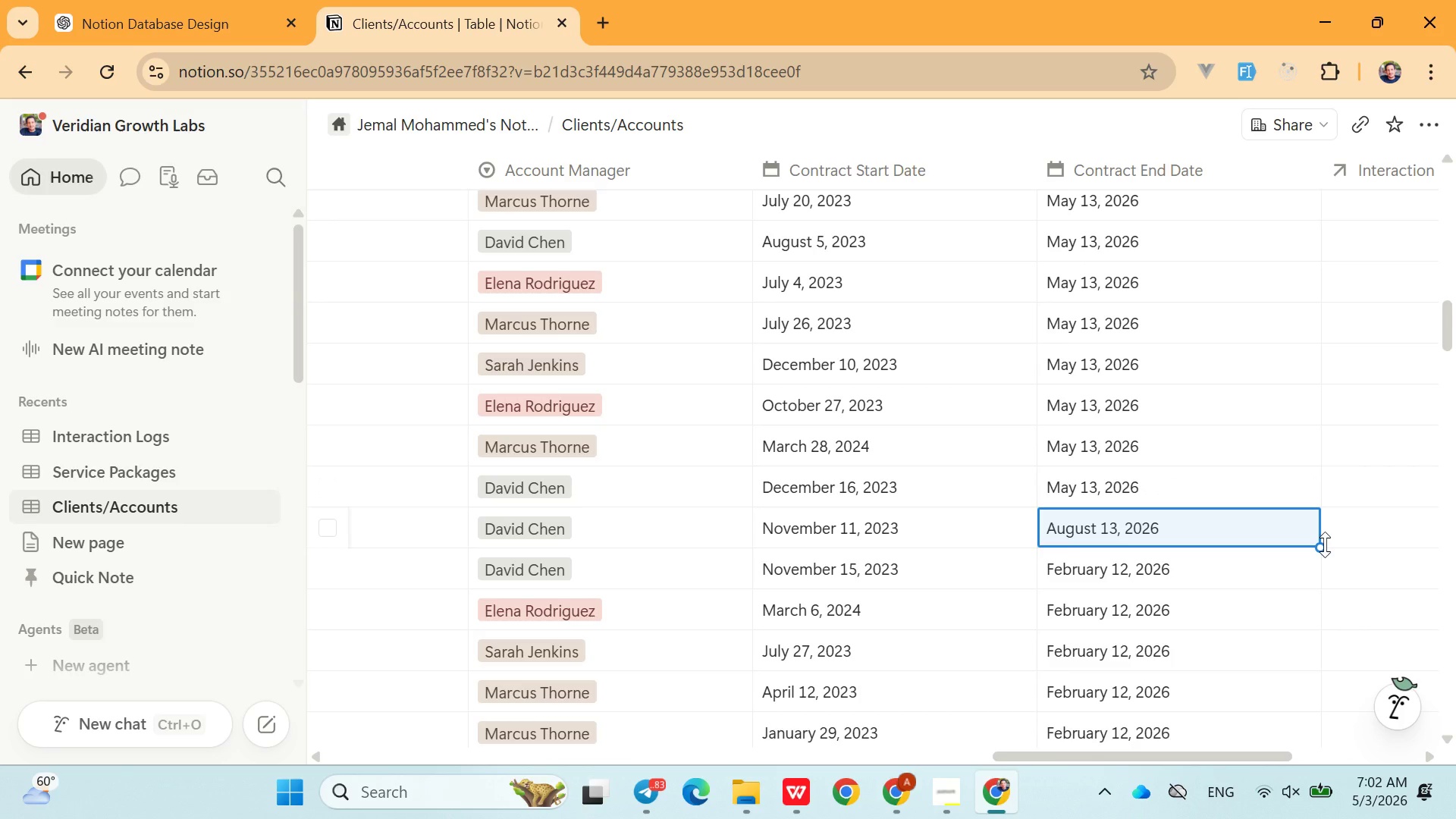 
left_click_drag(start_coordinate=[1324, 544], to_coordinate=[1229, 0])
 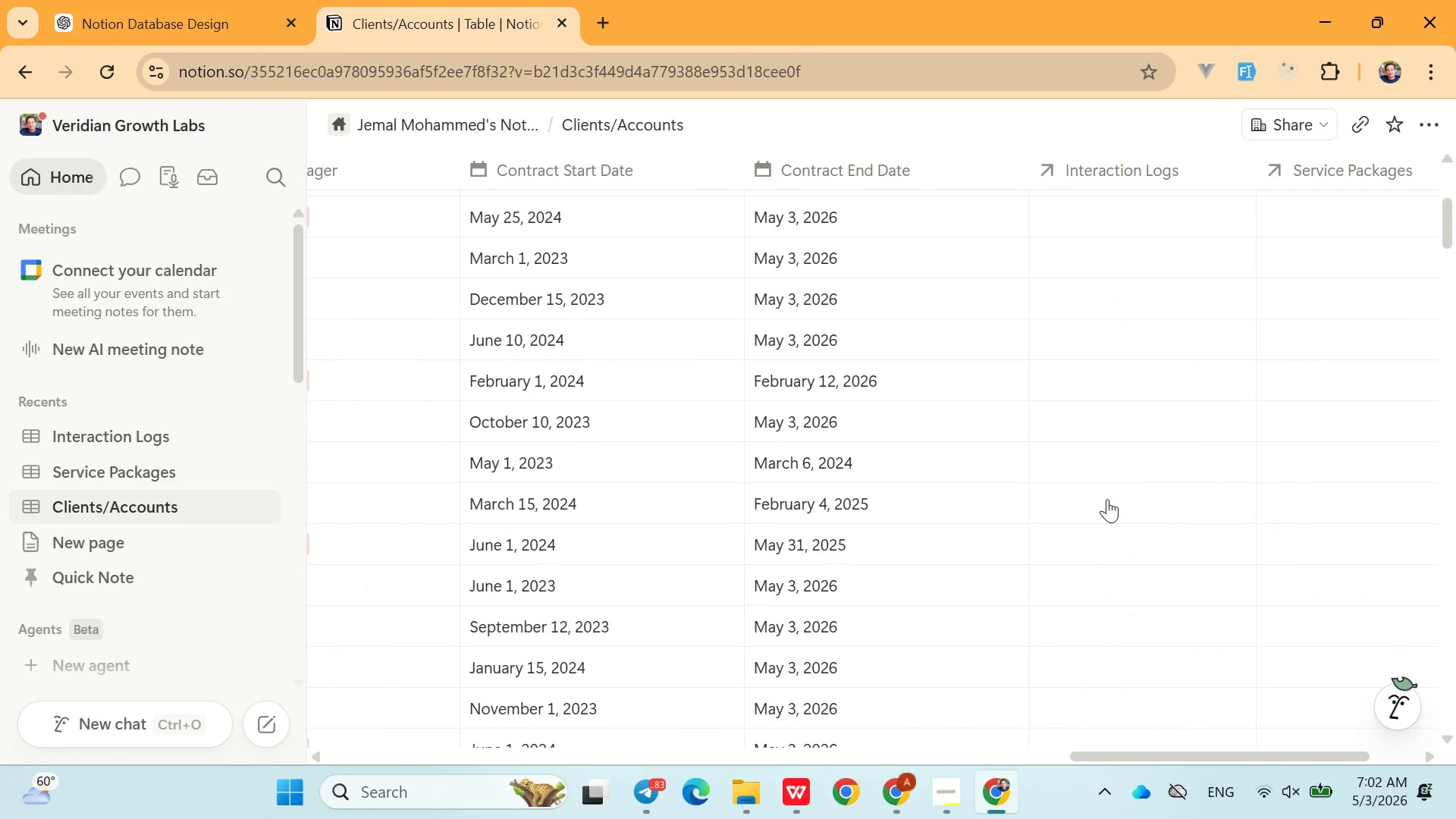 
wait(7.31)
 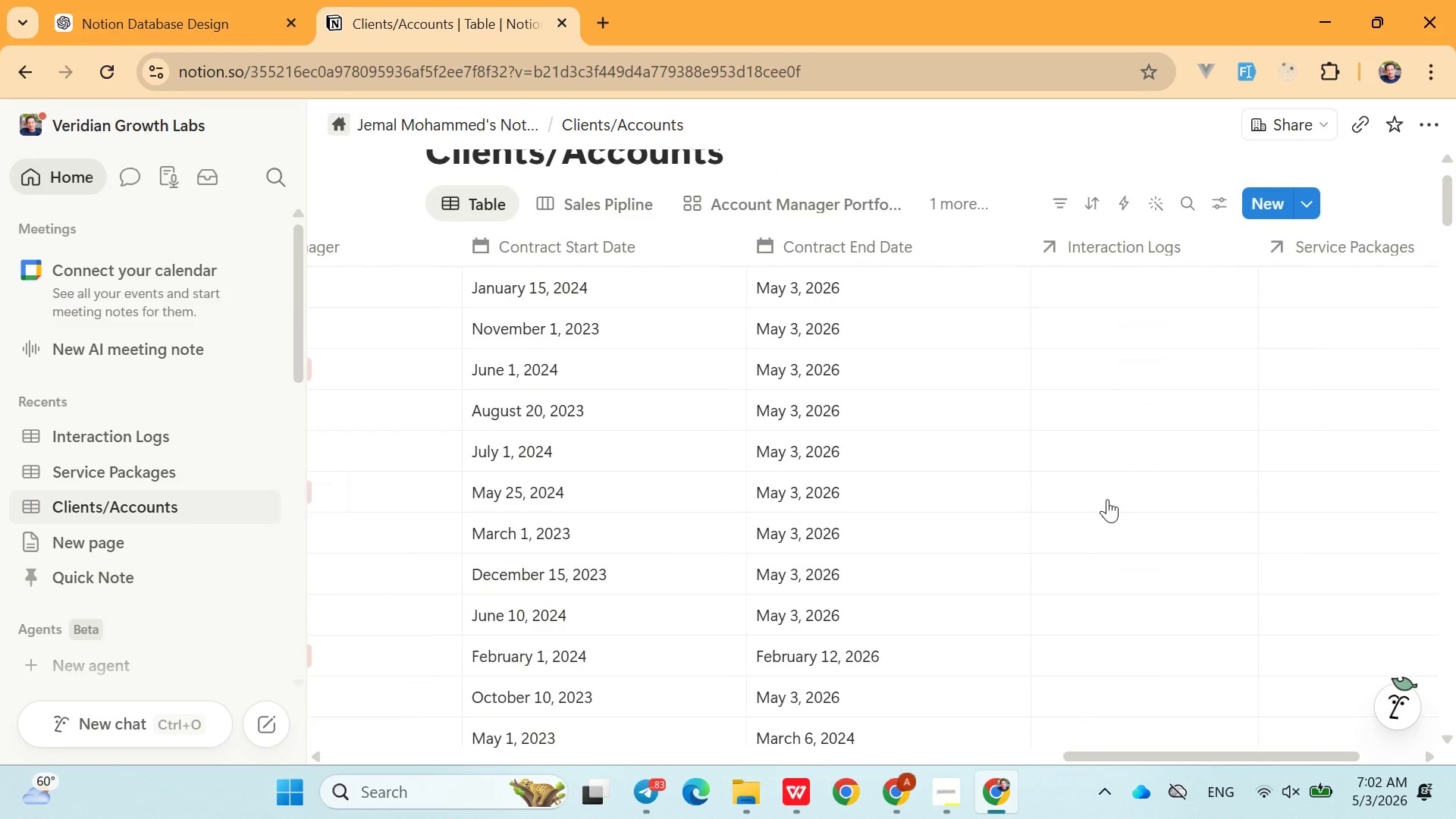 
mouse_move([896, 516])
 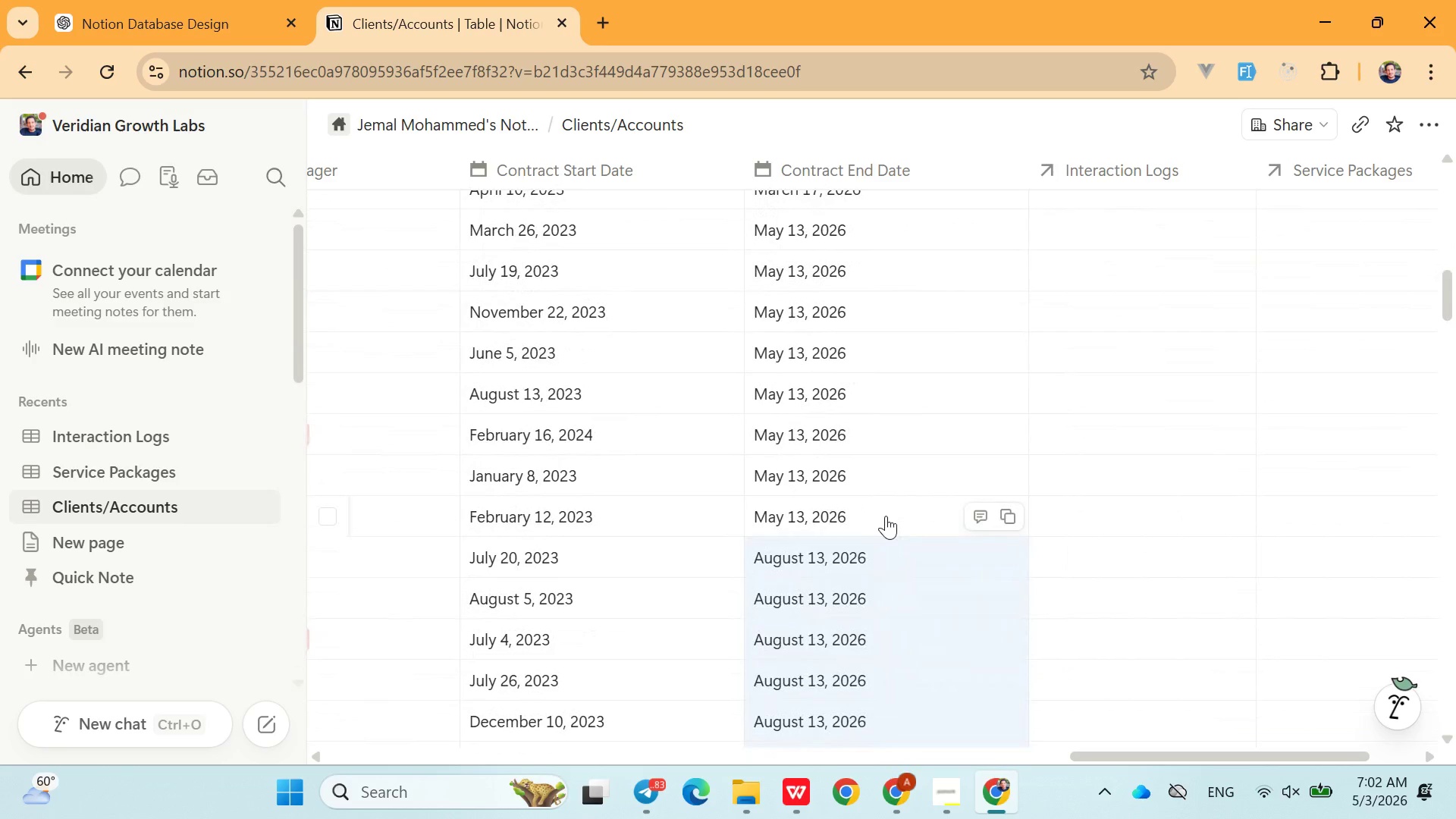 
left_click([886, 516])
 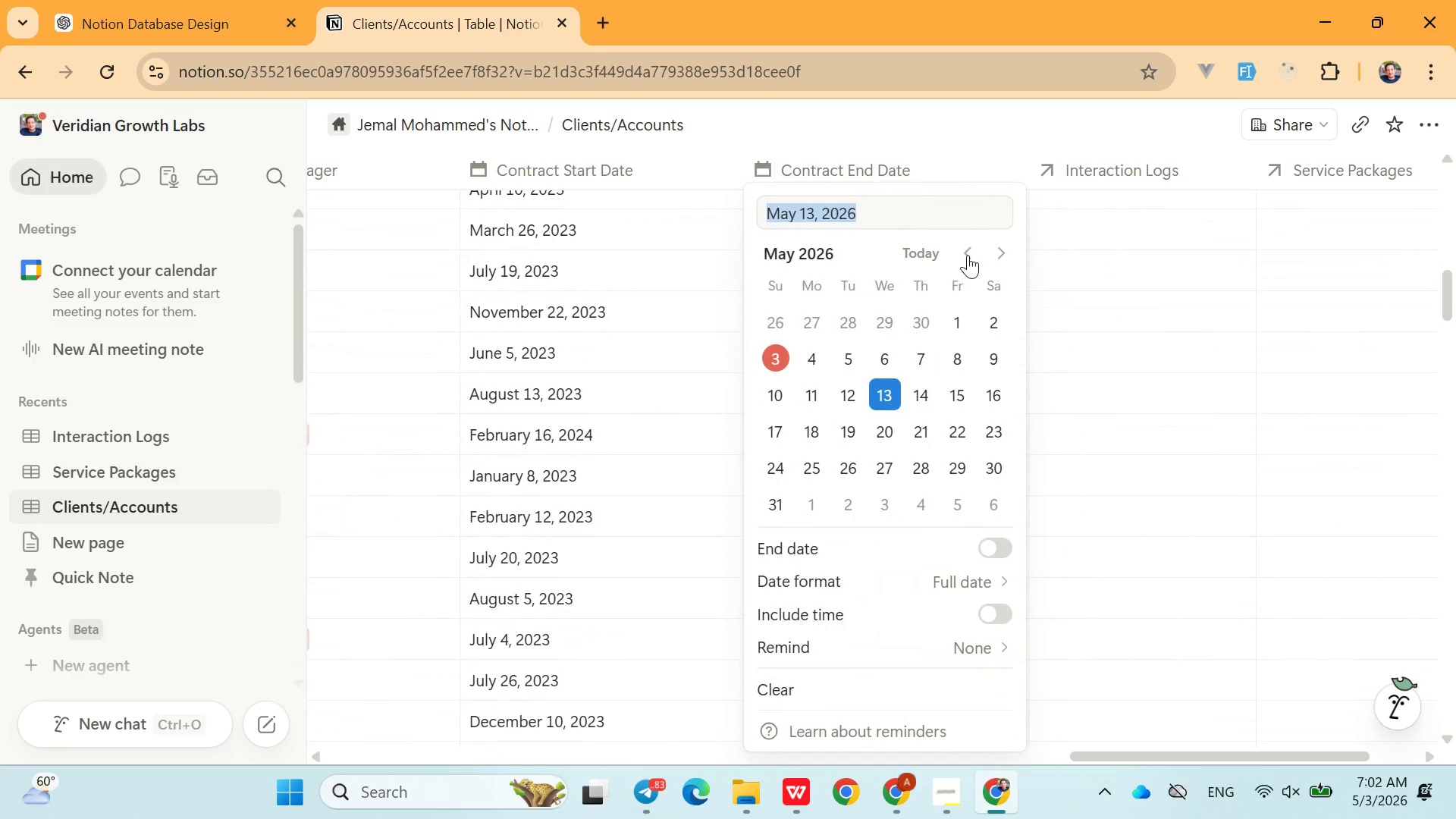 
double_click([968, 255])
 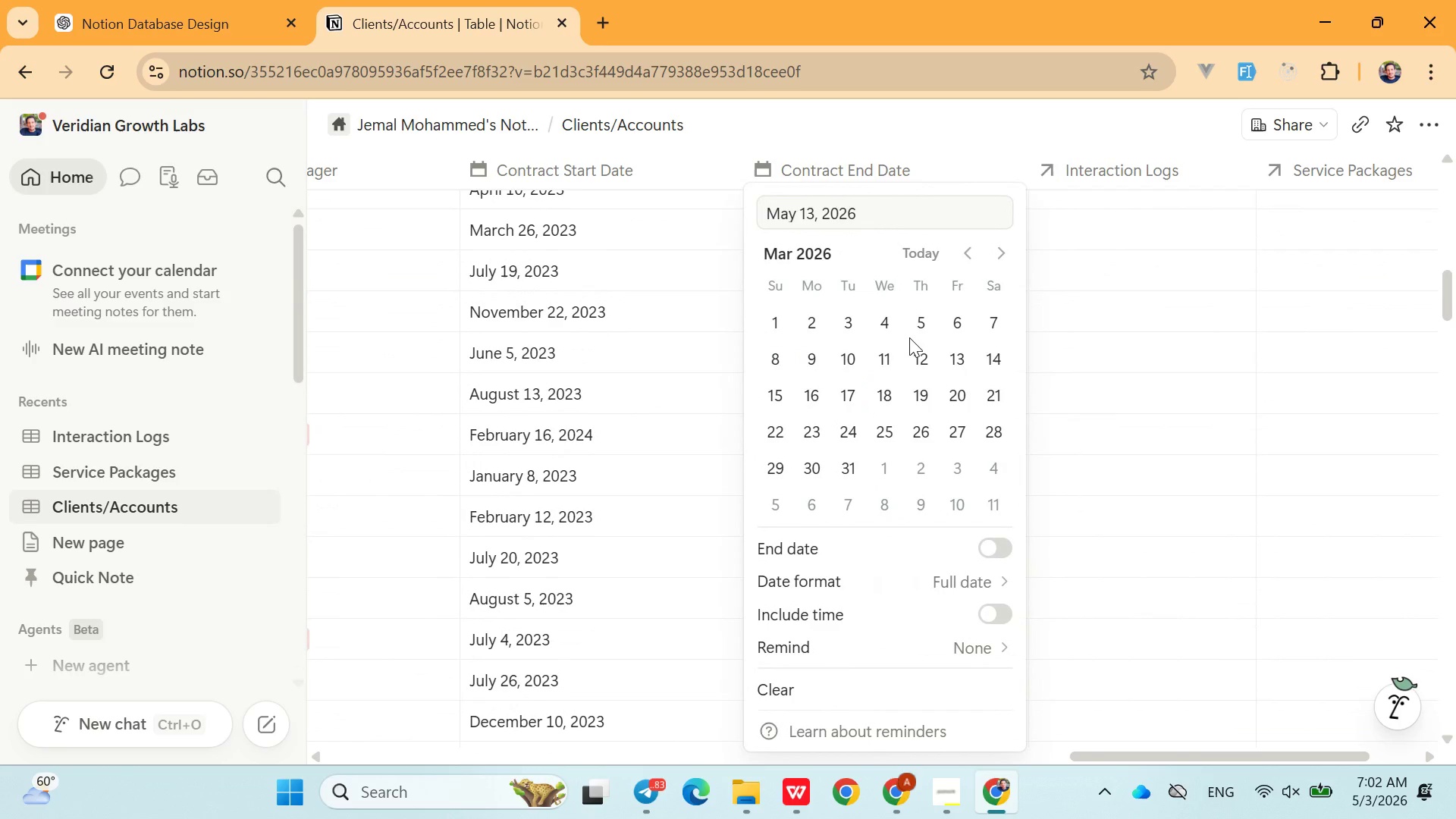 
left_click([909, 337])
 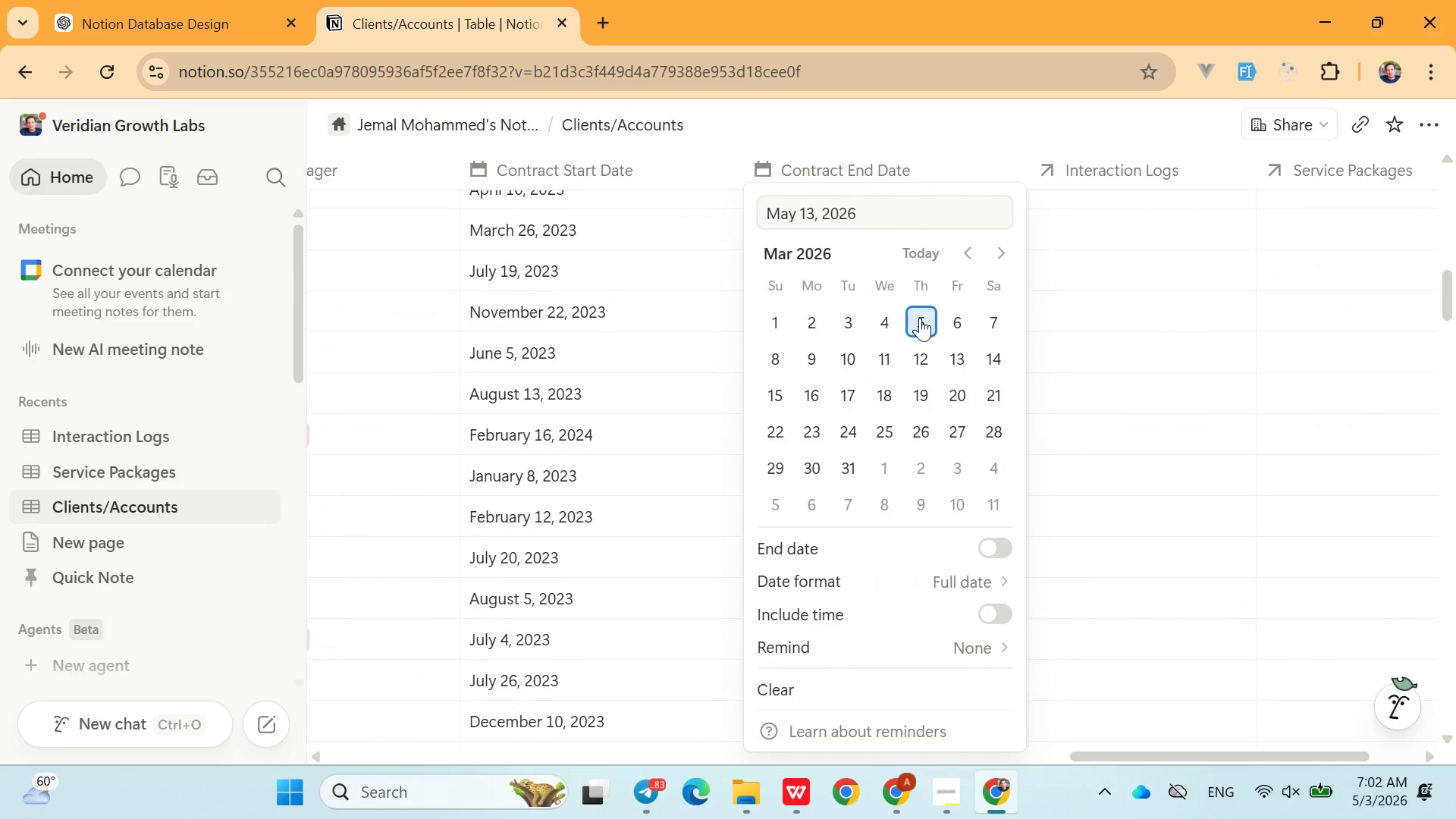 
left_click([920, 318])
 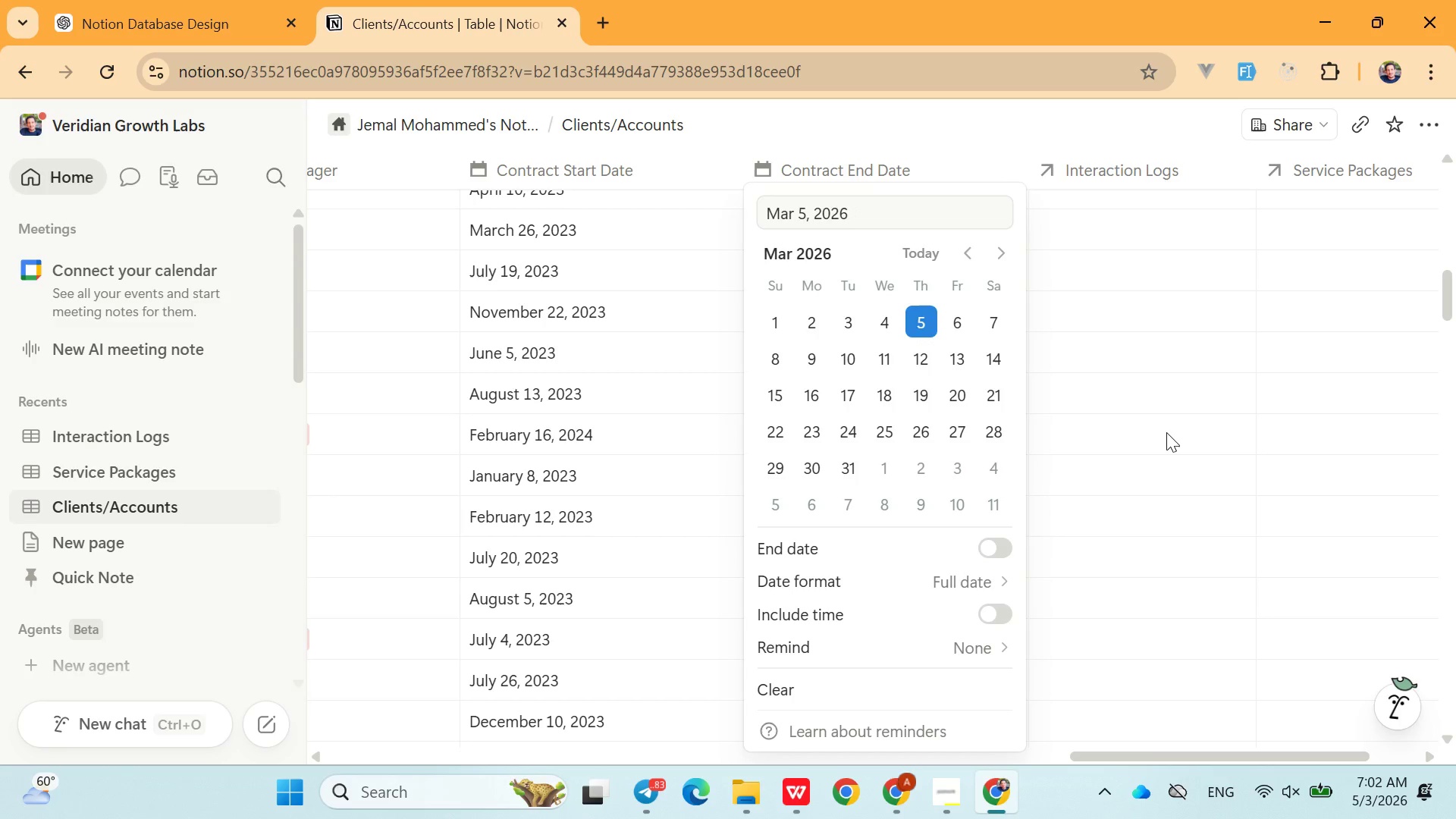 
left_click([1166, 432])
 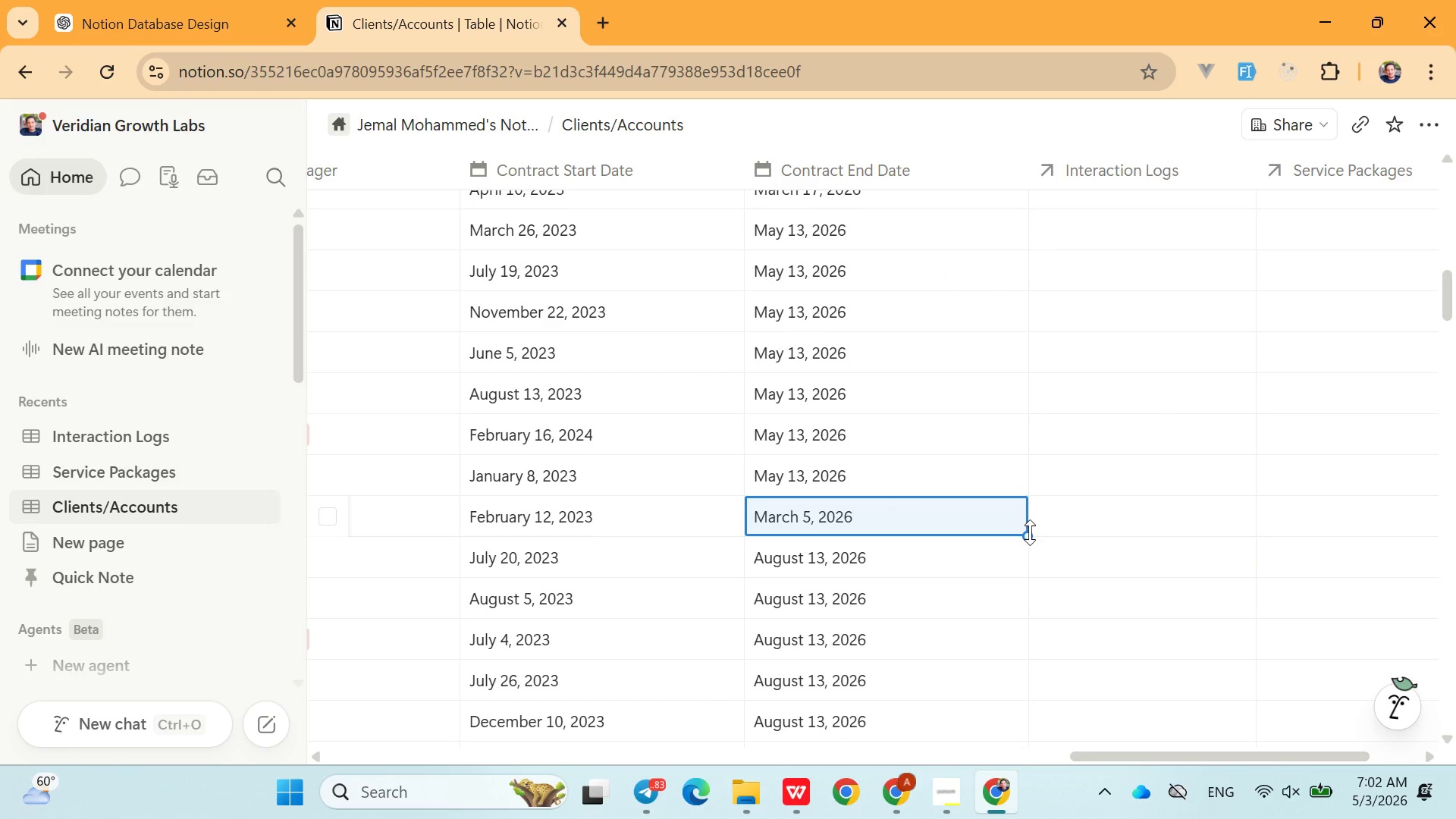 
left_click_drag(start_coordinate=[1030, 532], to_coordinate=[958, 316])
 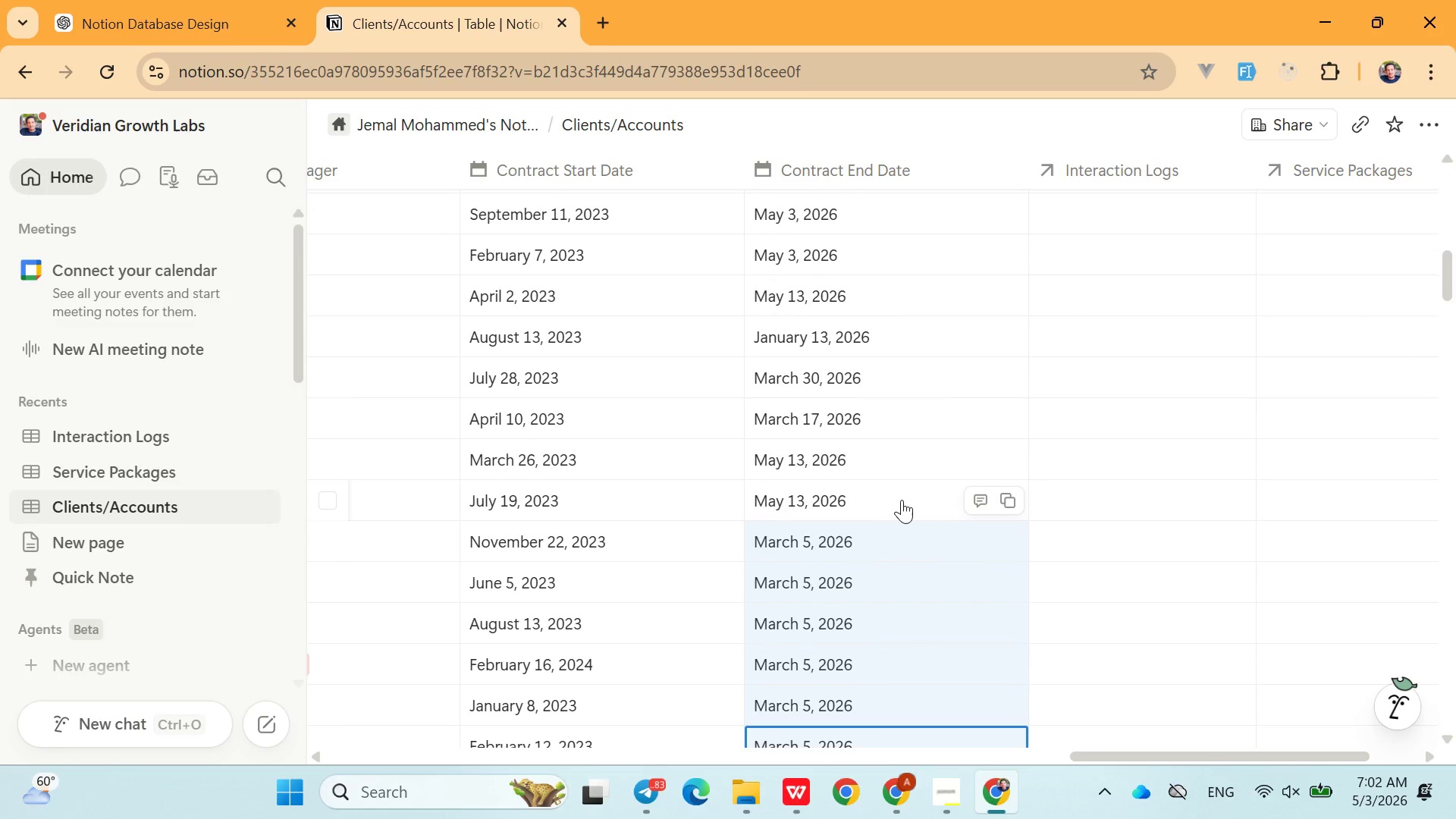 
left_click([902, 500])
 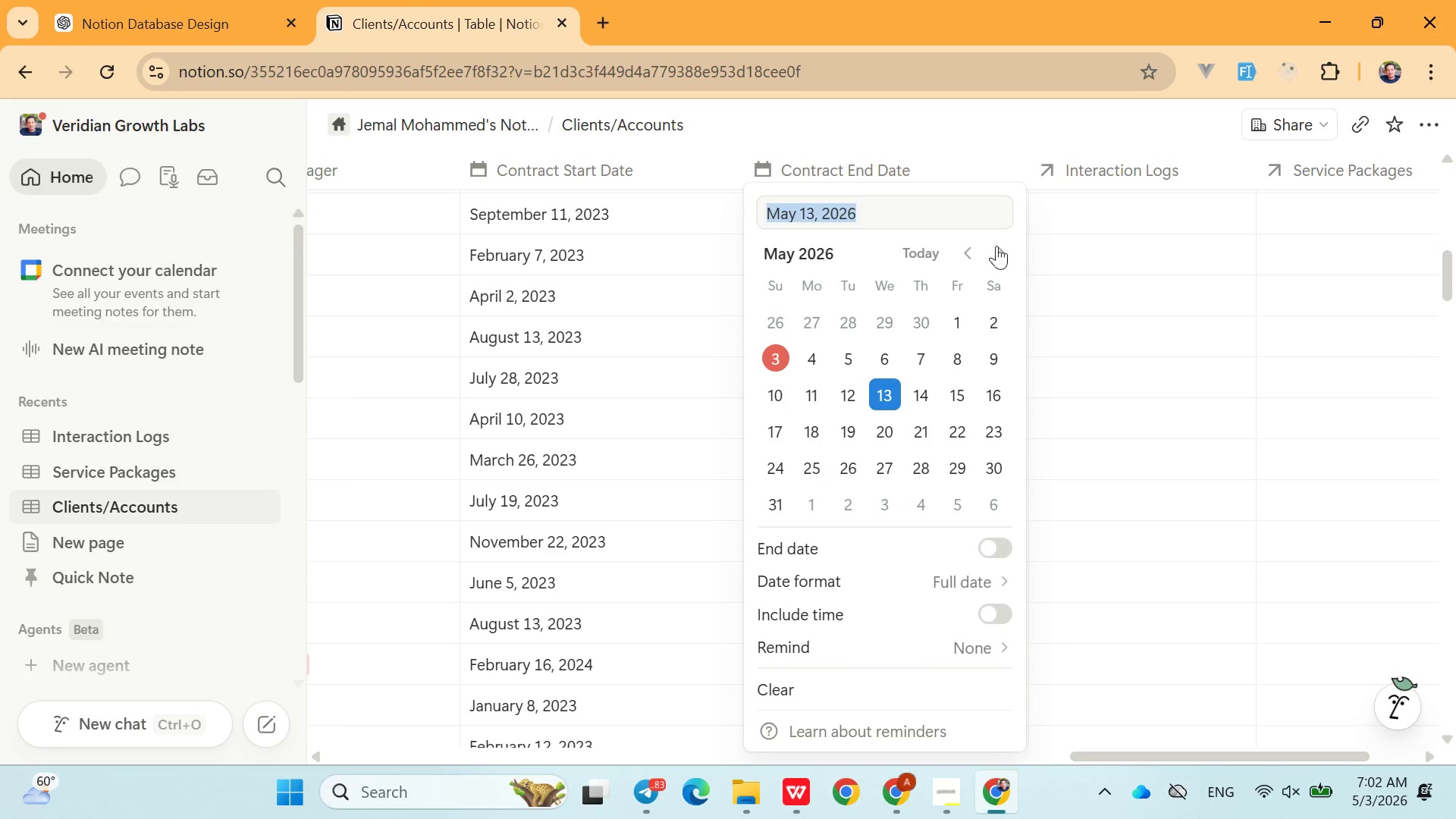 
double_click([996, 246])
 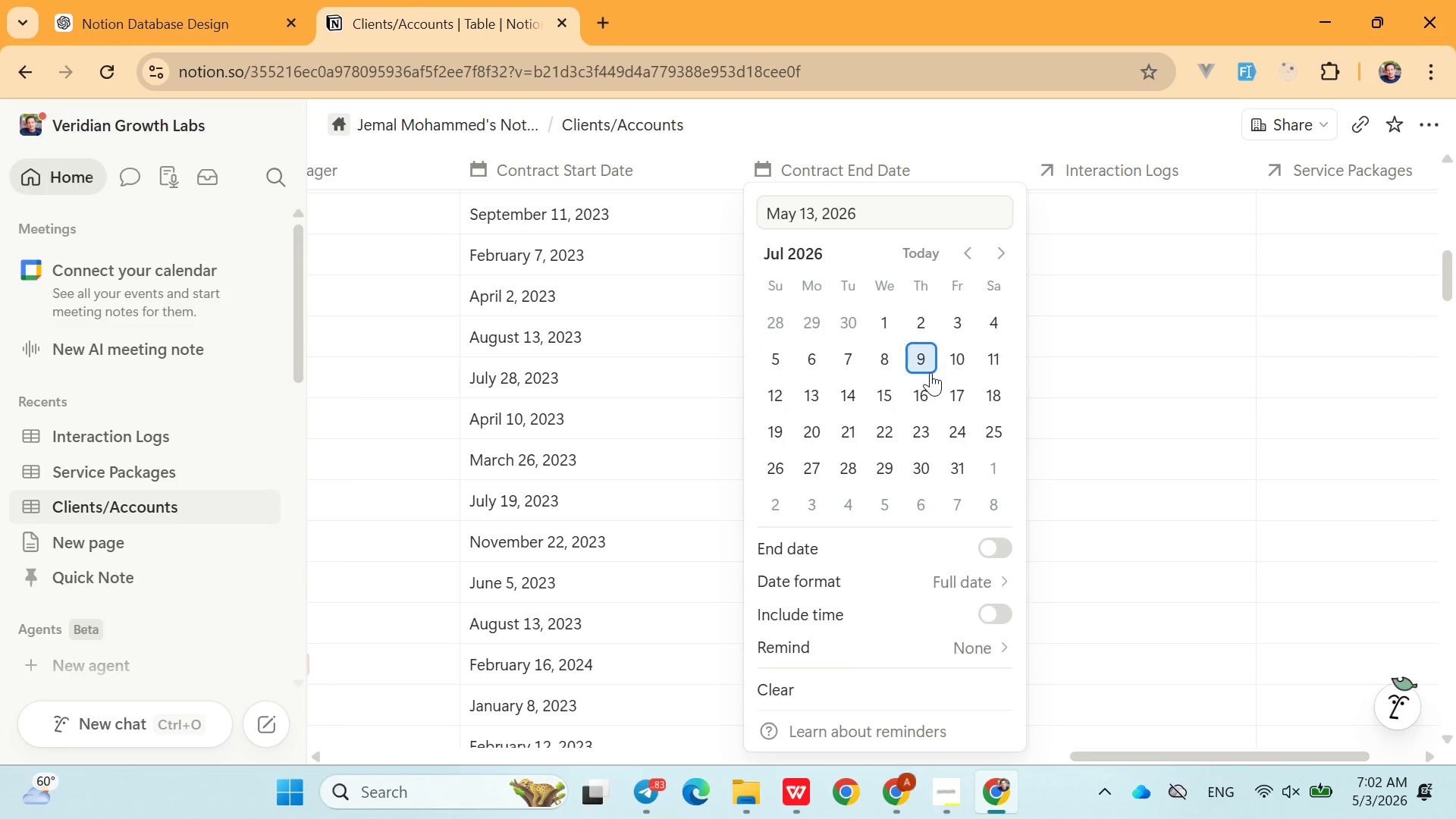 
left_click([930, 372])
 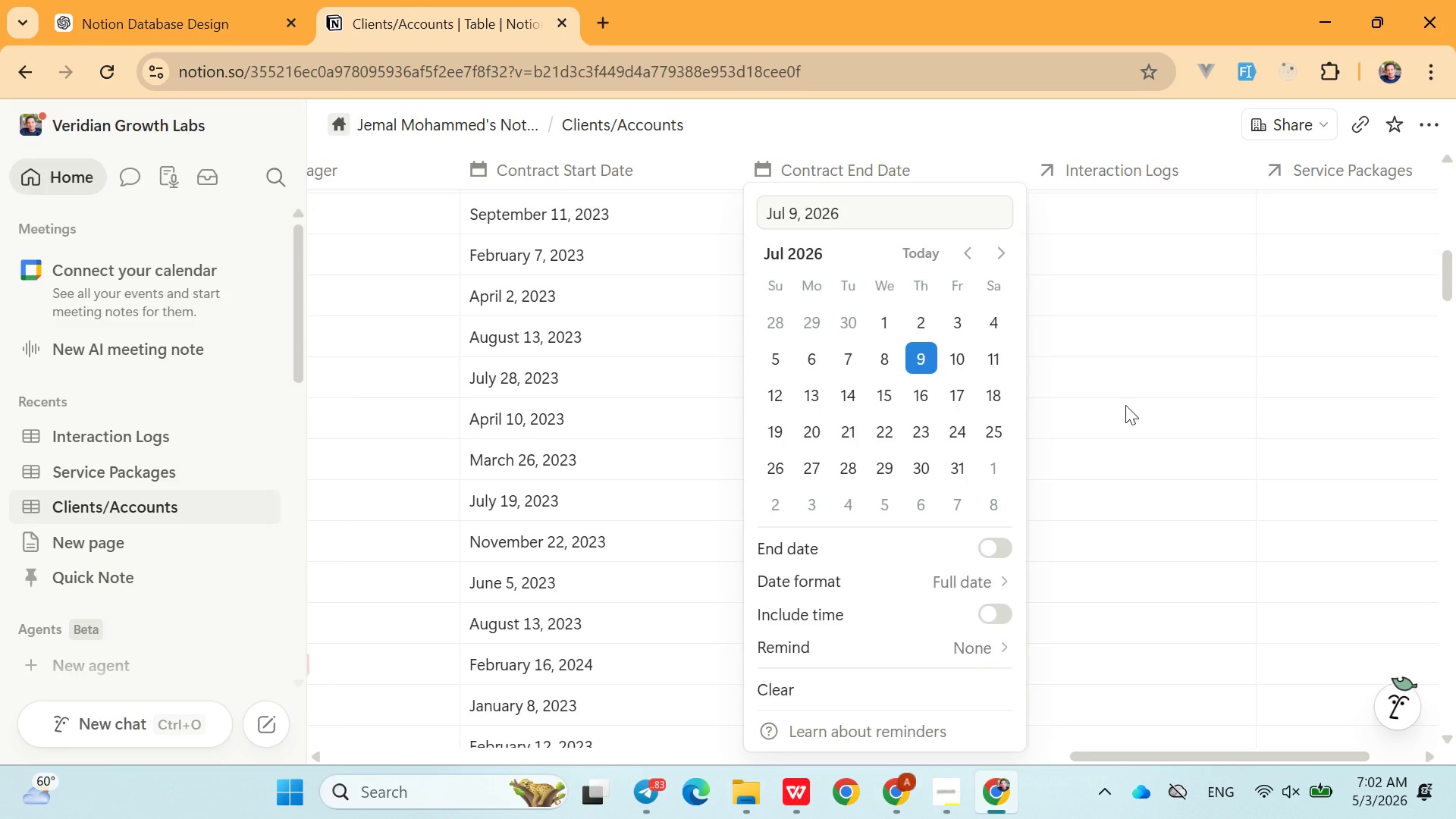 
left_click([1125, 405])
 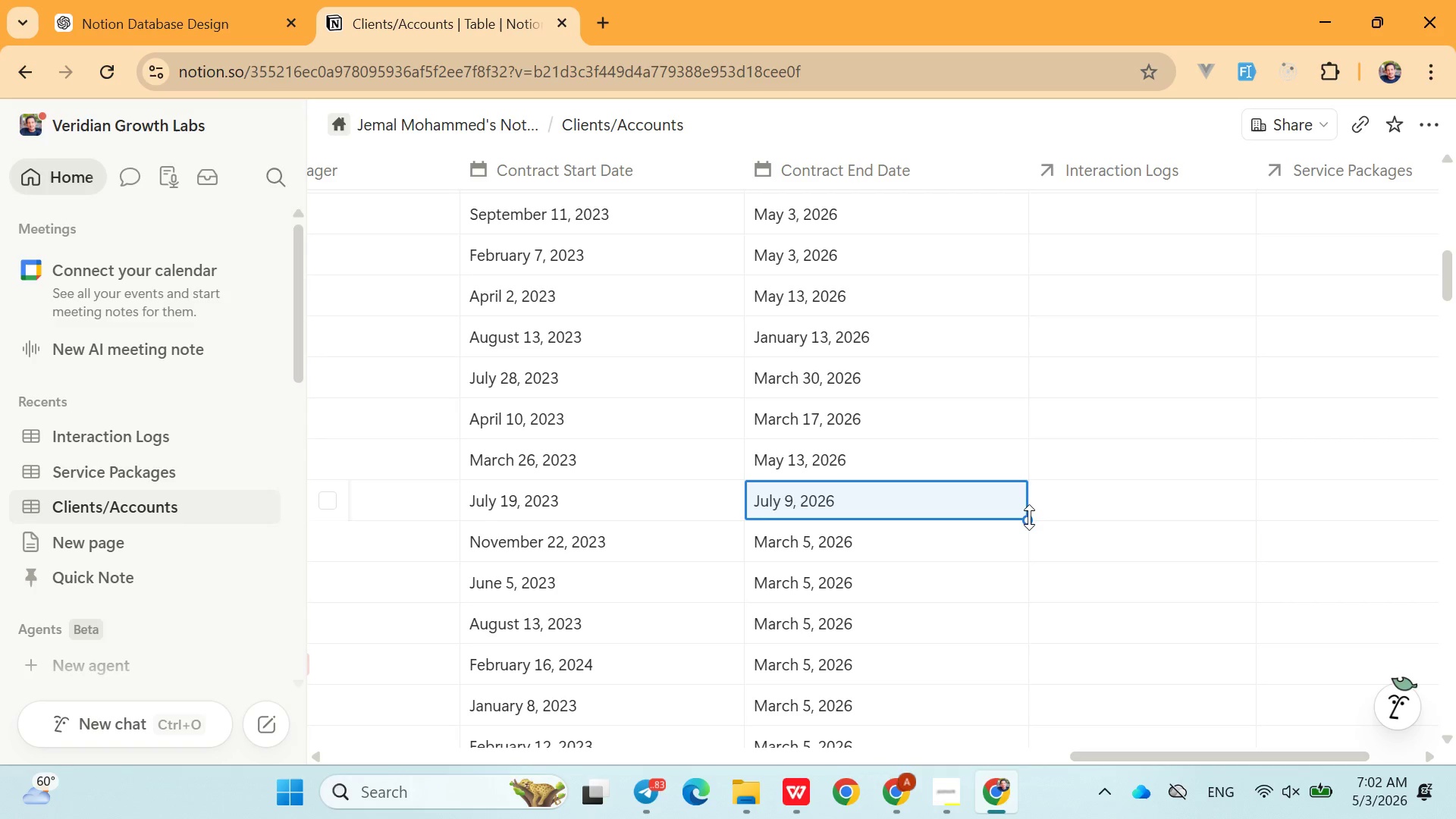 
left_click_drag(start_coordinate=[1029, 517], to_coordinate=[1010, 285])
 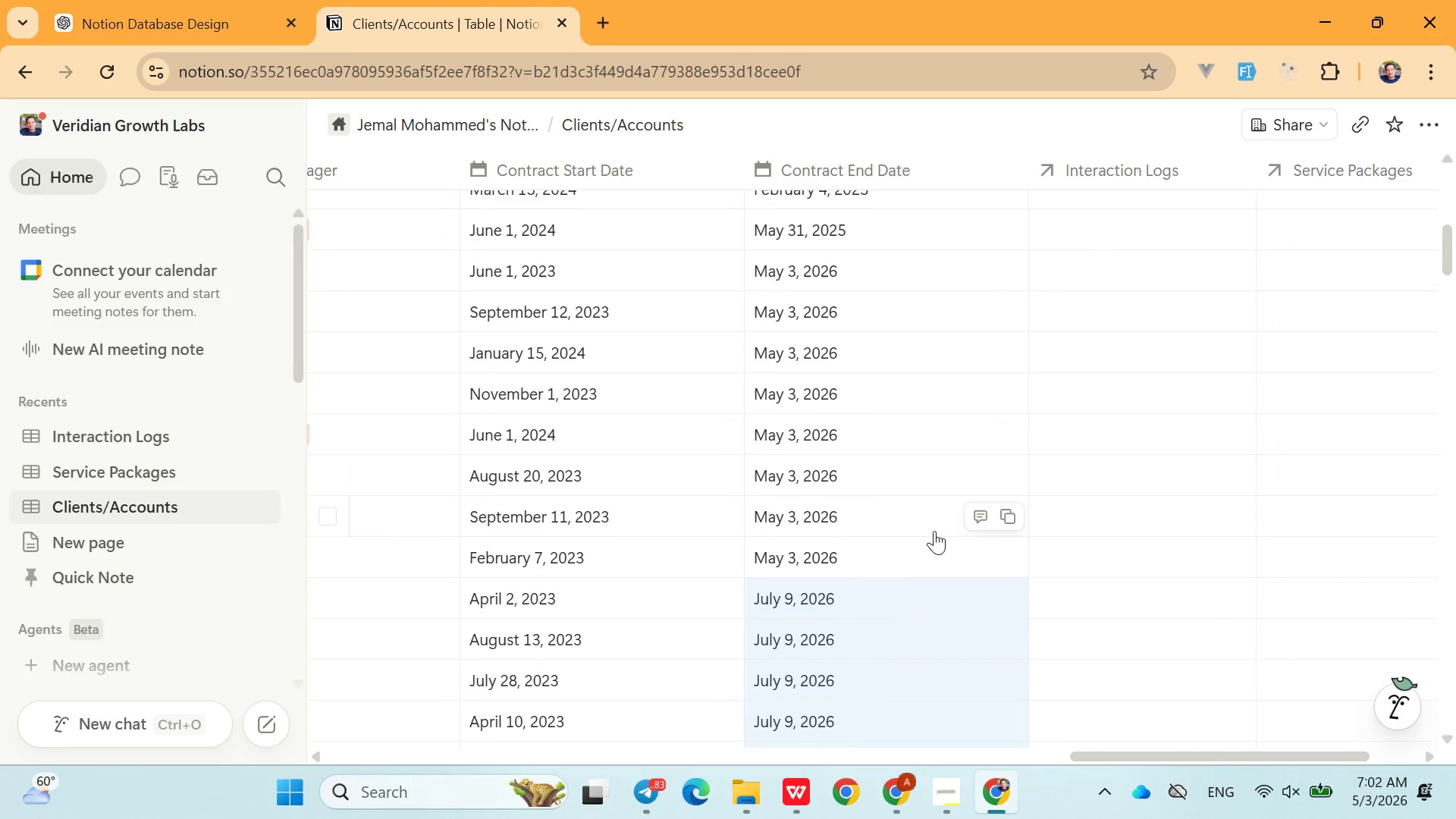 
left_click([899, 554])
 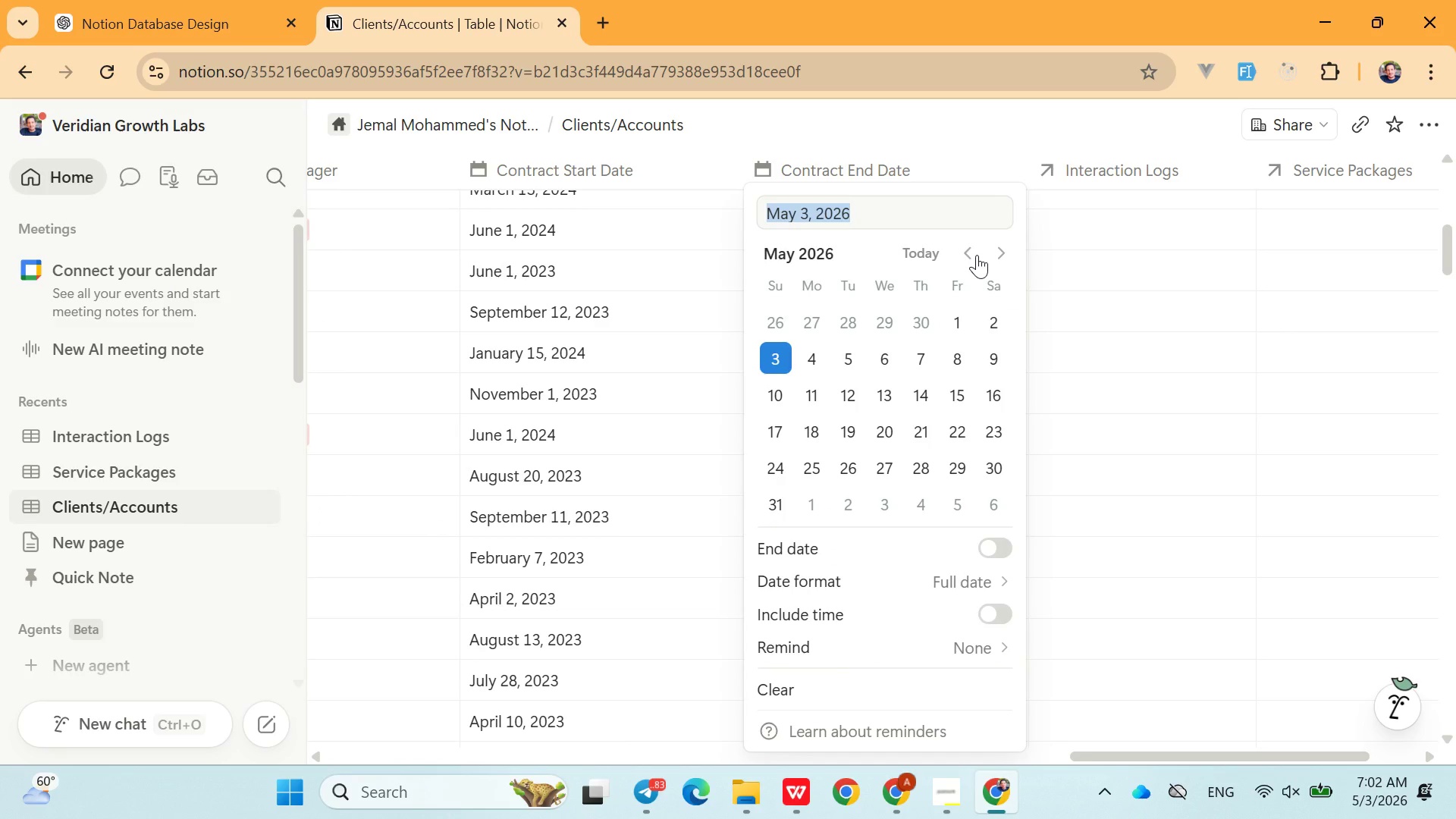 
double_click([962, 255])
 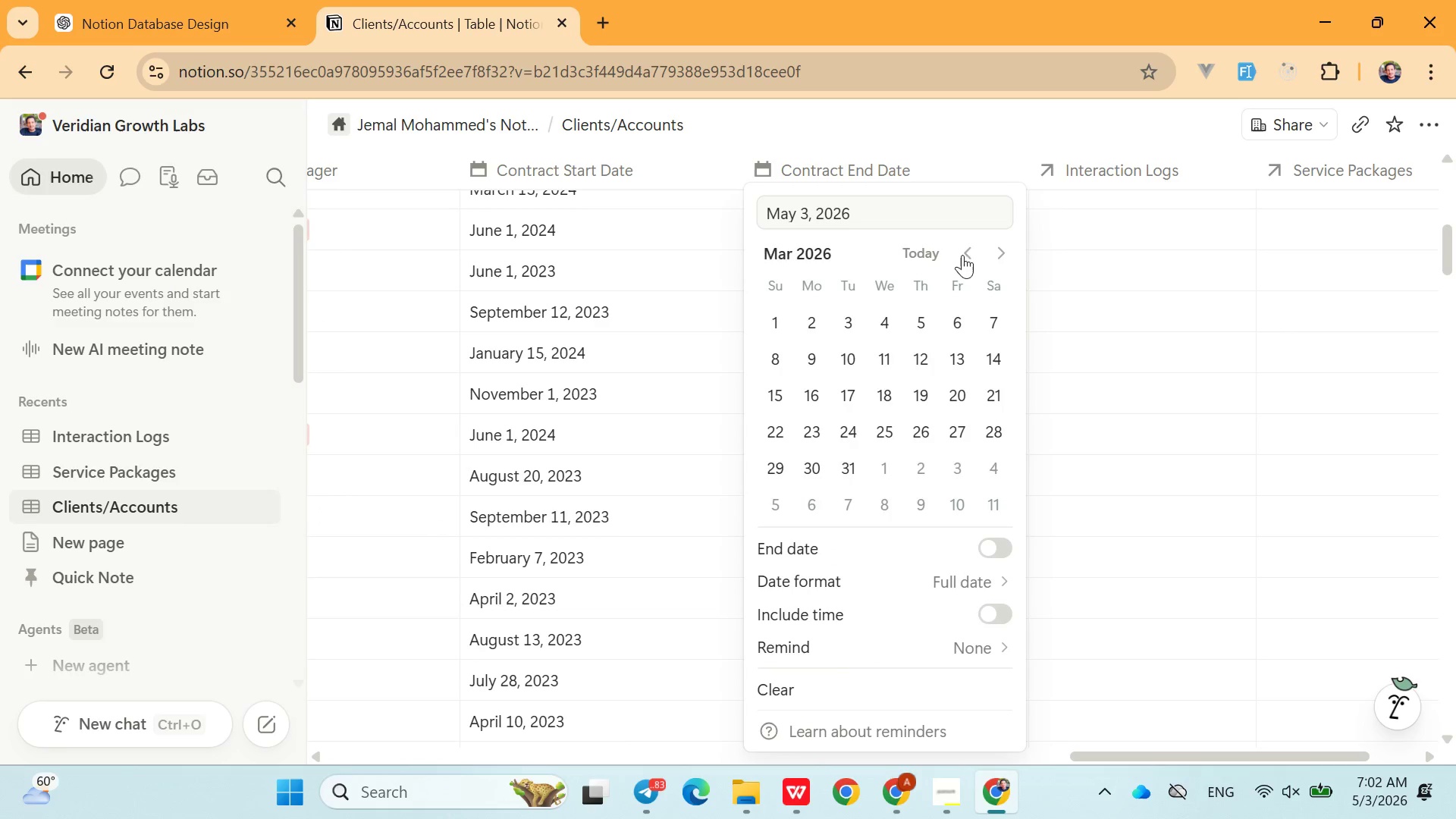 
triple_click([962, 255])
 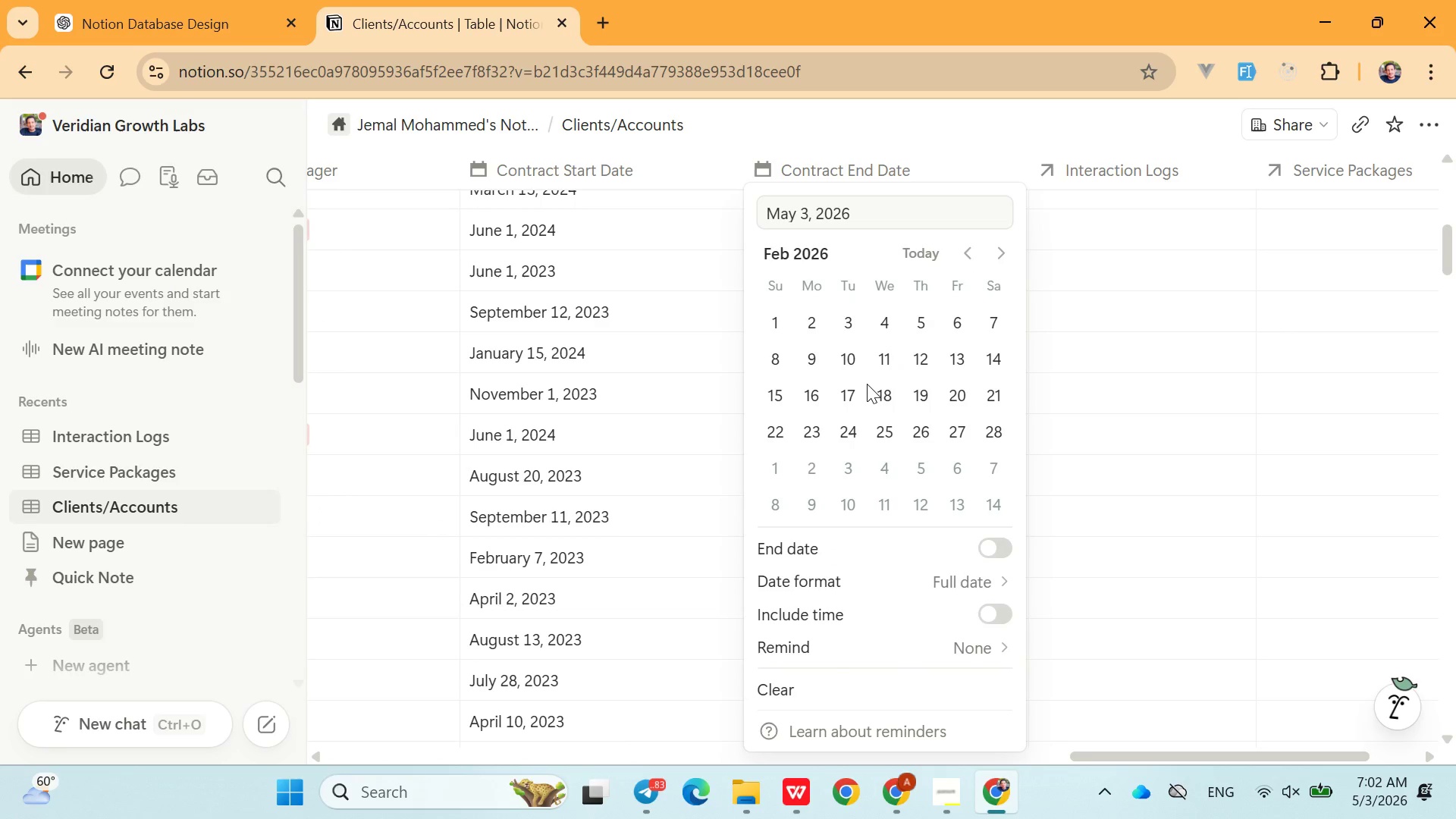 
left_click([867, 384])
 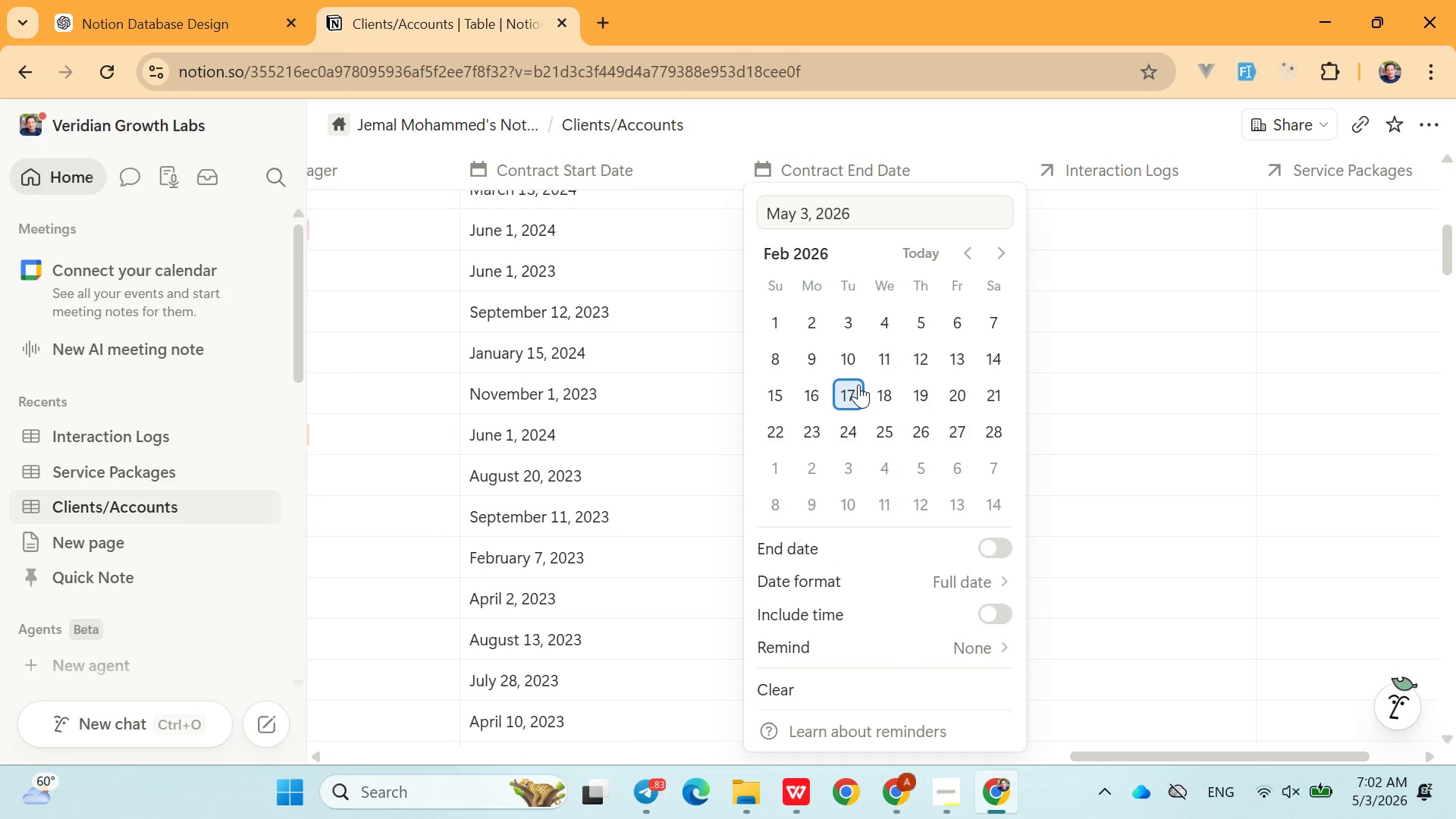 
left_click([858, 384])
 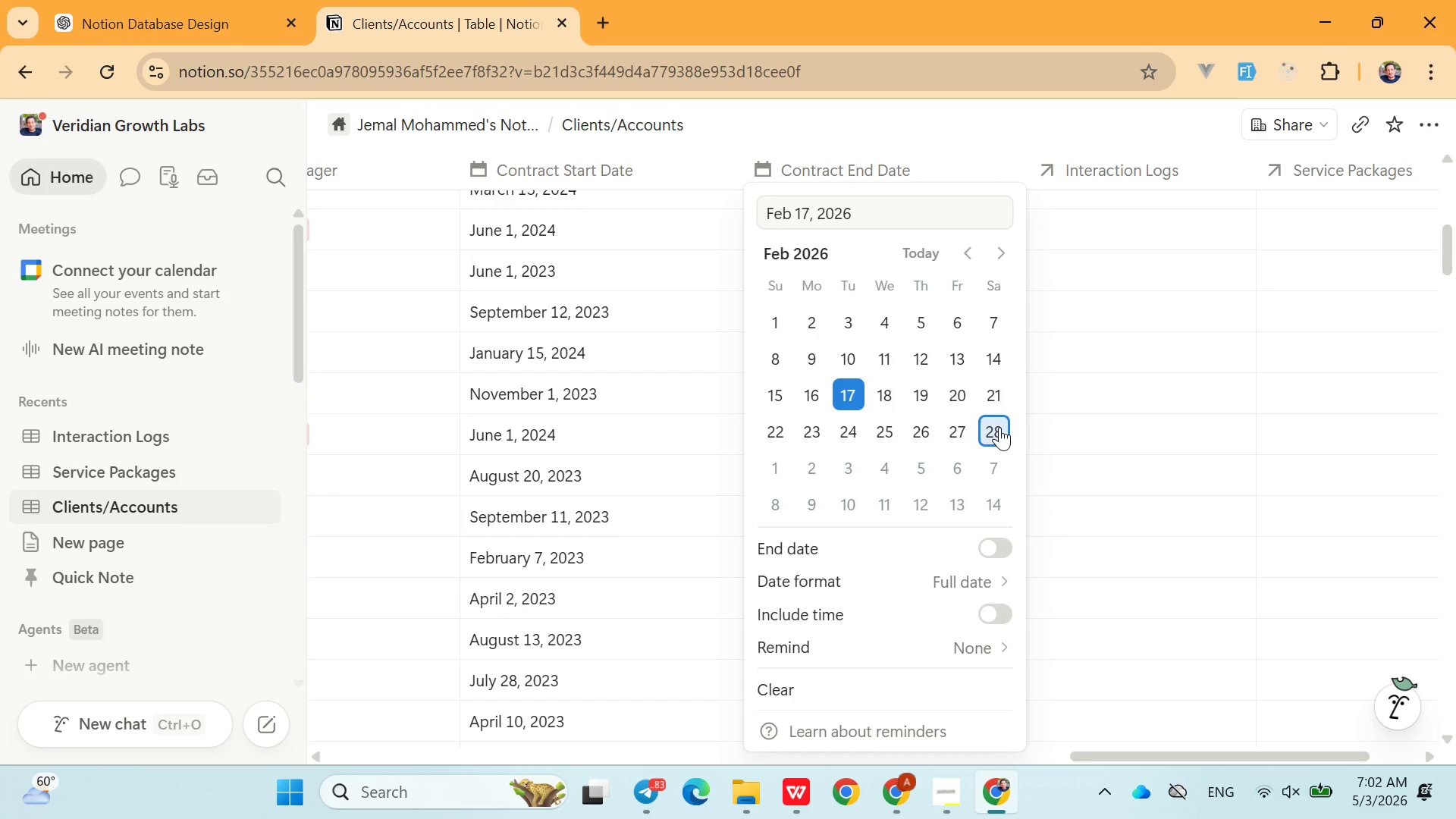 
wait(14.58)
 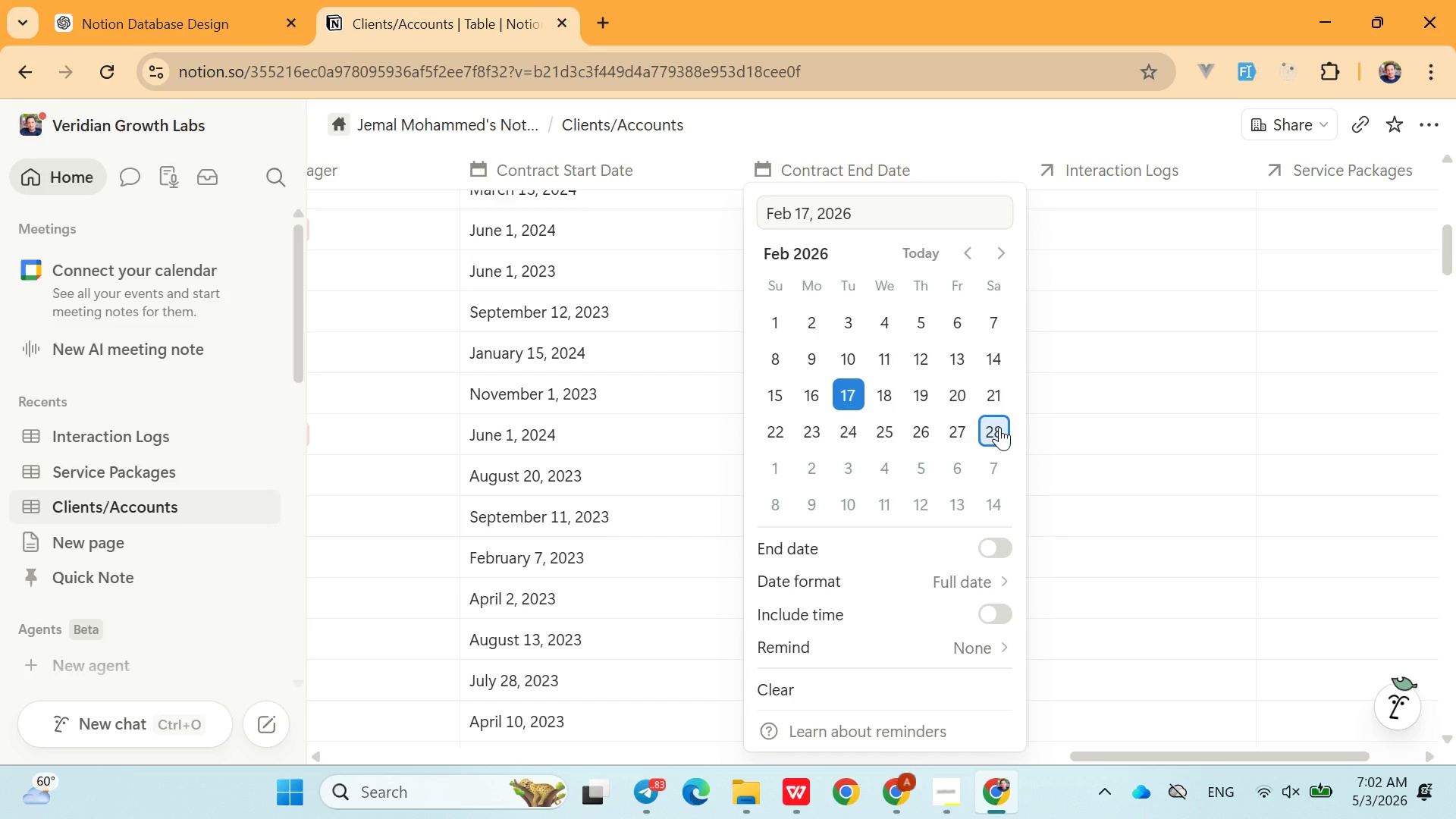 
double_click([971, 248])
 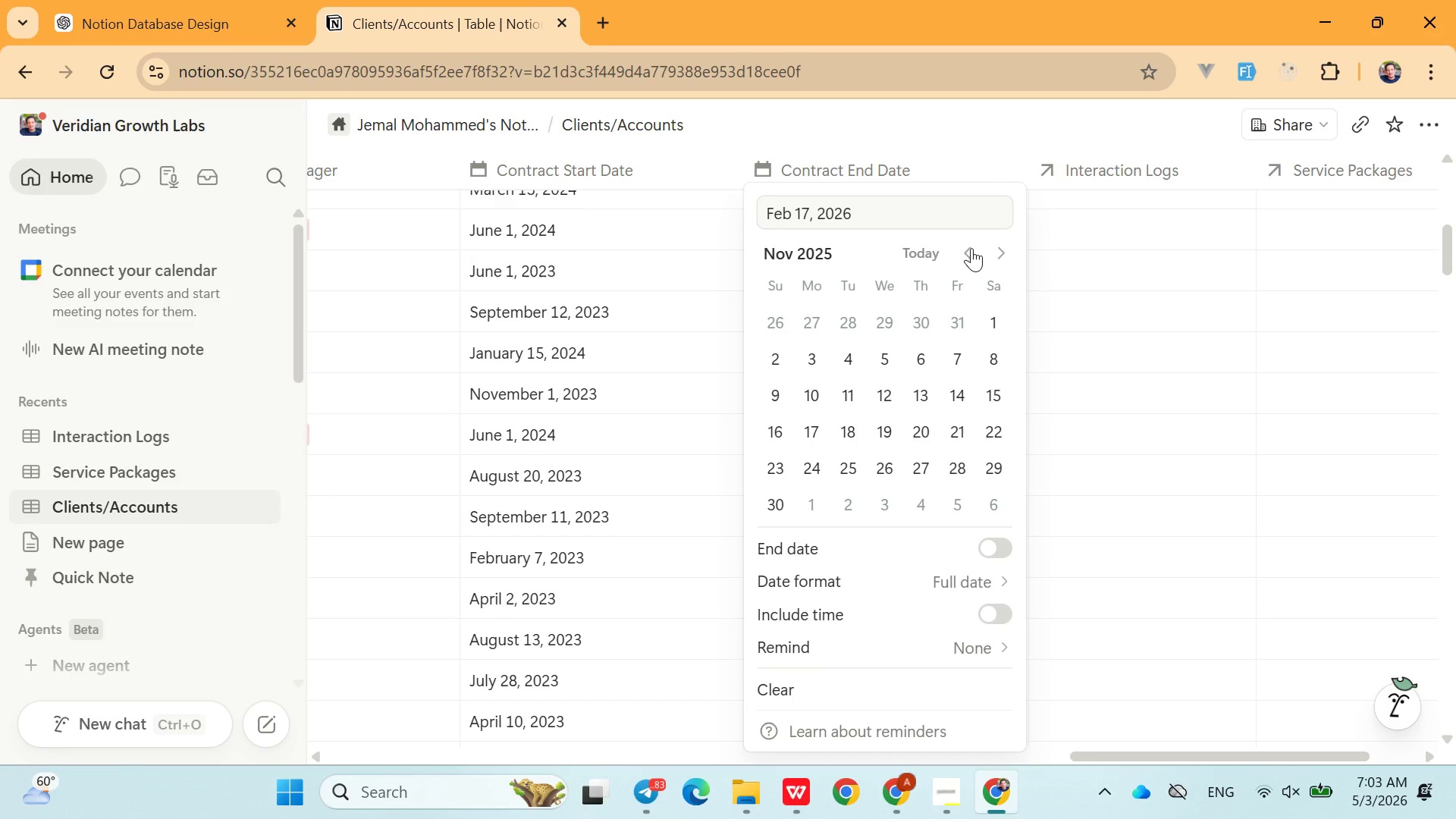 
triple_click([971, 248])
 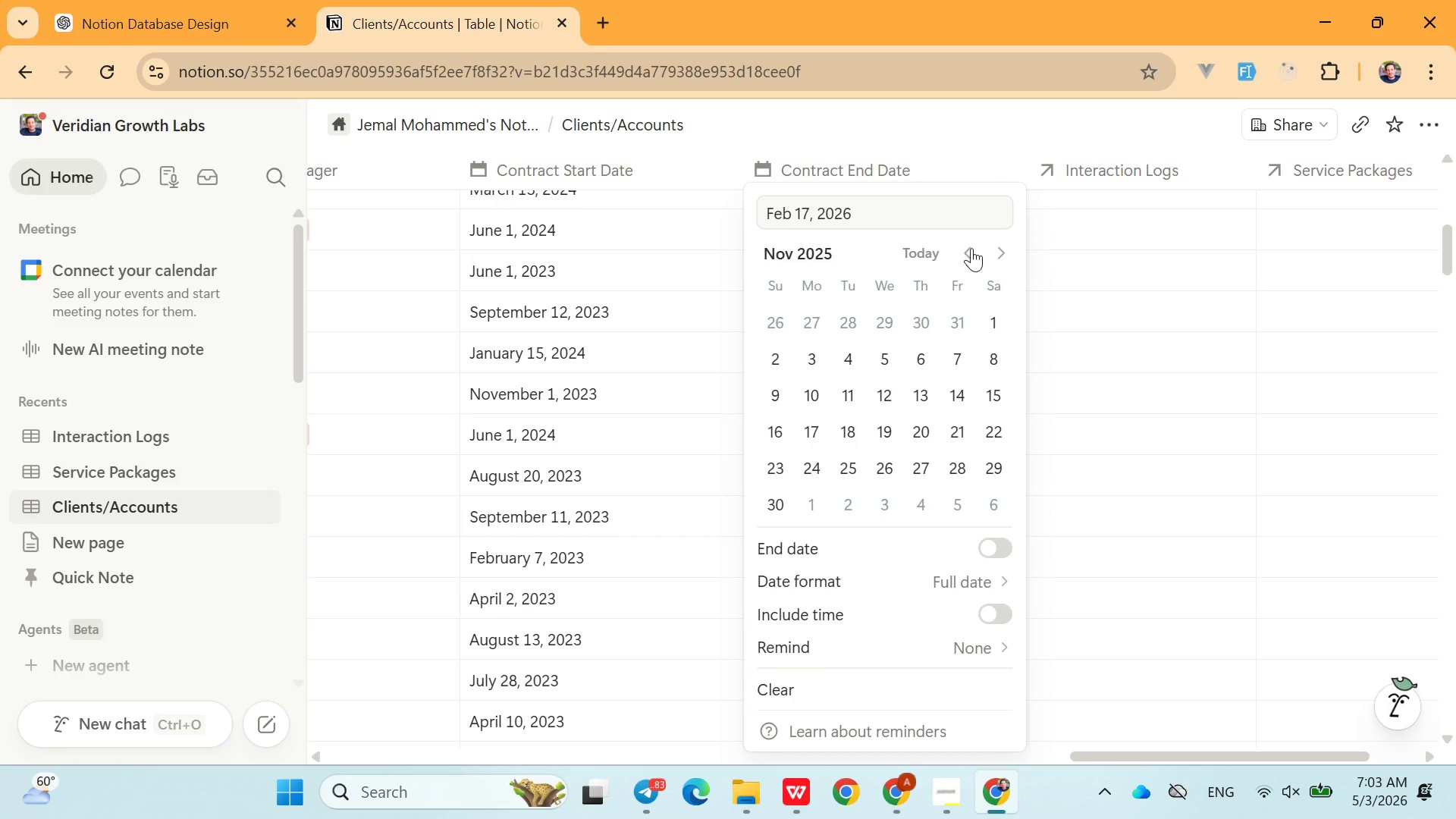 
triple_click([971, 248])
 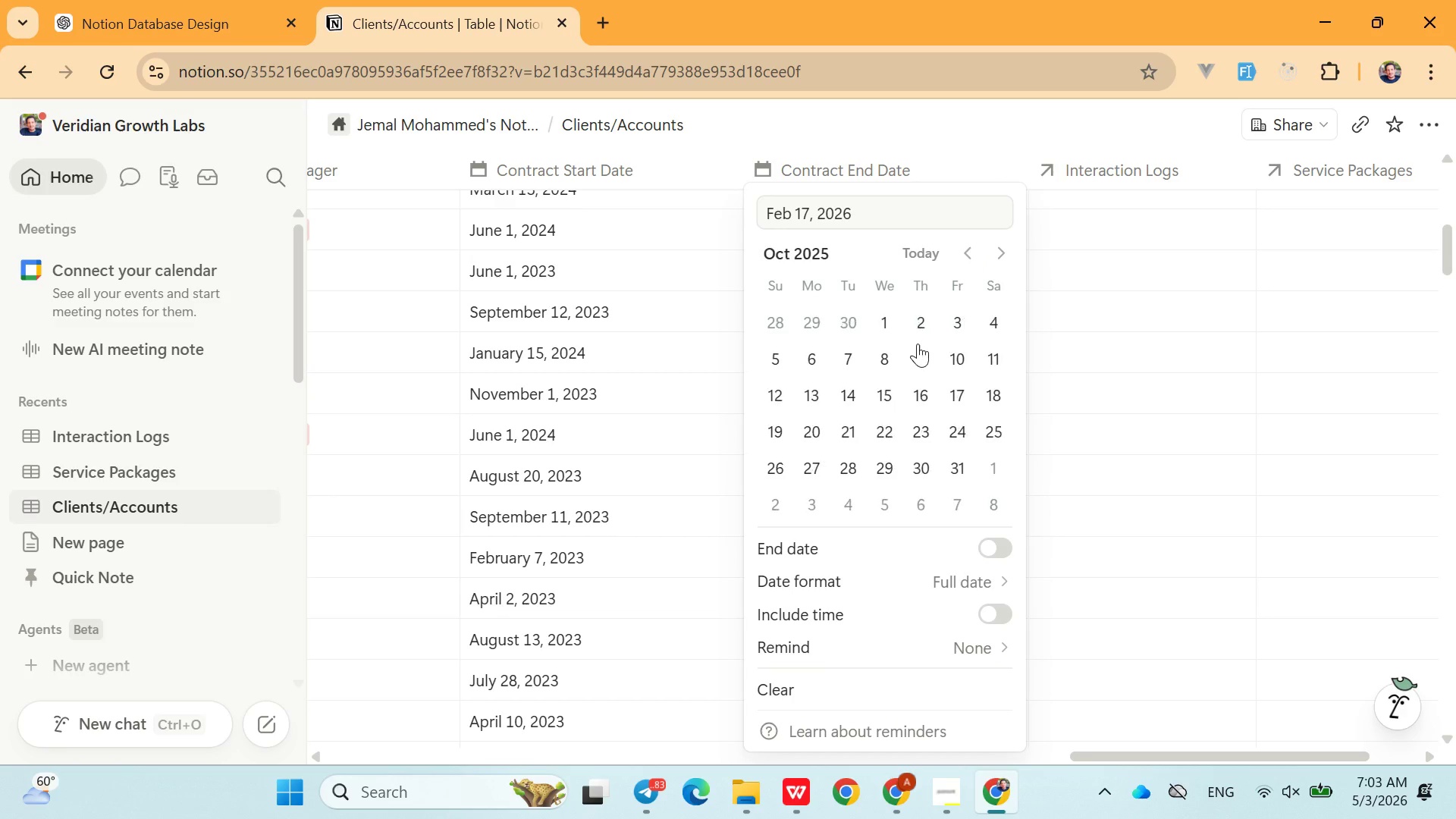 
left_click_drag(start_coordinate=[971, 248], to_coordinate=[887, 389])
 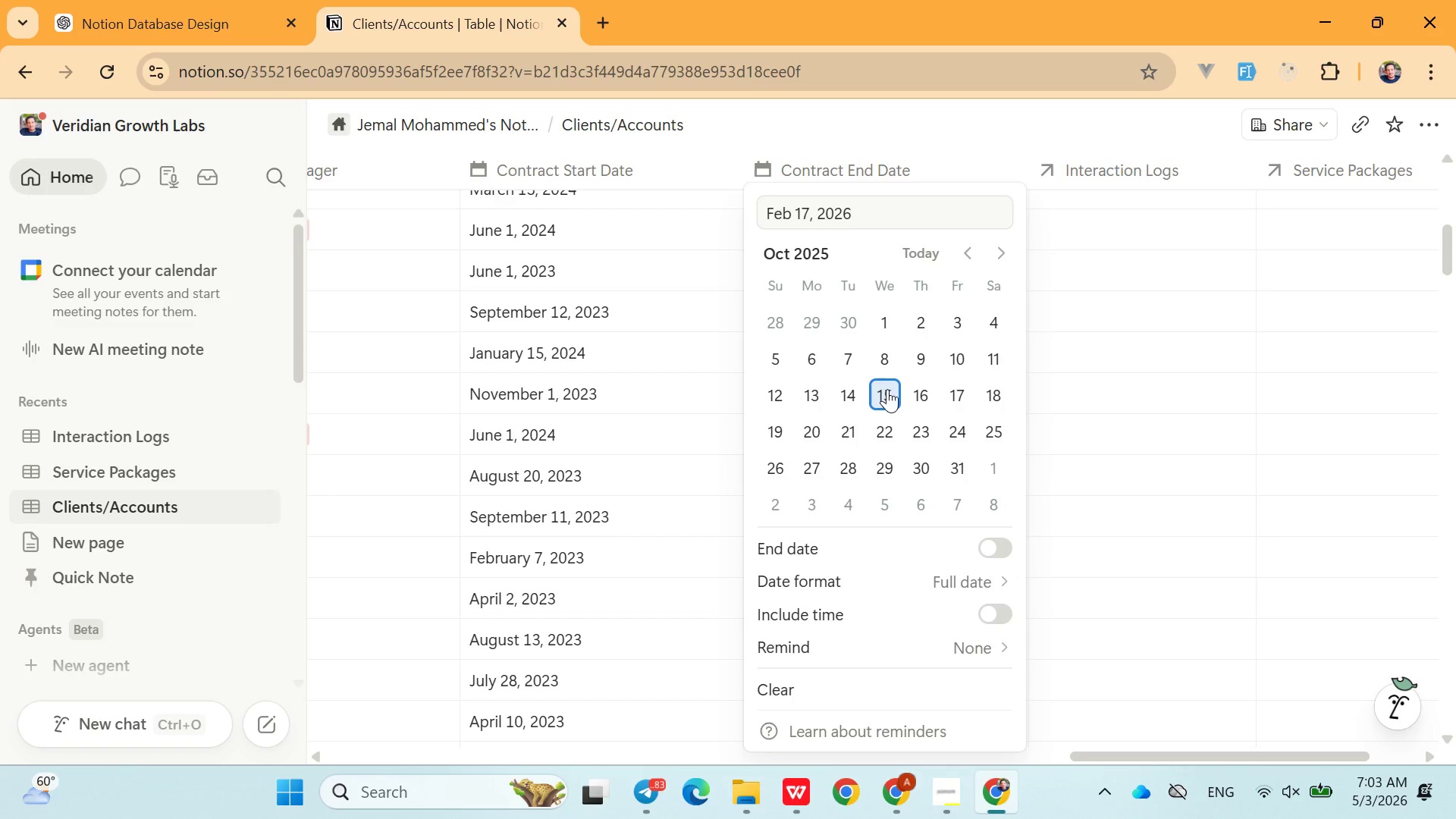 
left_click([887, 389])
 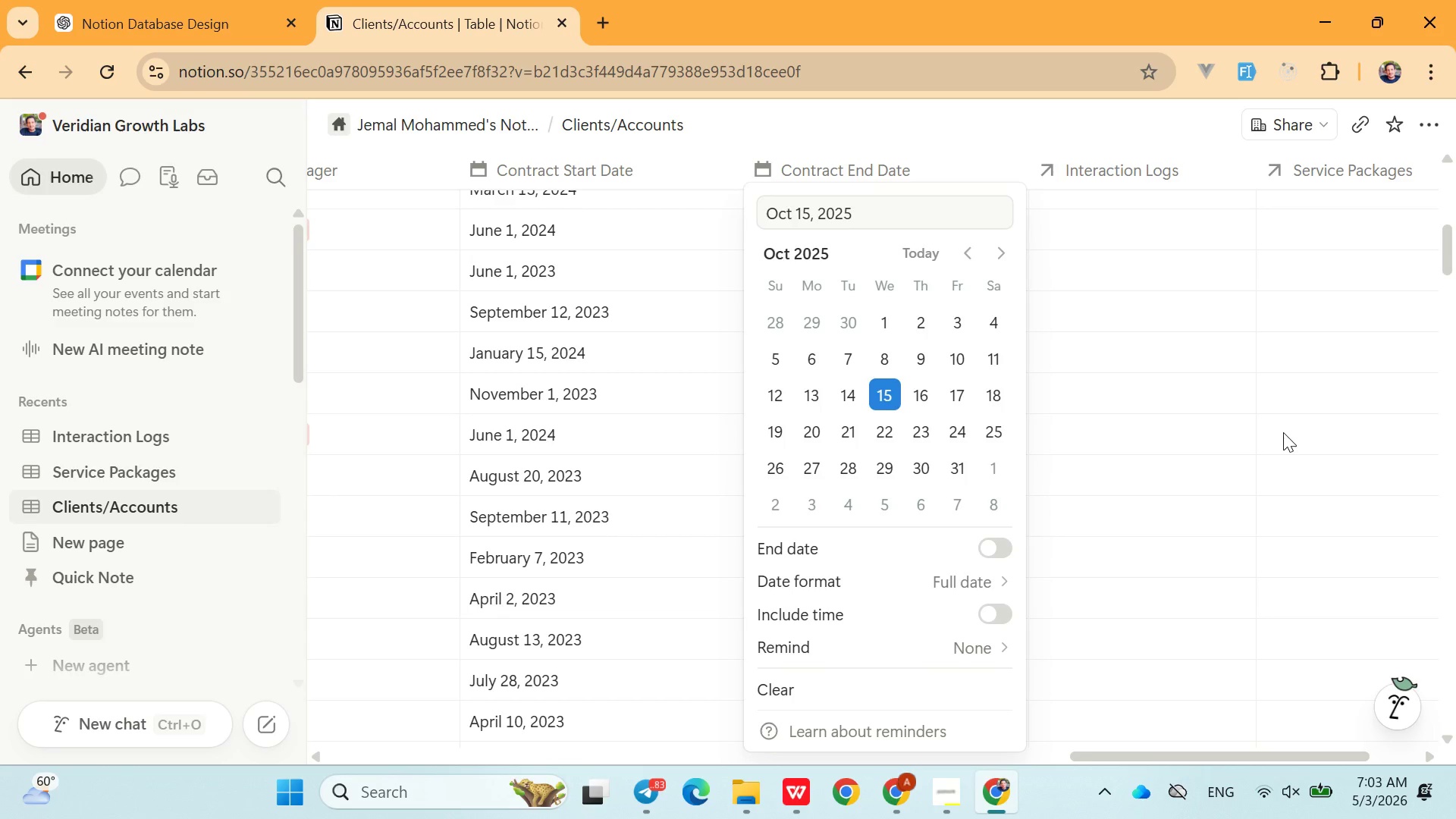 
left_click([1283, 432])
 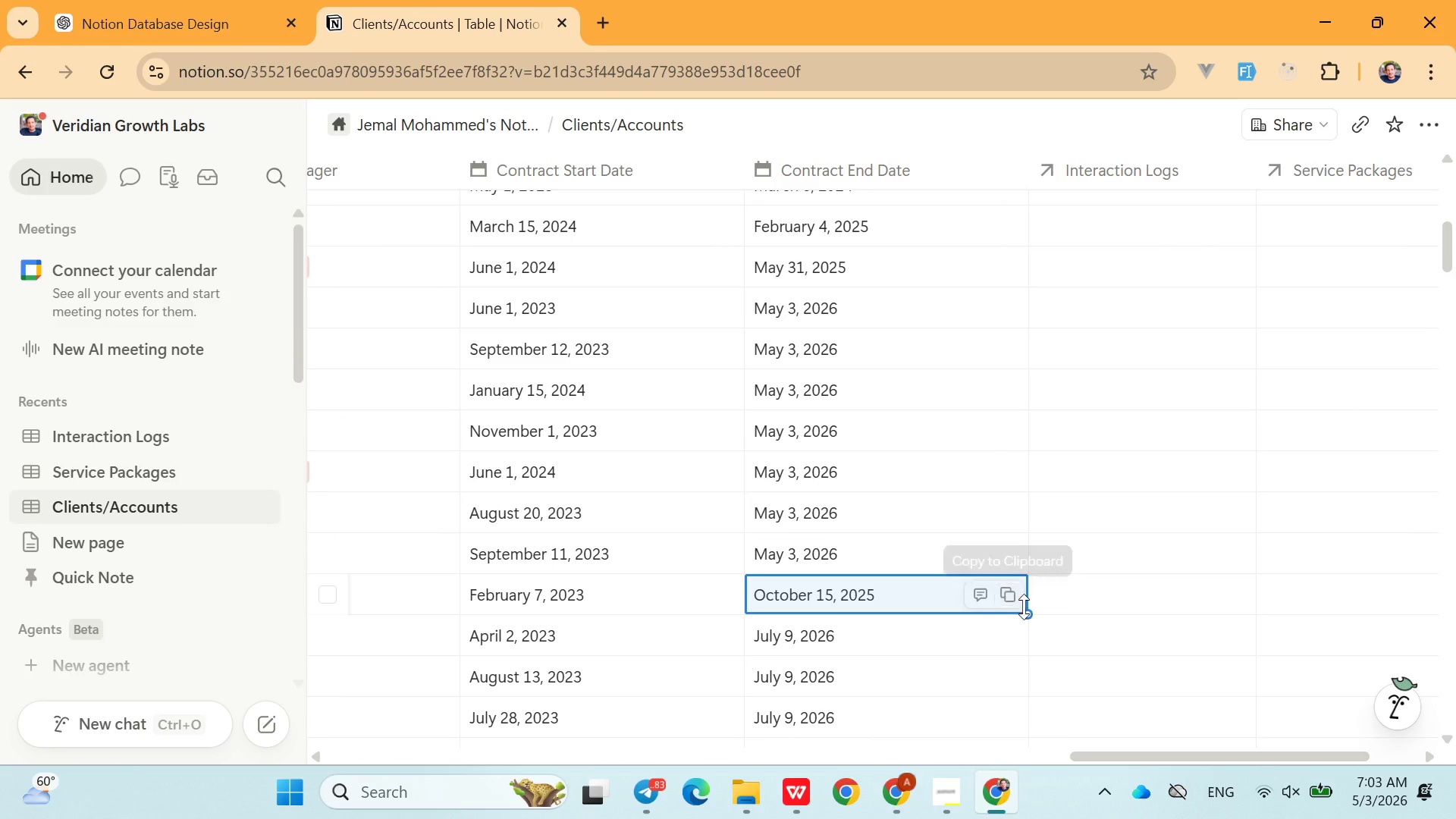 
left_click_drag(start_coordinate=[1030, 610], to_coordinate=[952, 350])
 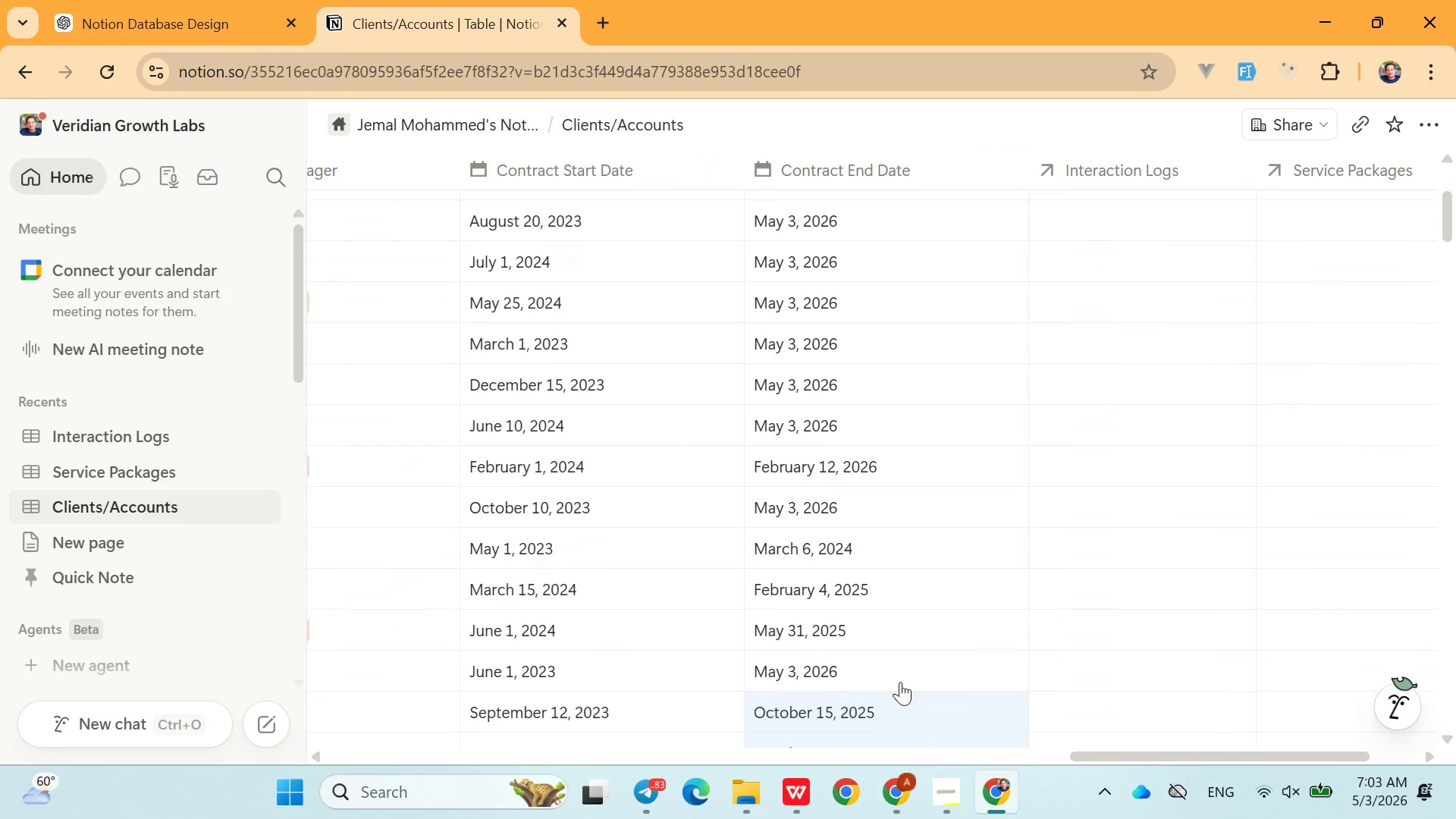 
left_click([873, 673])
 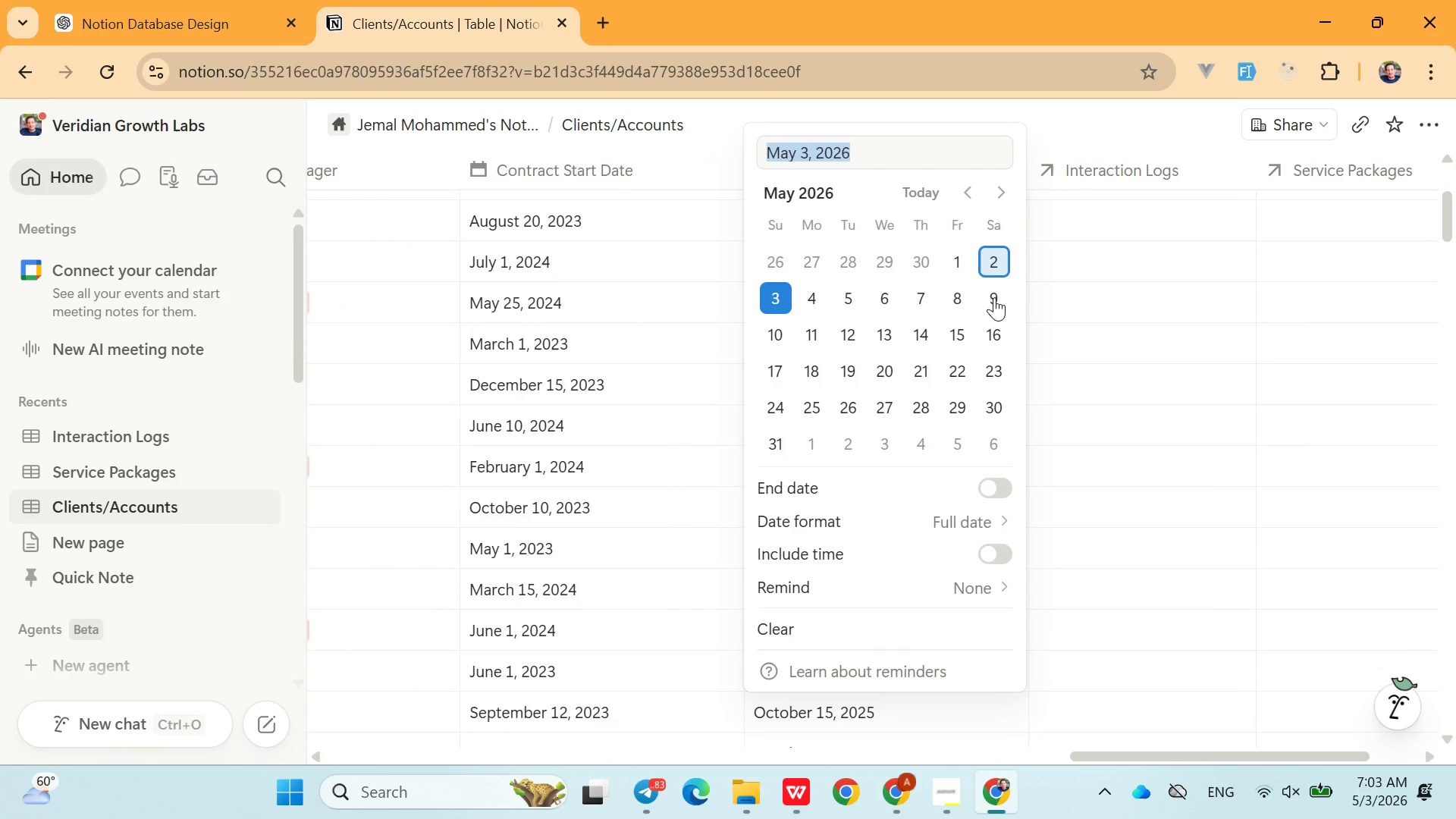 
left_click([988, 325])
 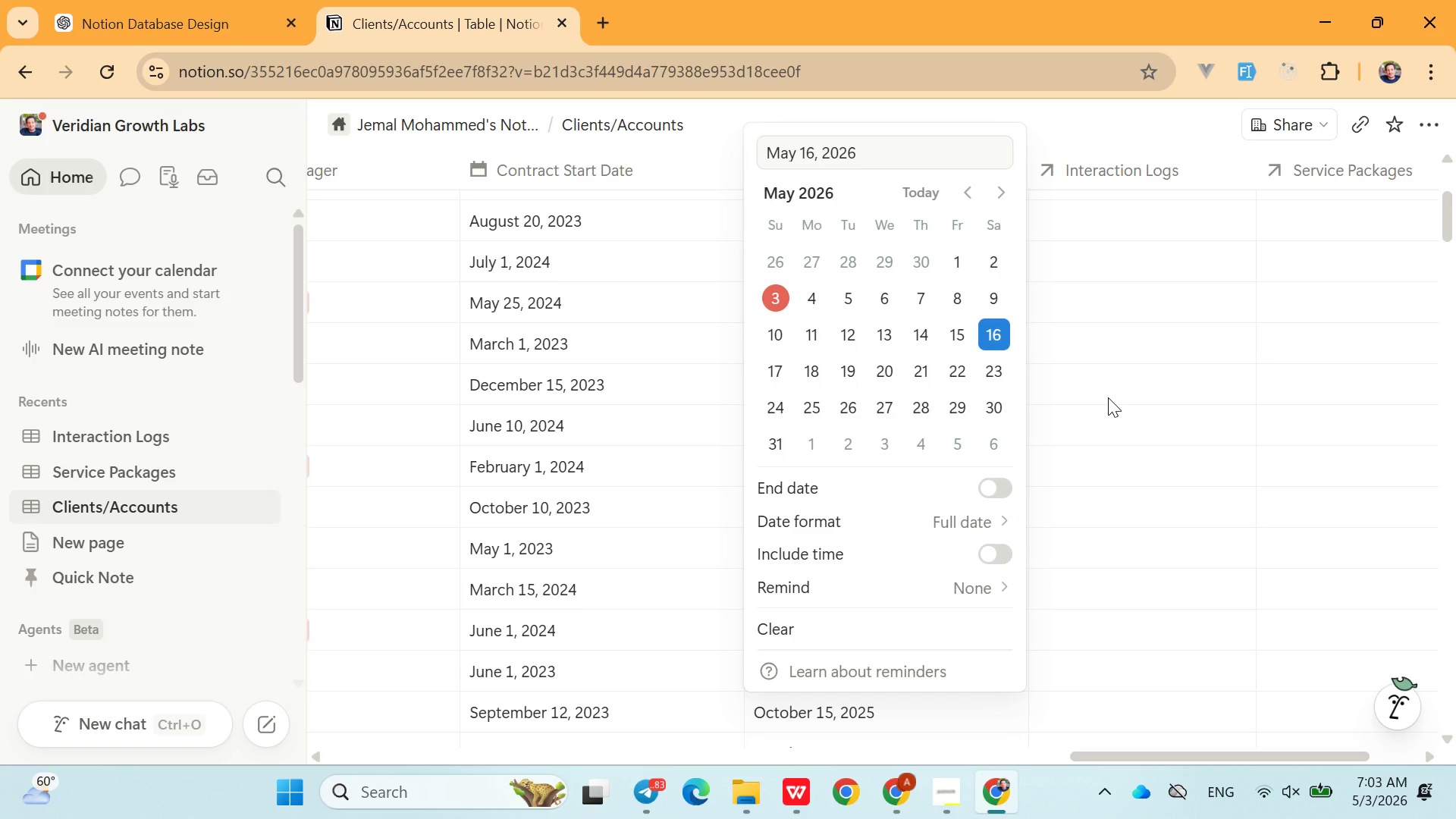 
left_click([1108, 397])
 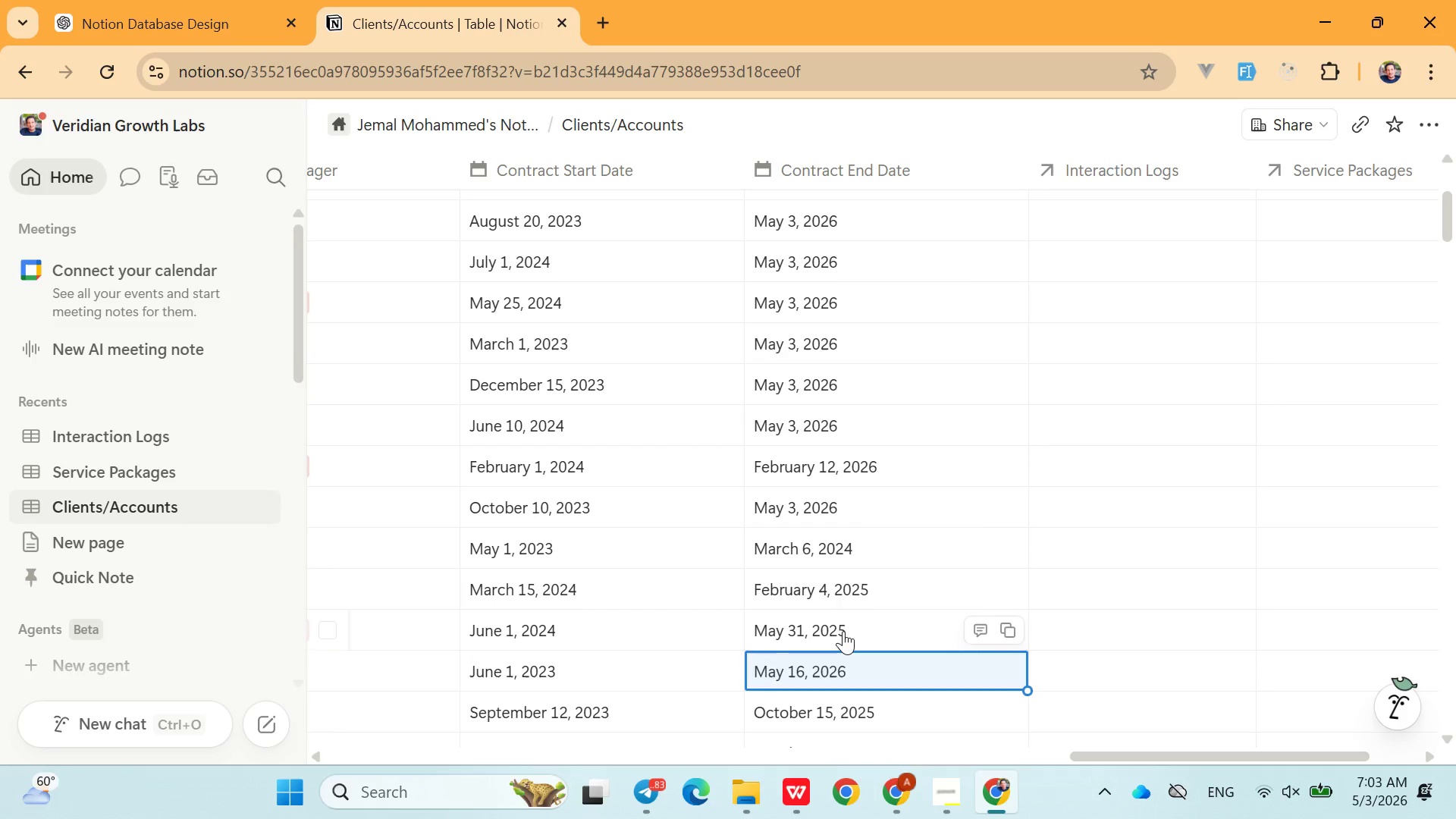 
left_click([843, 631])
 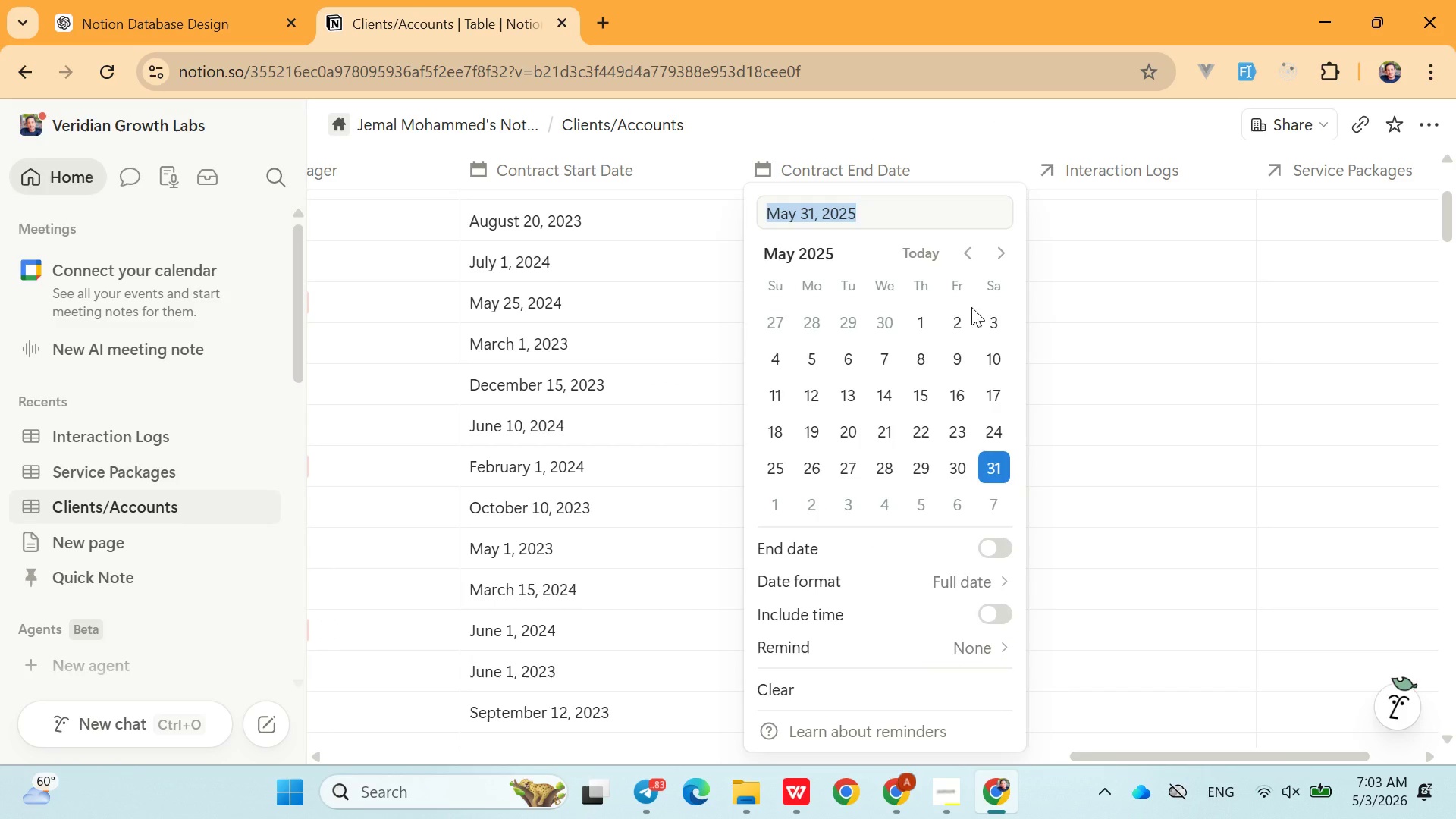 
left_click([971, 312])
 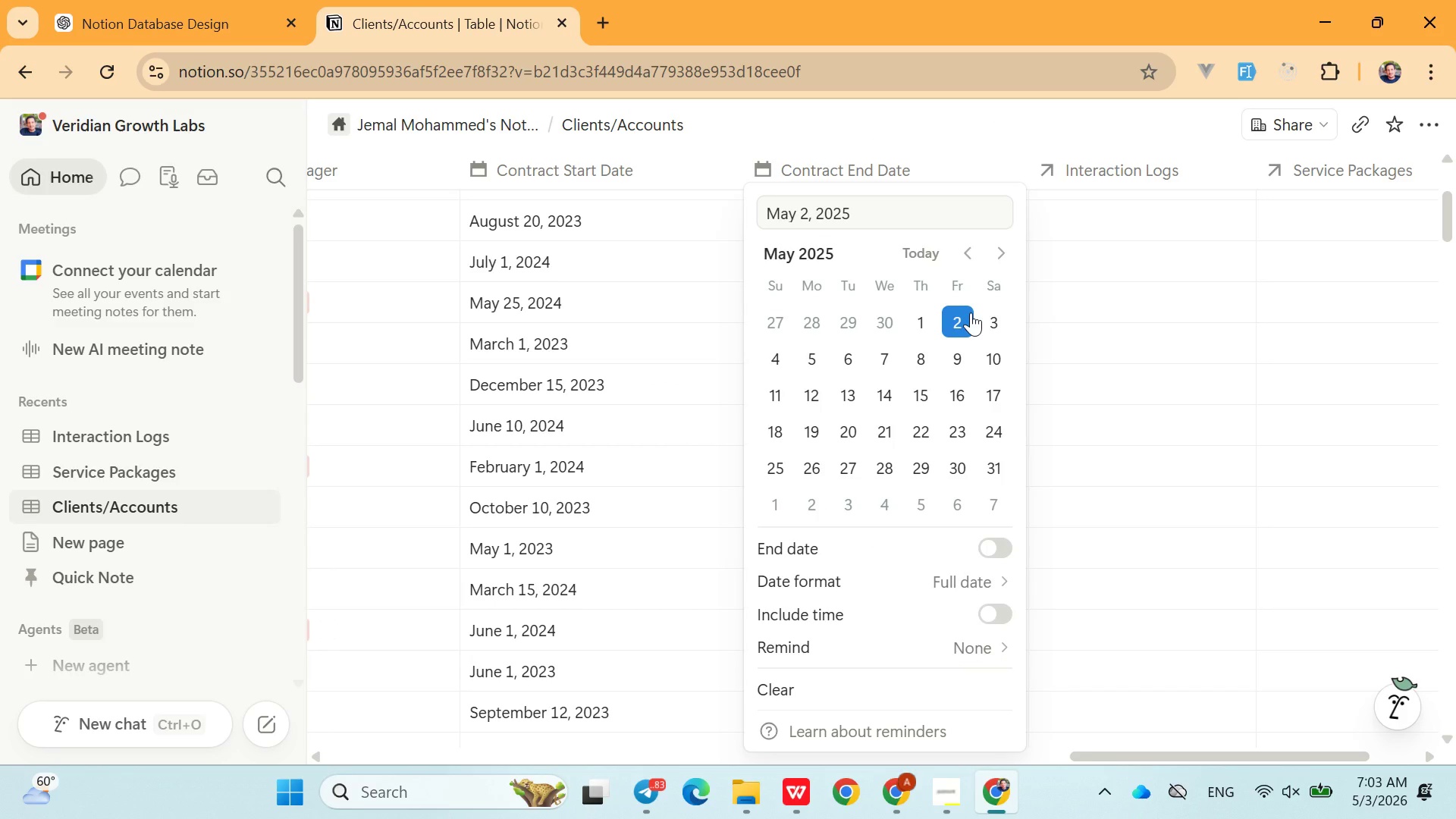 
wait(15.78)
 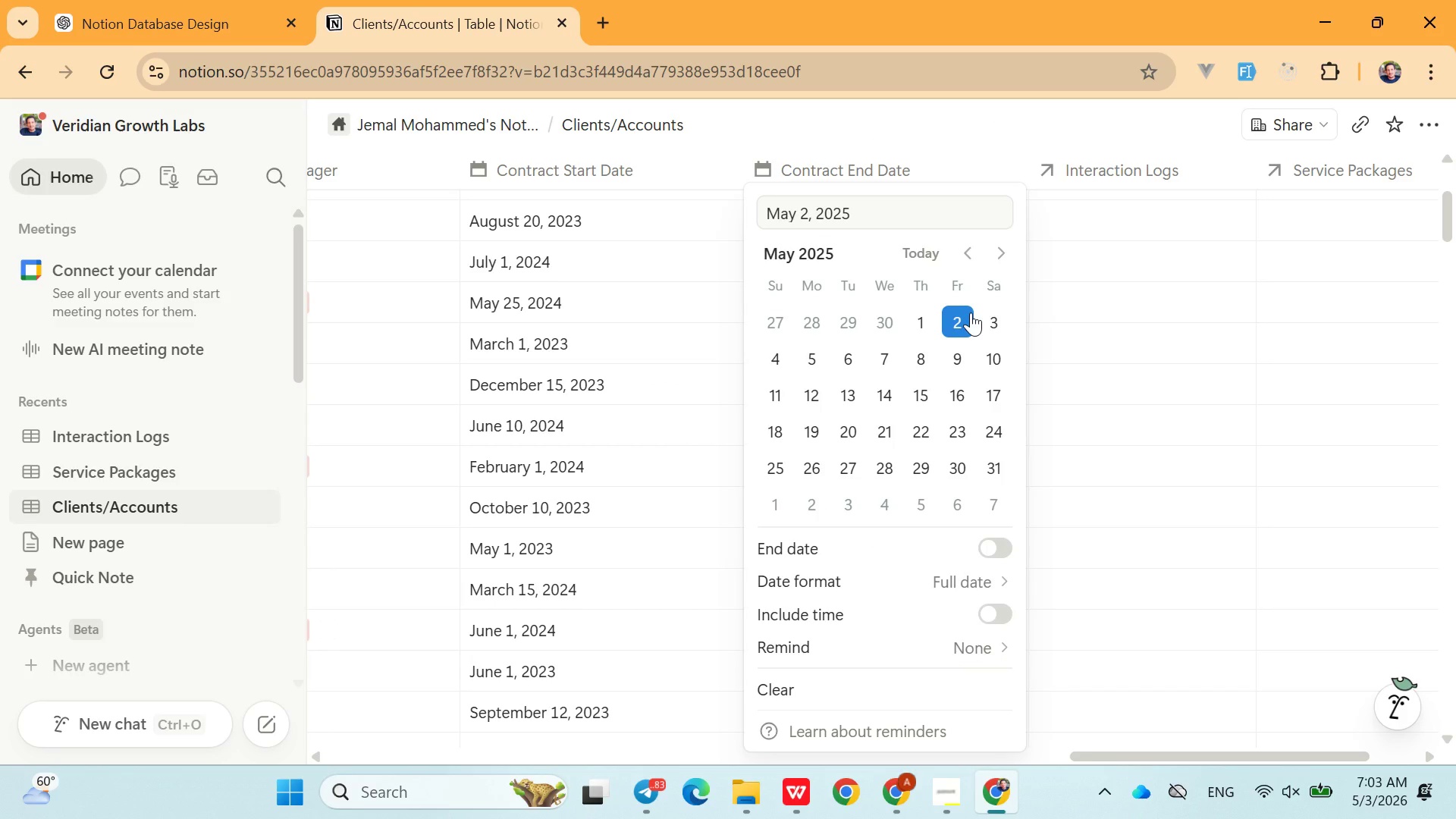 
left_click([971, 312])
 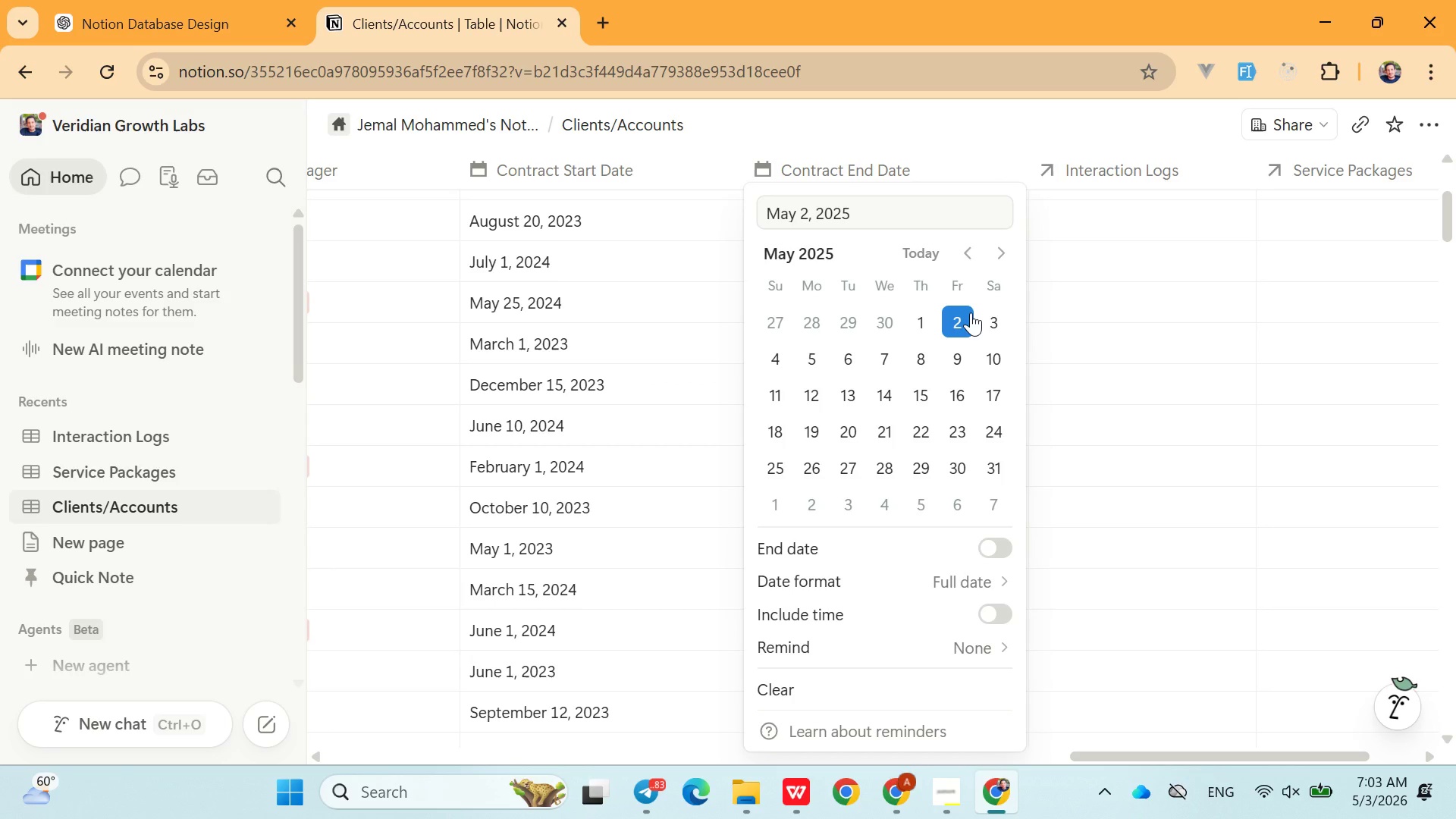 
left_click([971, 312])
 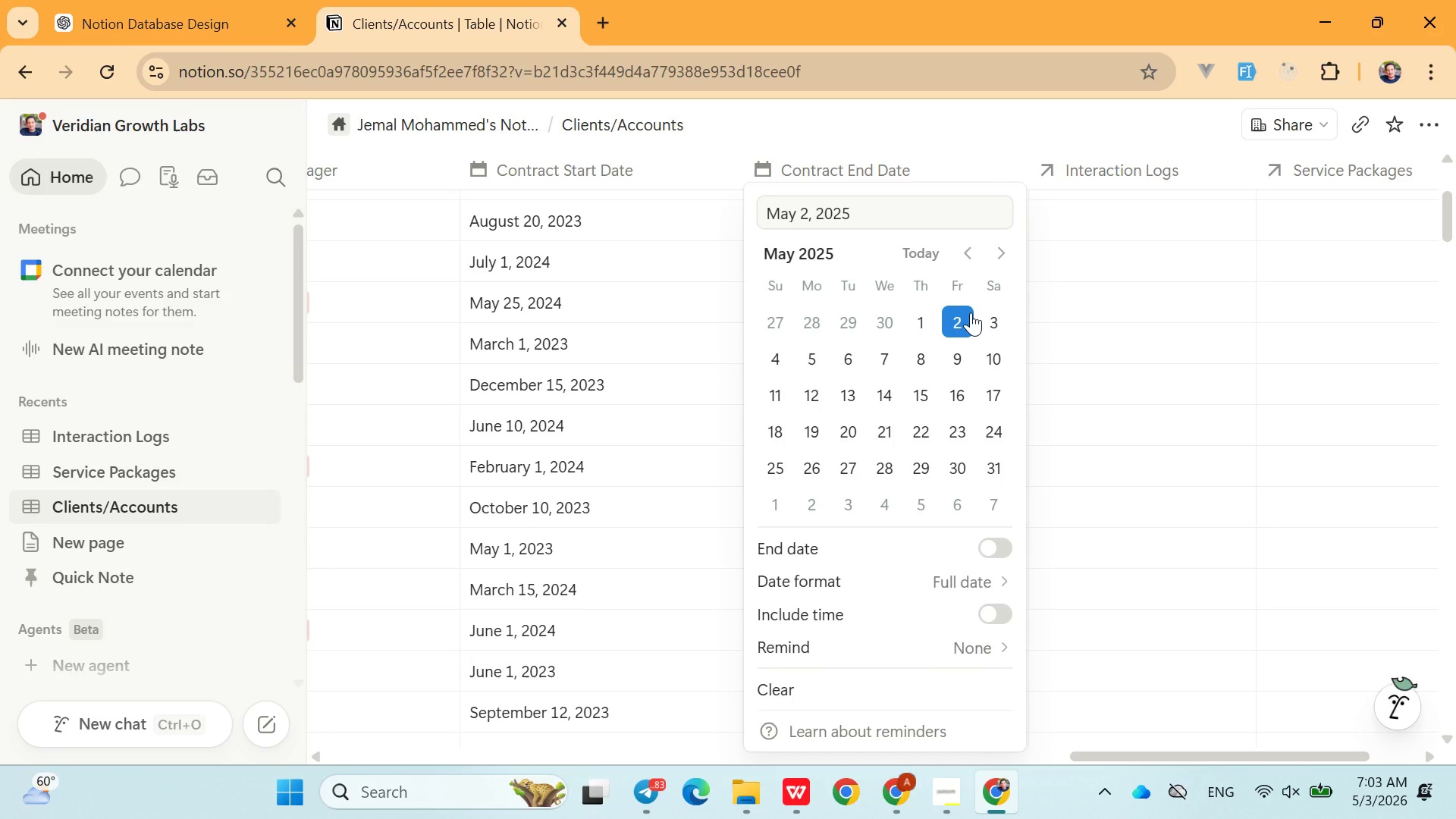 
left_click_drag(start_coordinate=[971, 312], to_coordinate=[965, 314])
 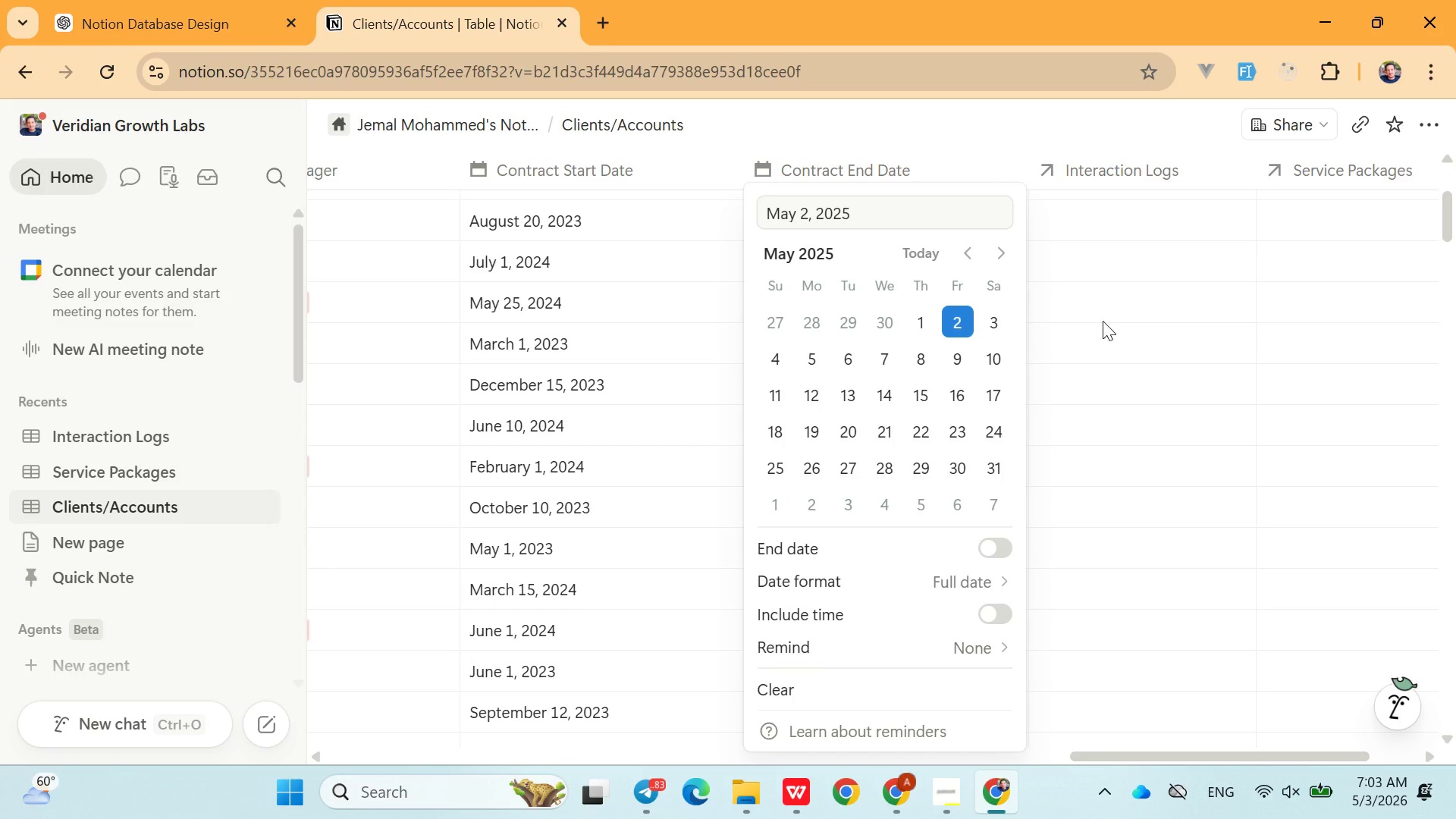 
left_click([965, 314])
 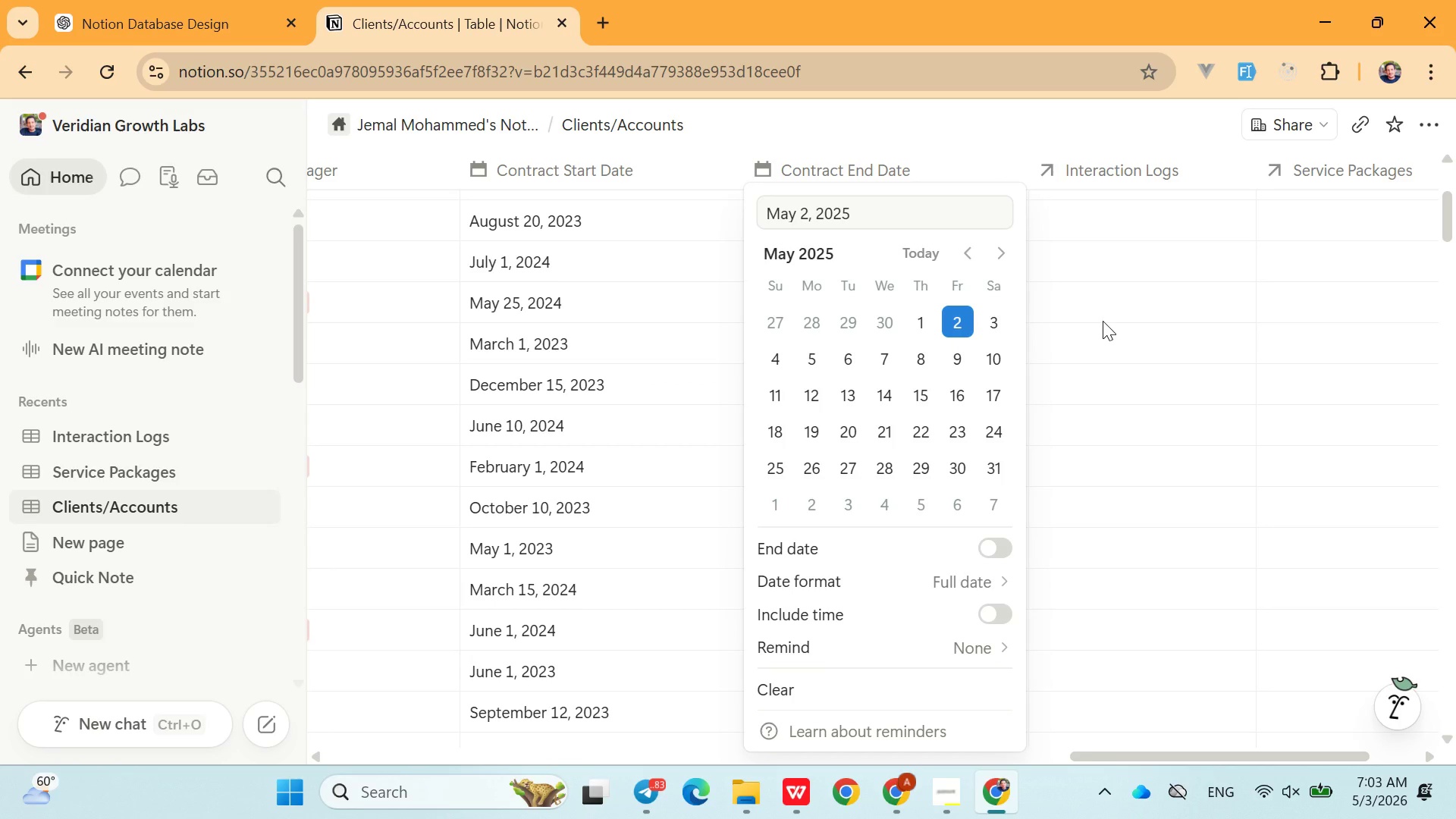 
left_click([1103, 321])
 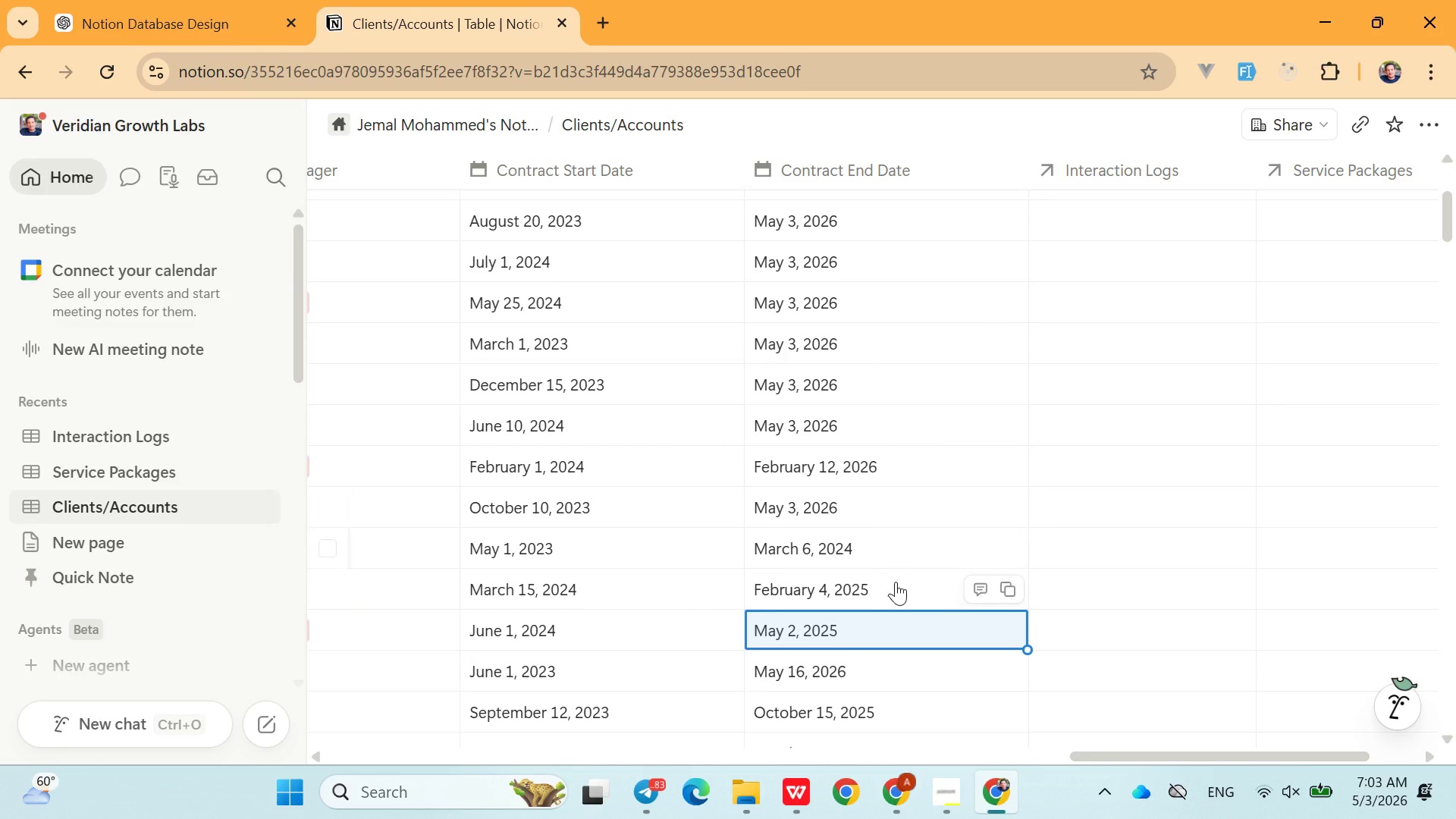 
left_click([896, 584])
 